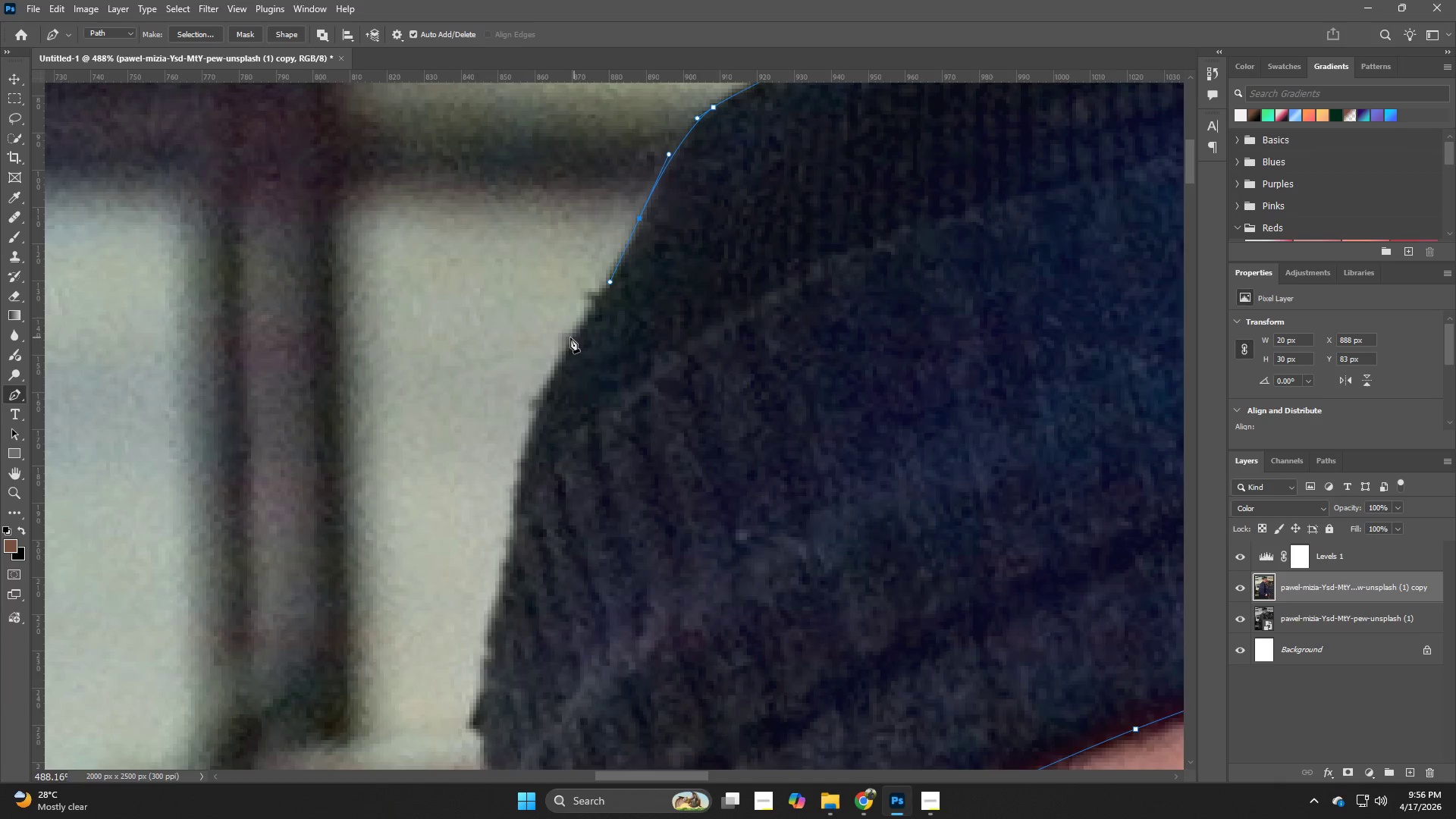 
left_click_drag(start_coordinate=[569, 339], to_coordinate=[557, 369])
 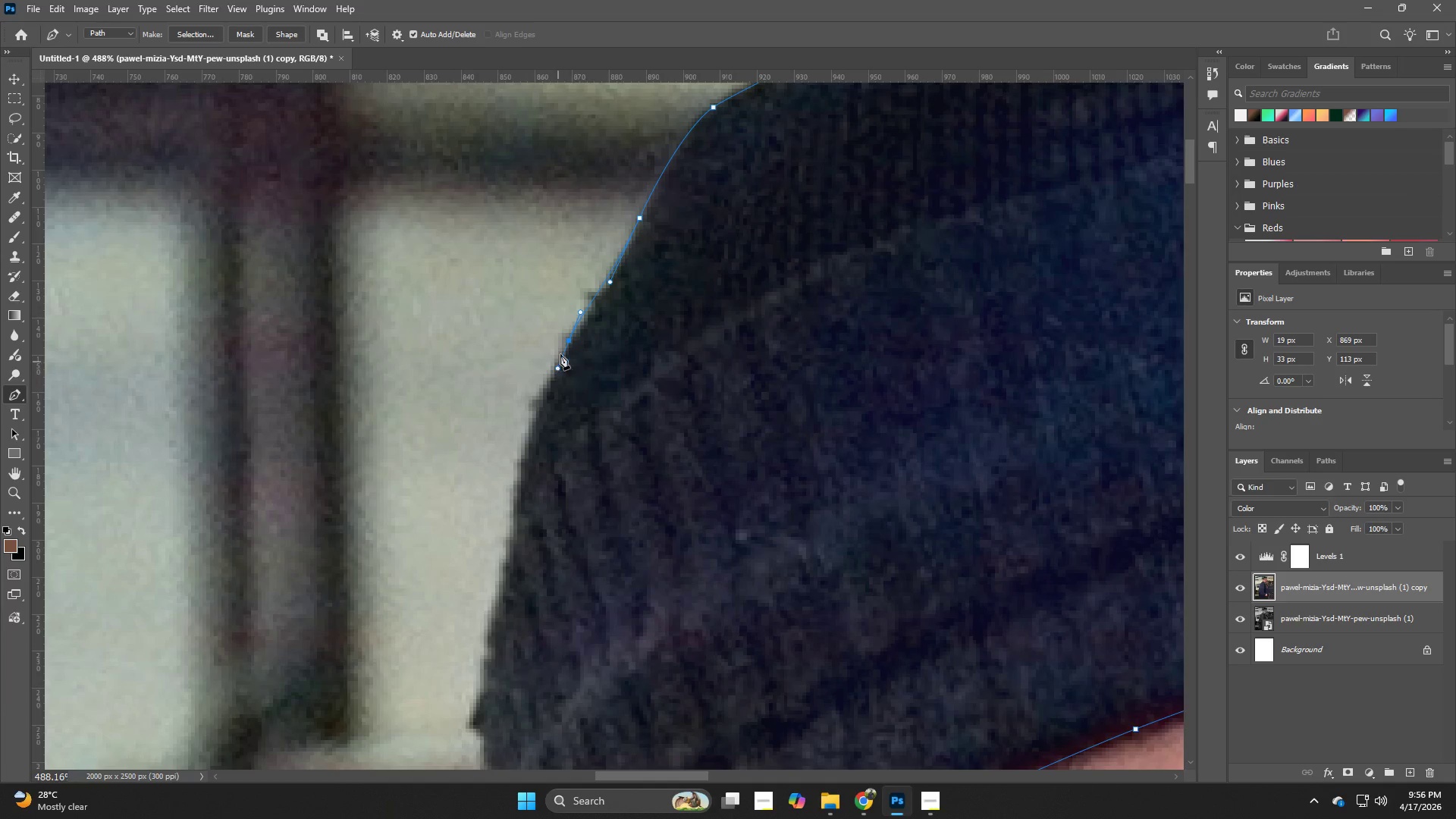 
key(Control+ControlLeft)
 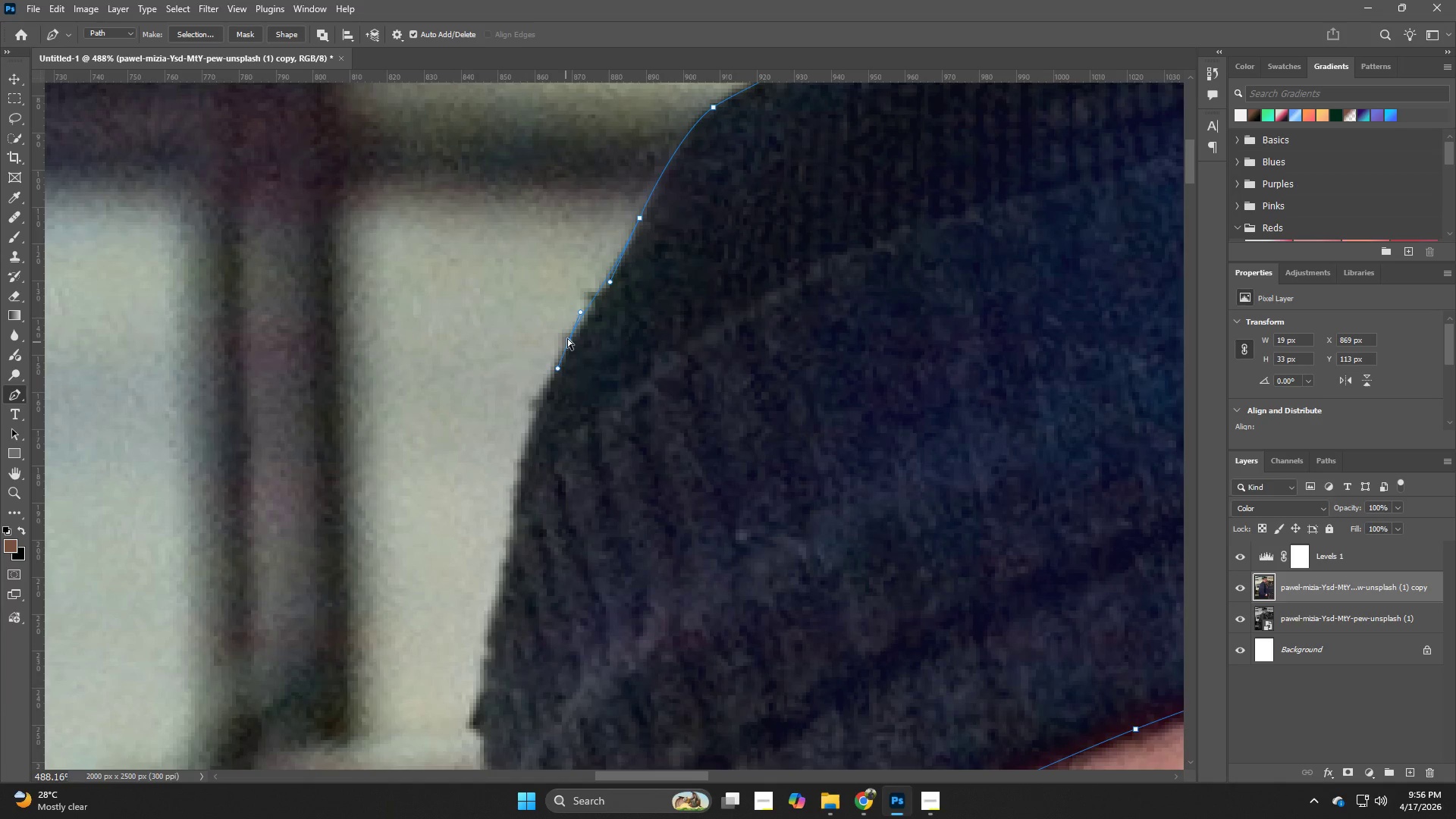 
key(Control+Z)
 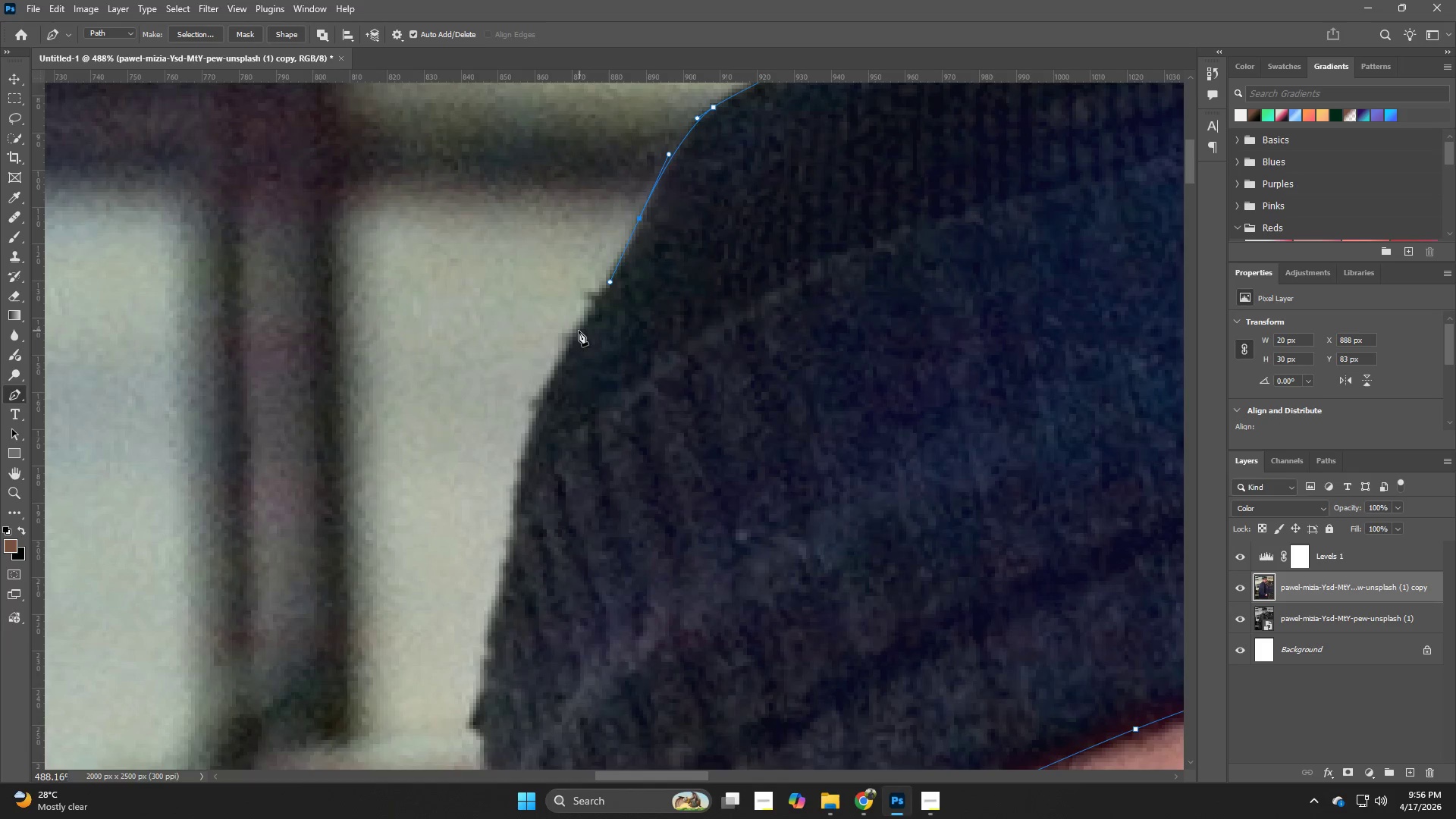 
left_click_drag(start_coordinate=[576, 333], to_coordinate=[557, 380])
 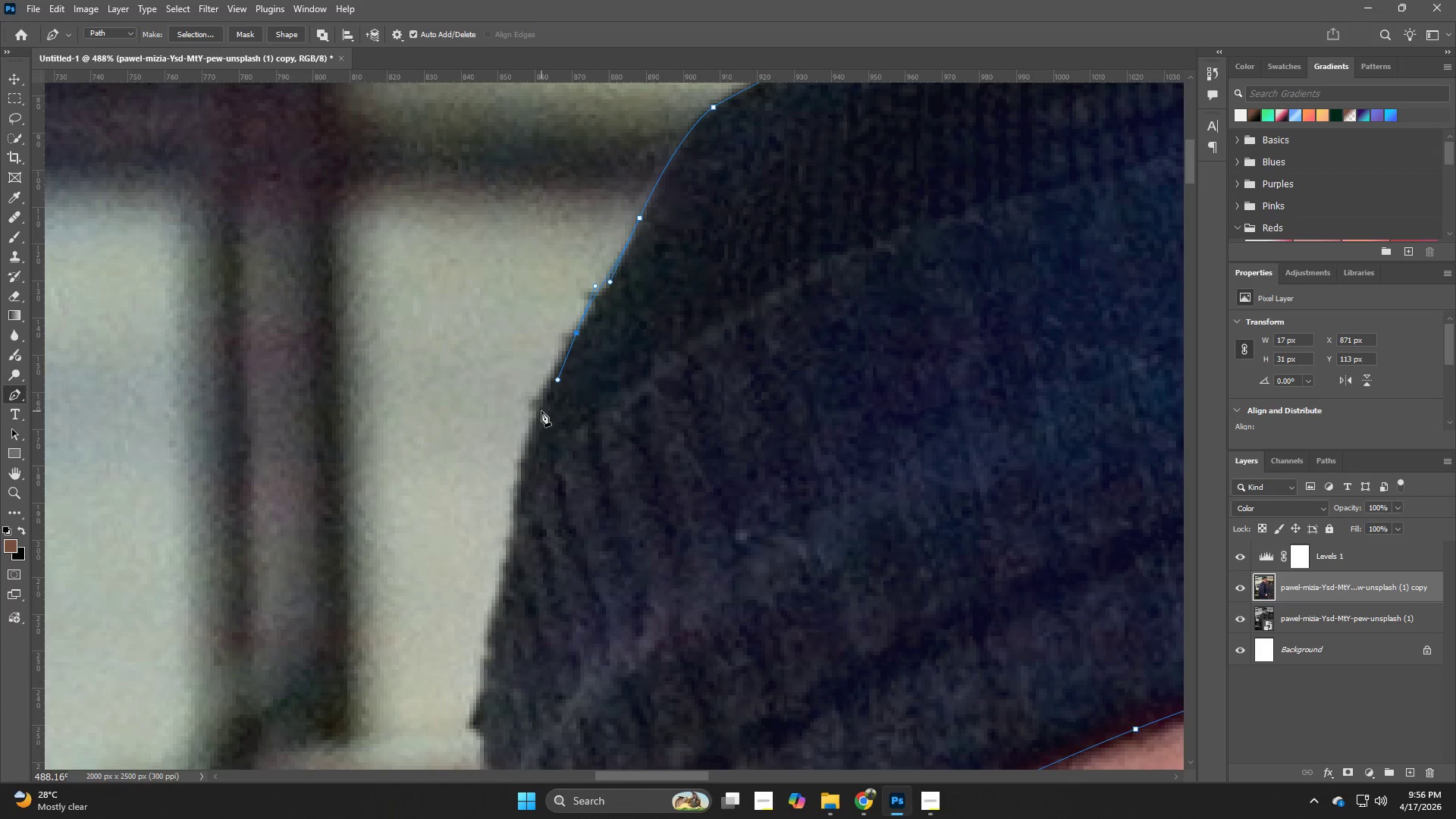 
left_click_drag(start_coordinate=[537, 418], to_coordinate=[528, 445])
 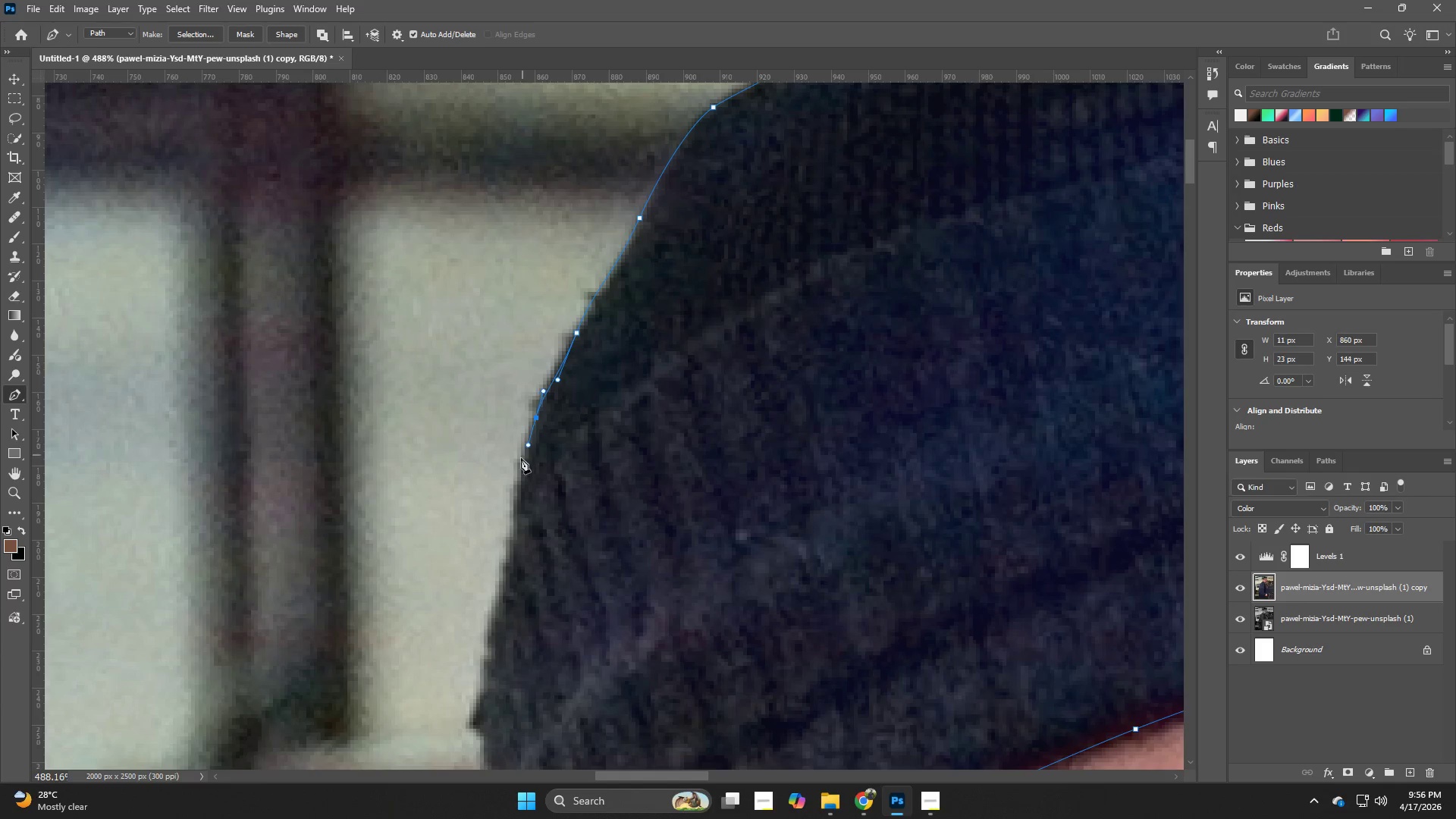 
hold_key(key=Space, duration=0.75)
 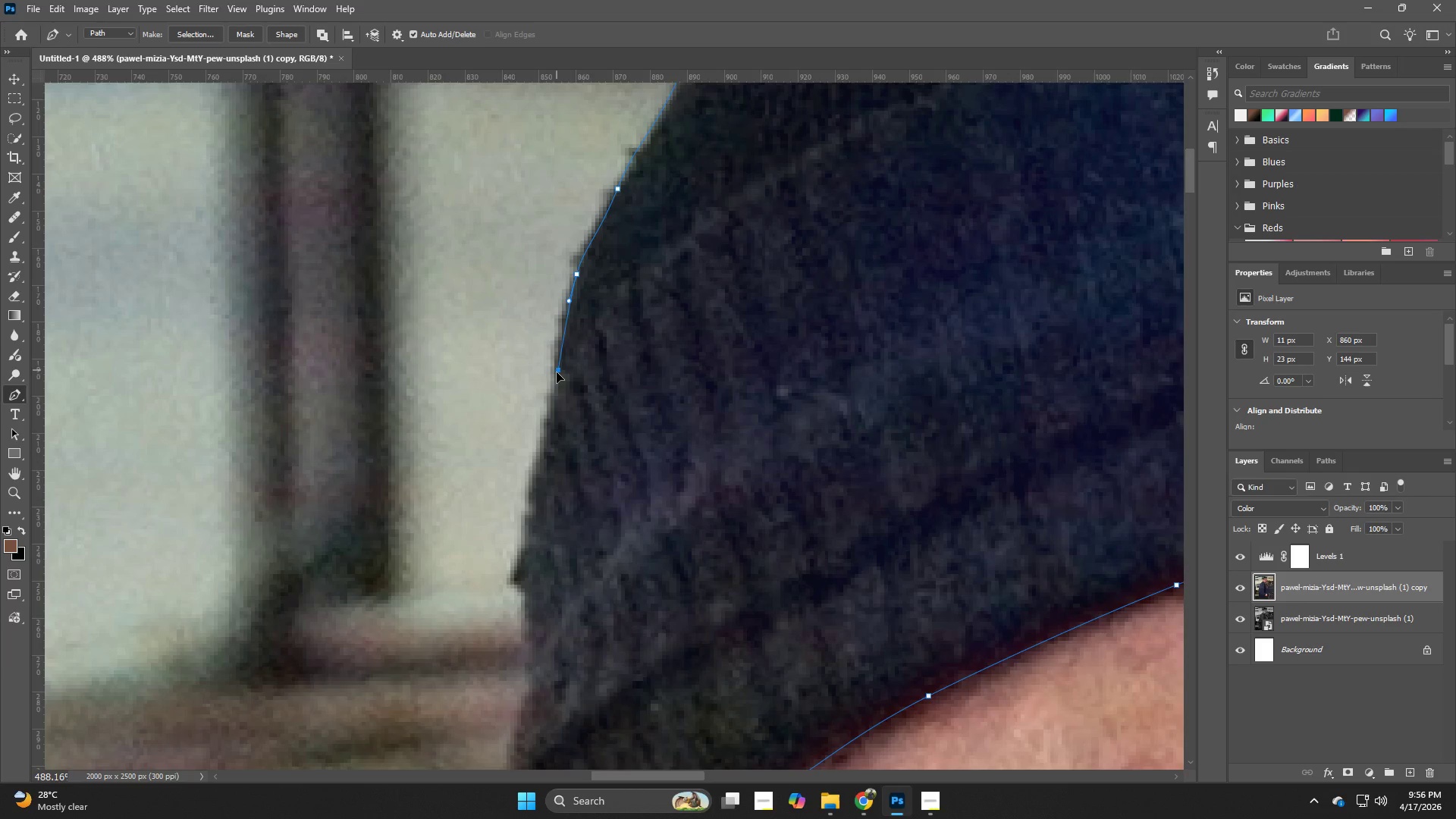 
left_click_drag(start_coordinate=[526, 473], to_coordinate=[566, 329])
 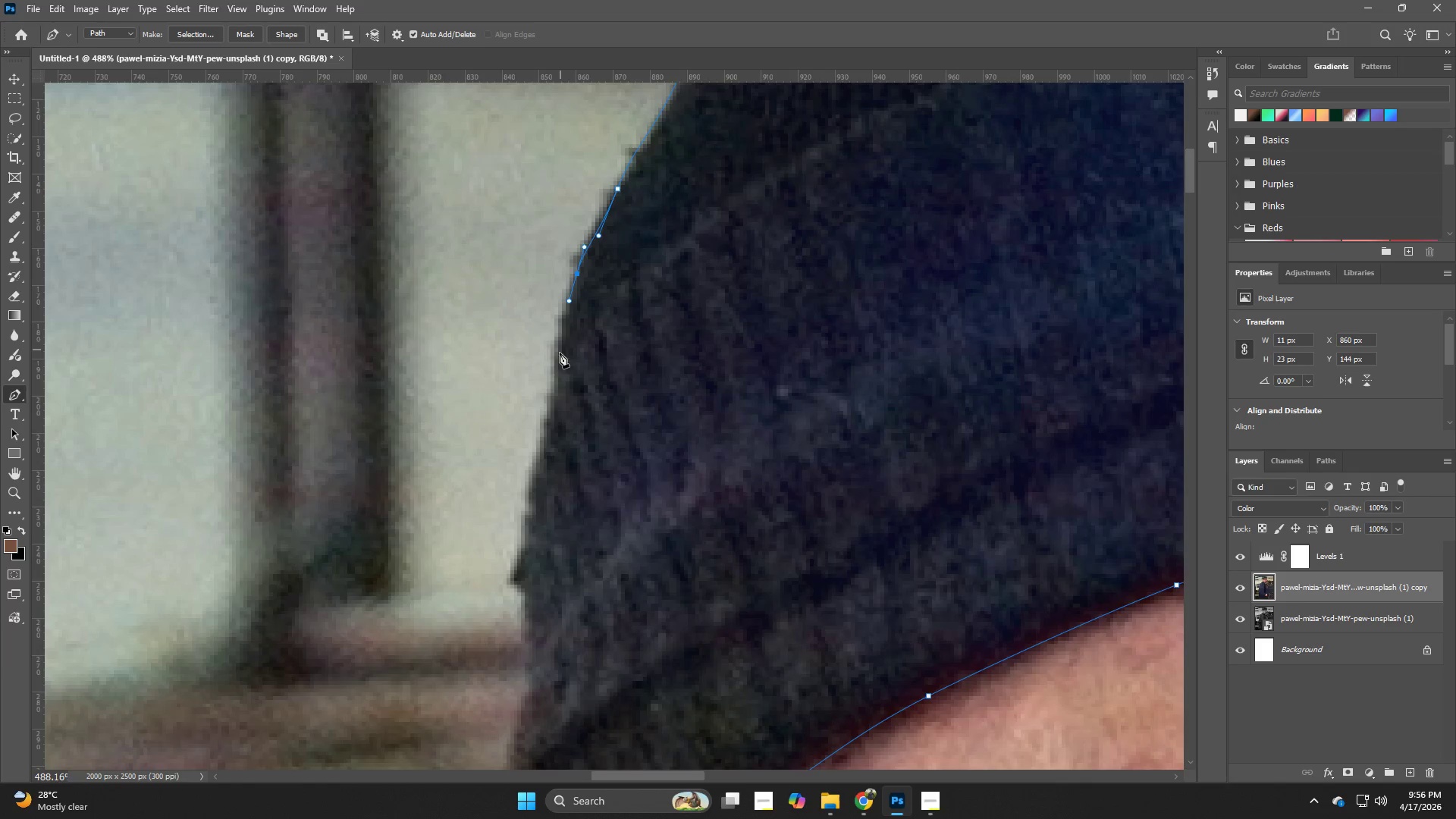 
left_click_drag(start_coordinate=[557, 369], to_coordinate=[547, 431])
 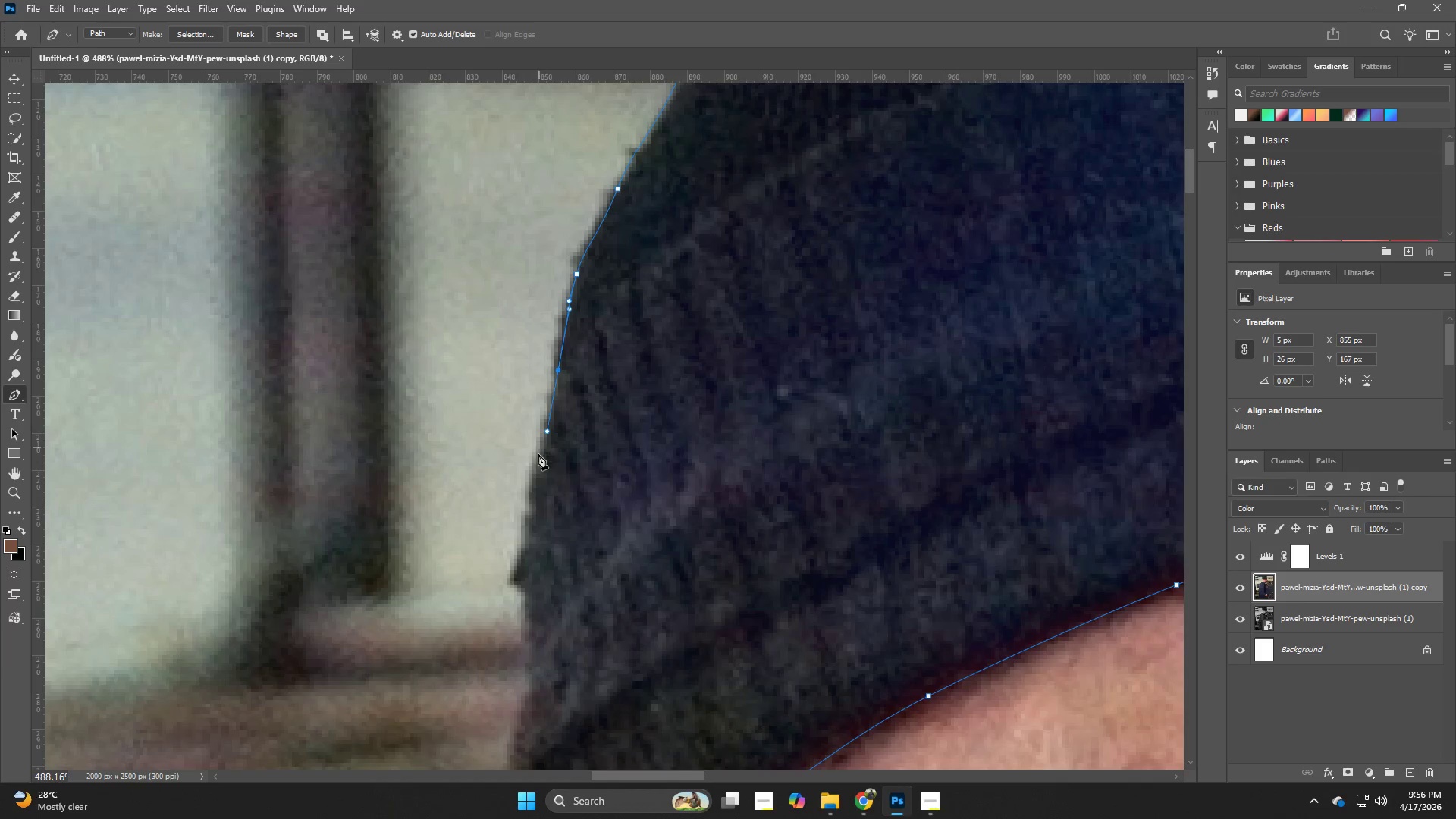 
hold_key(key=Space, duration=0.64)
 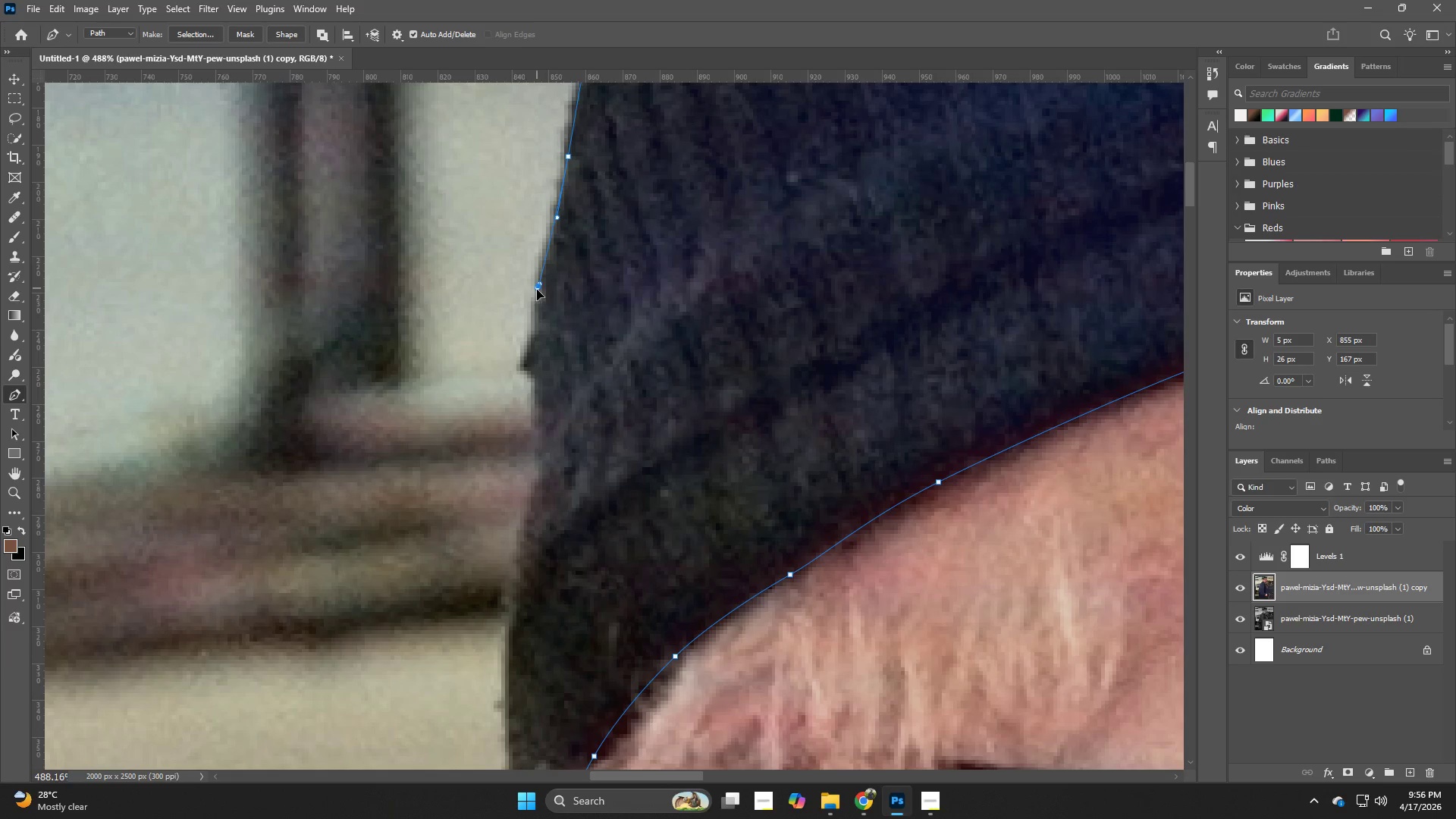 
left_click_drag(start_coordinate=[551, 488], to_coordinate=[561, 275])
 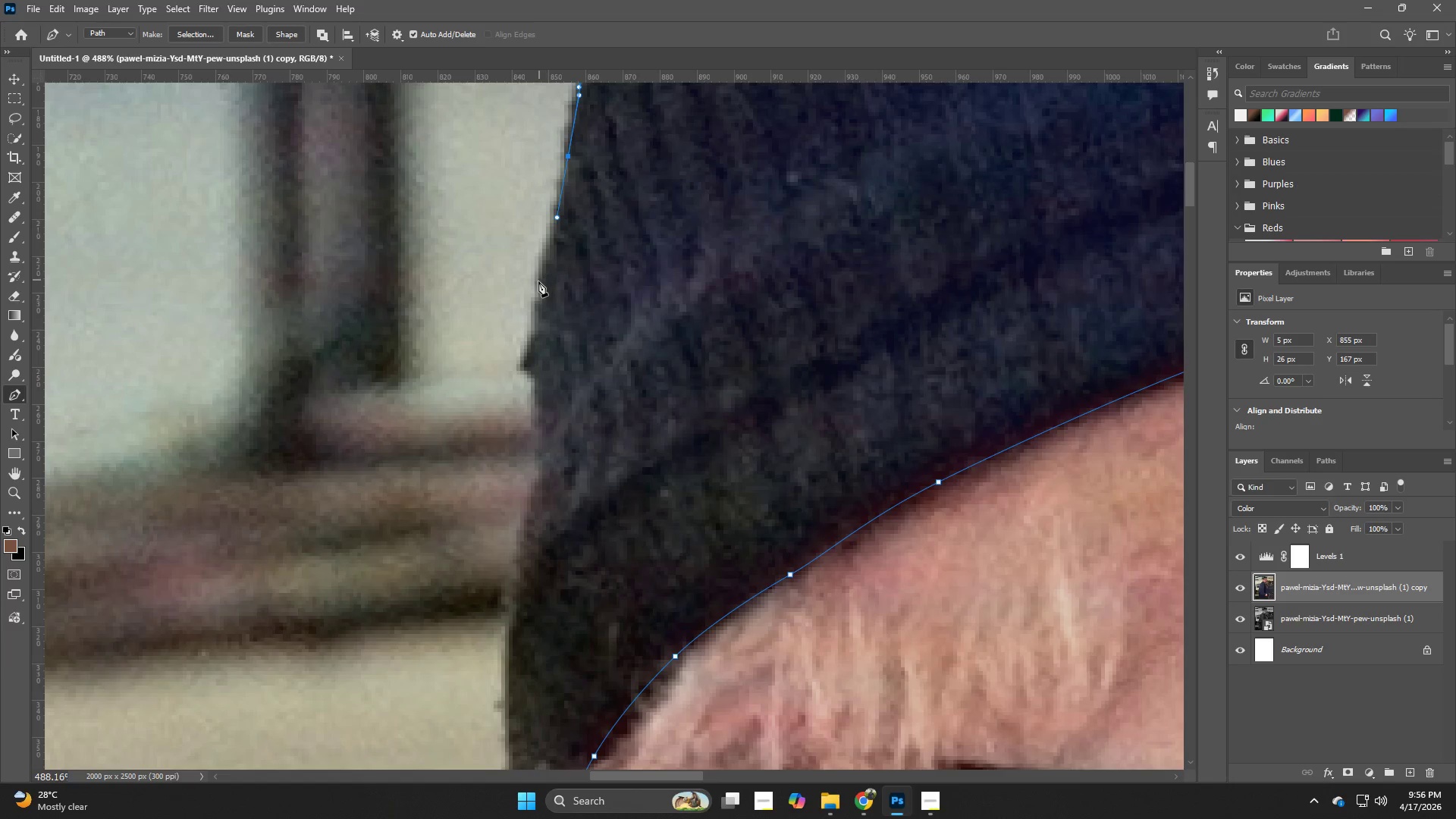 
left_click_drag(start_coordinate=[538, 285], to_coordinate=[532, 322])
 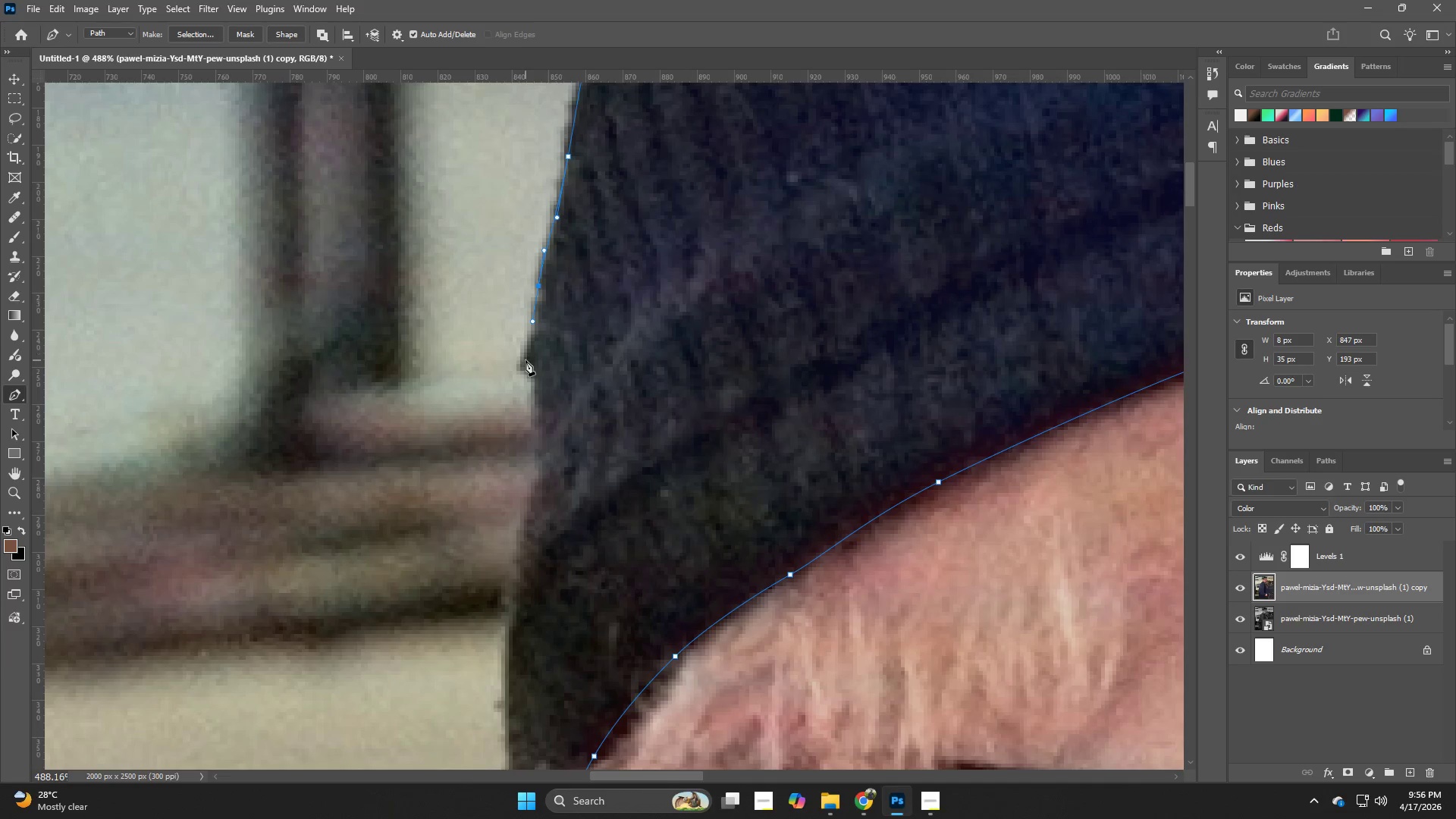 
left_click_drag(start_coordinate=[528, 366], to_coordinate=[529, 377])
 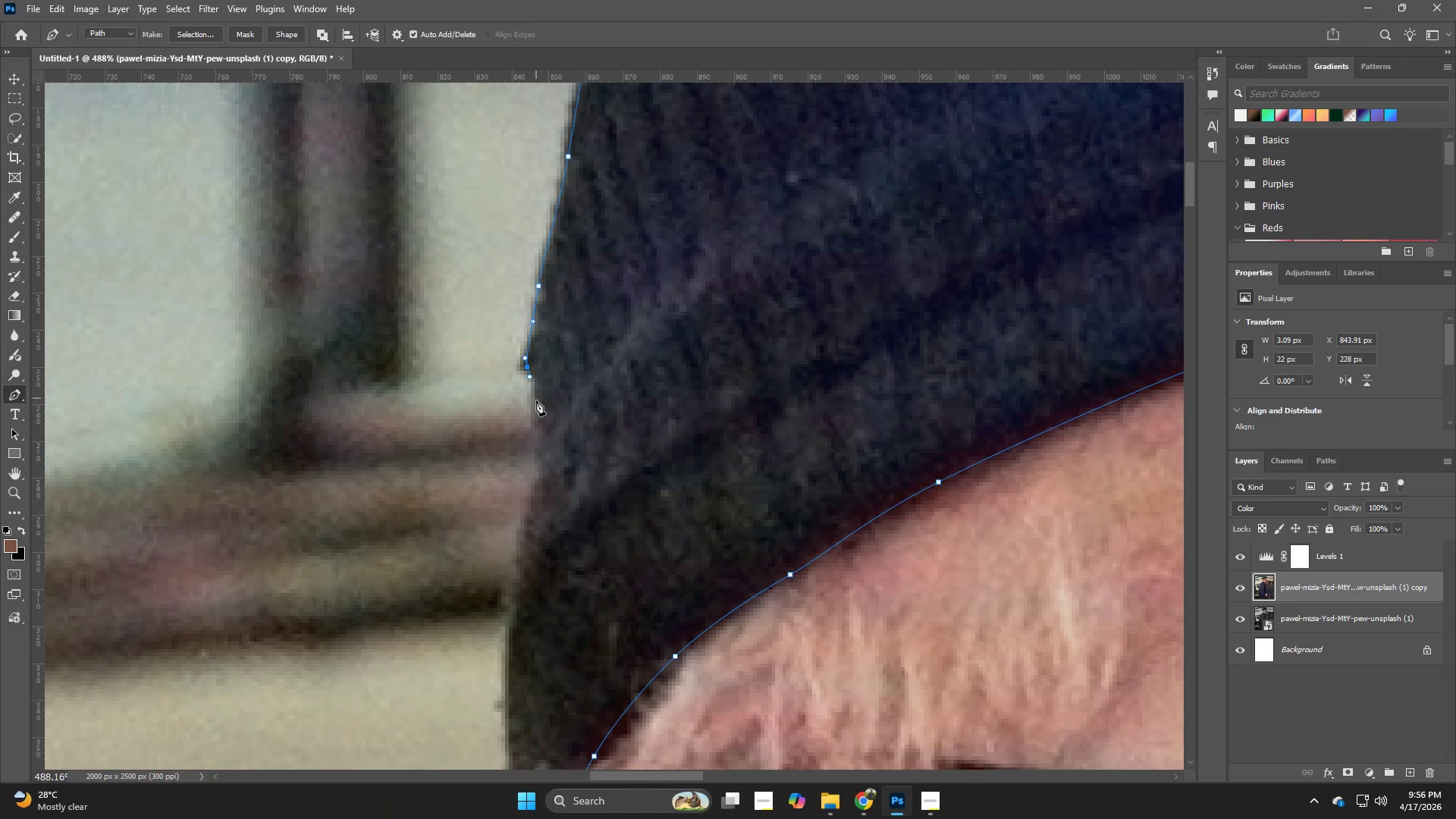 
left_click_drag(start_coordinate=[537, 404], to_coordinate=[537, 425])
 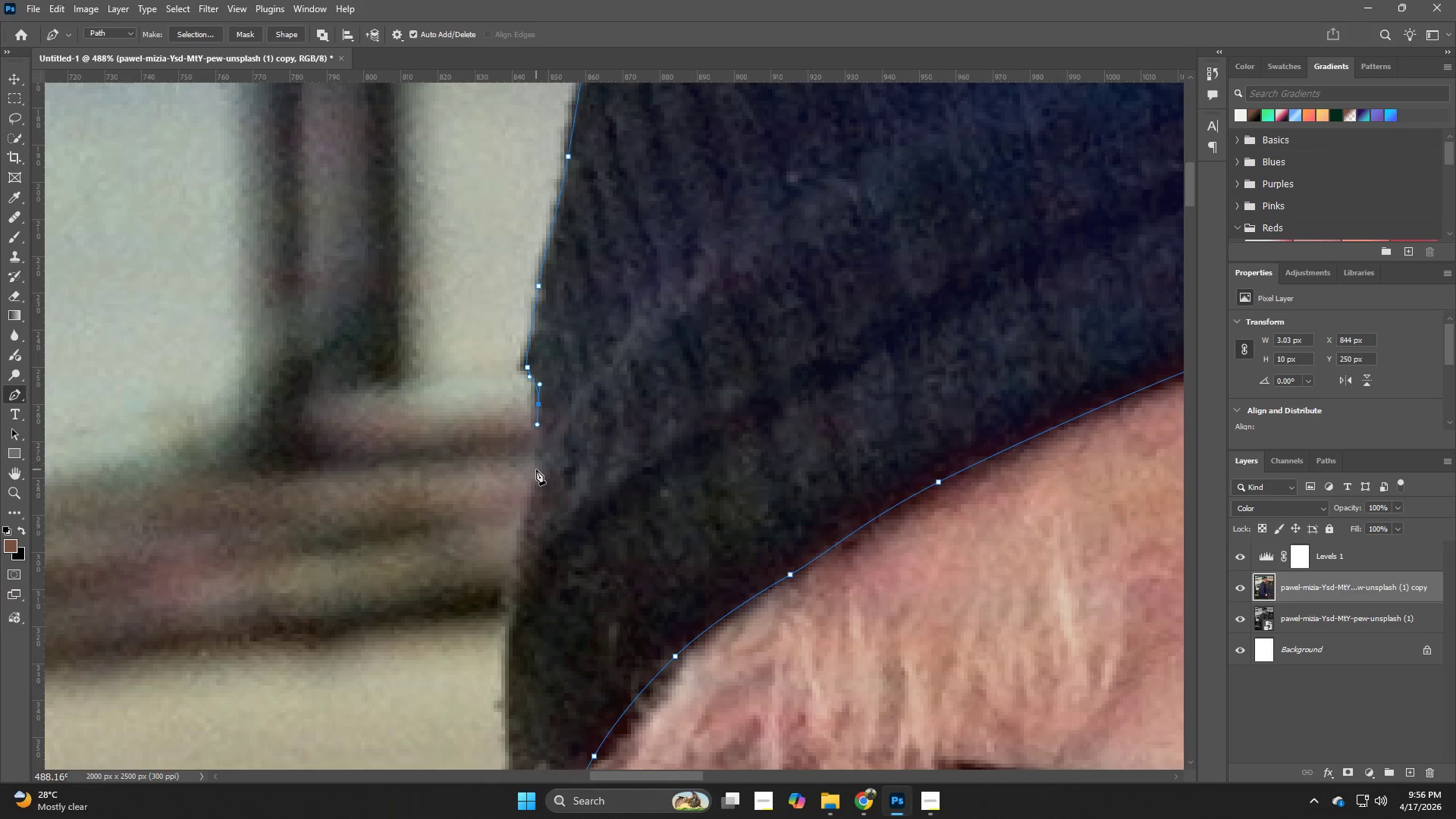 
left_click_drag(start_coordinate=[536, 480], to_coordinate=[532, 510])
 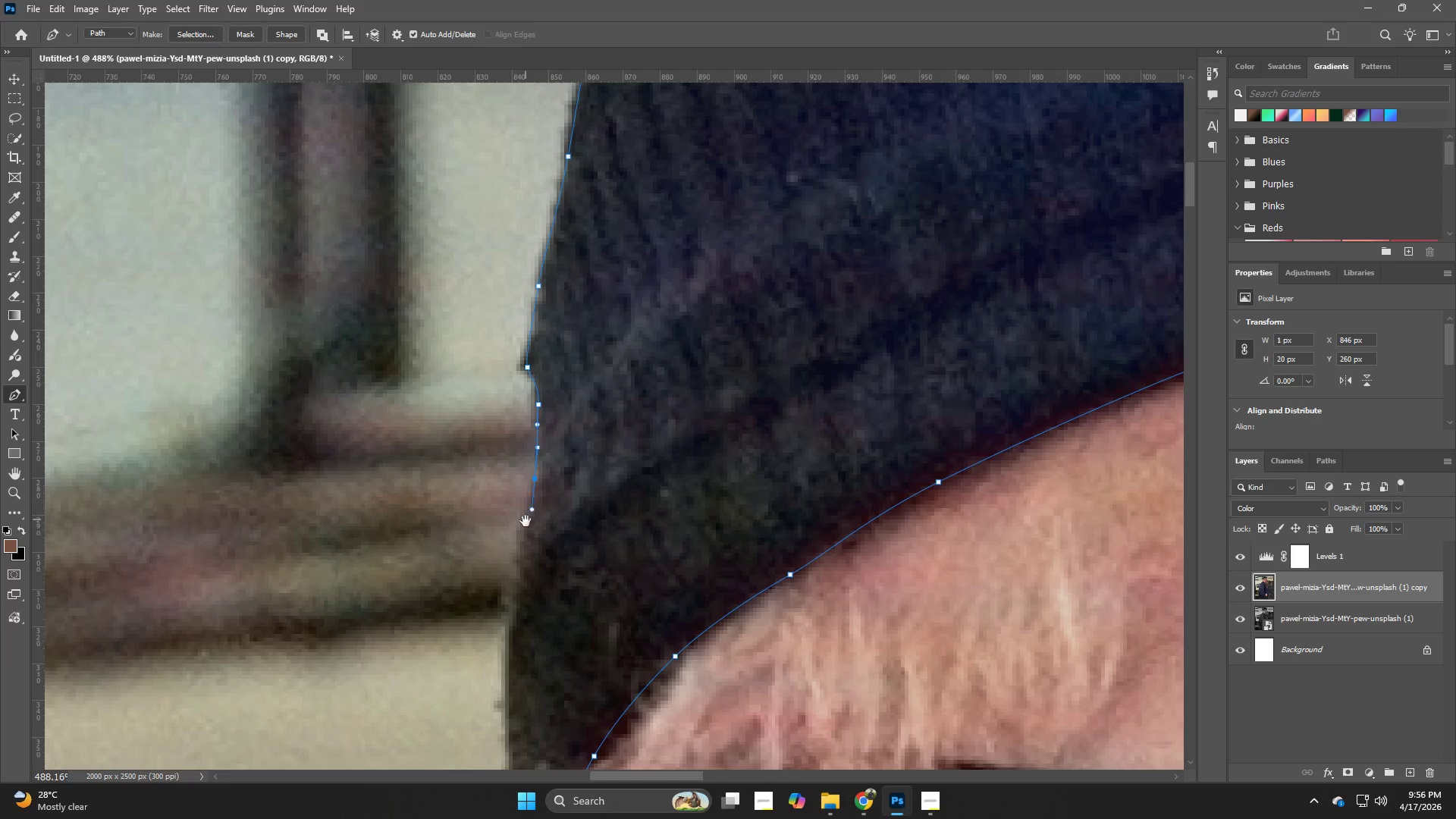 
hold_key(key=Space, duration=0.75)
 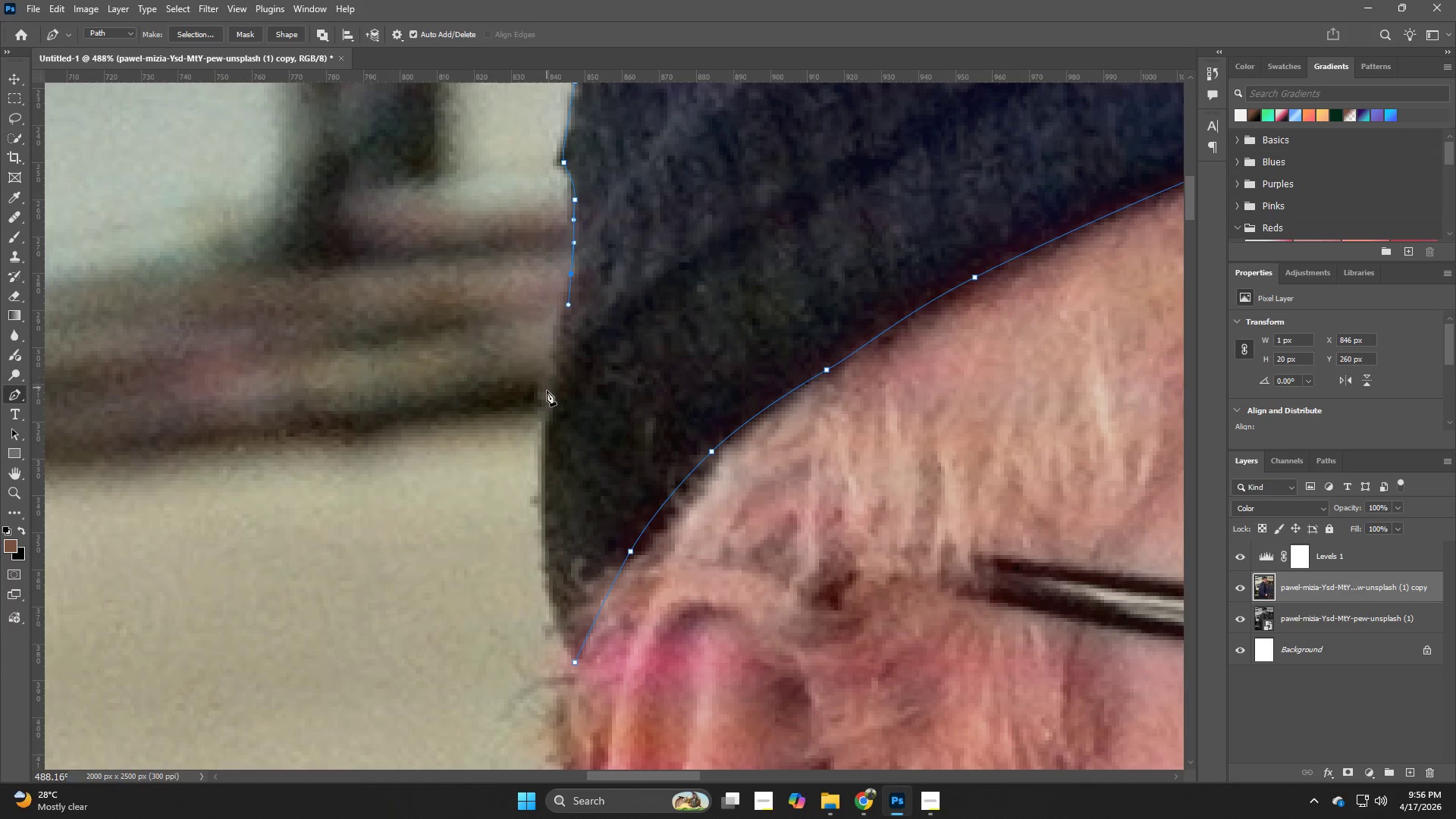 
left_click_drag(start_coordinate=[526, 526], to_coordinate=[563, 321])
 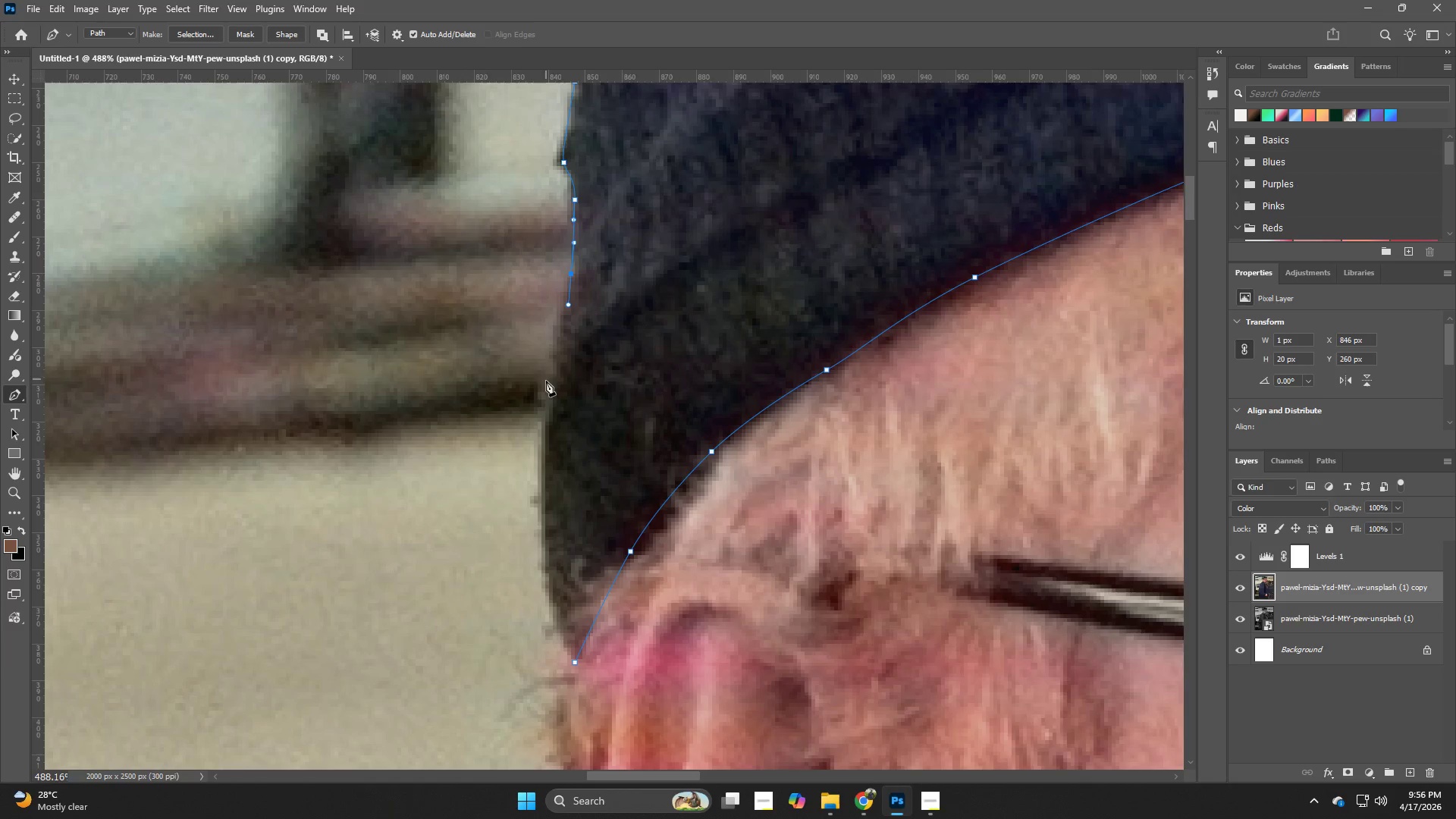 
left_click_drag(start_coordinate=[547, 389], to_coordinate=[542, 440])
 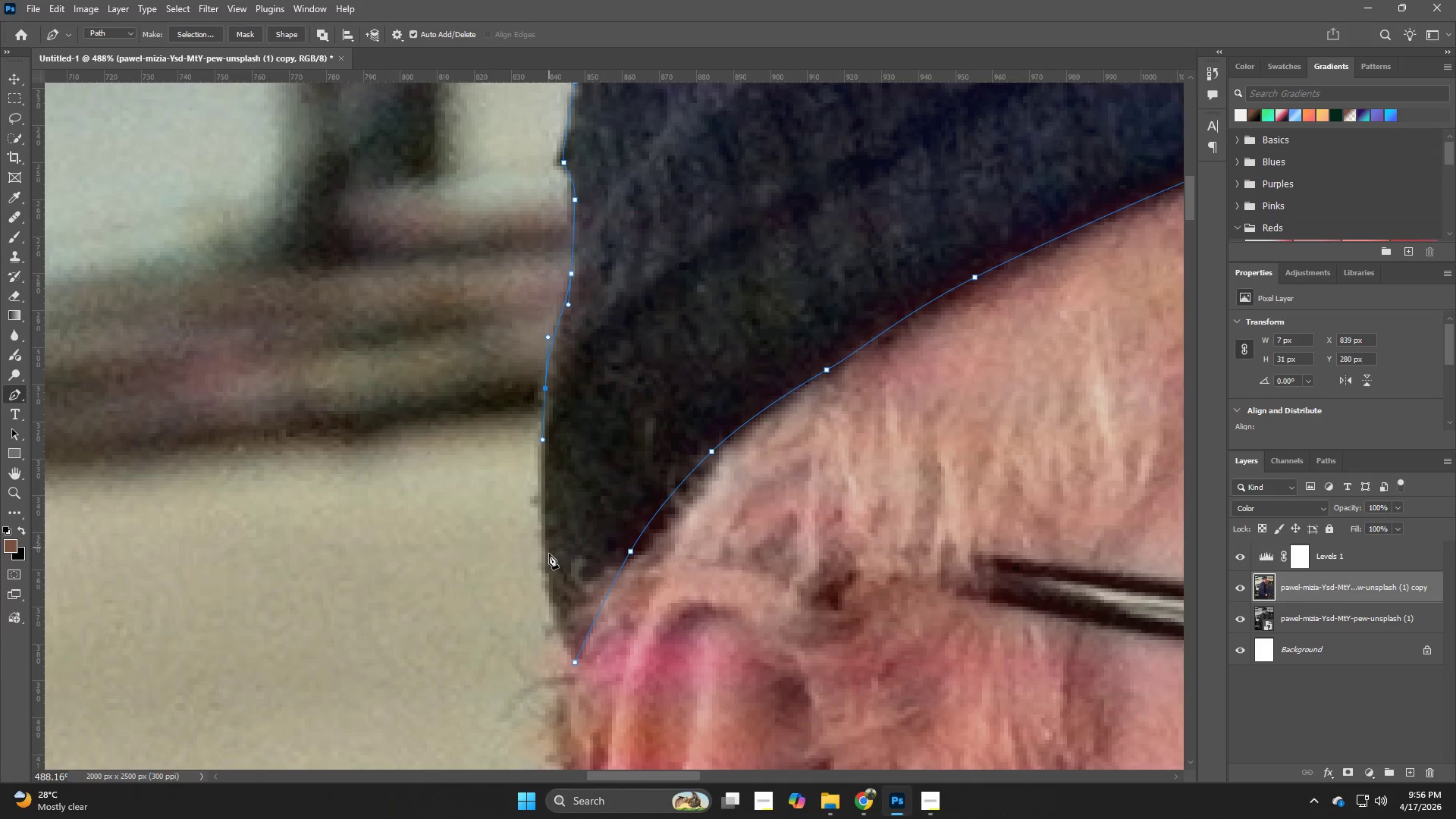 
left_click_drag(start_coordinate=[549, 582], to_coordinate=[554, 617])
 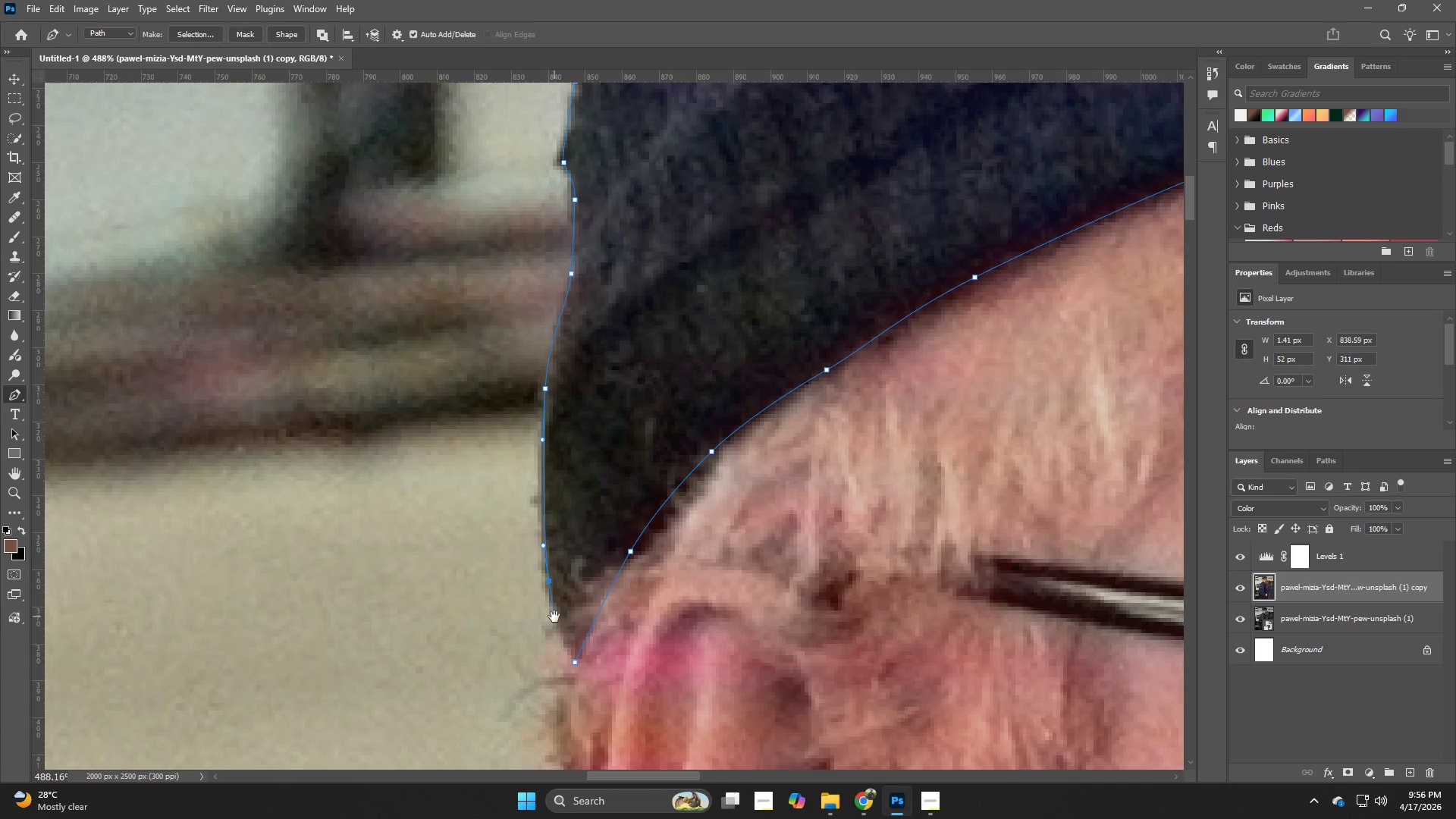 
hold_key(key=Space, duration=0.64)
 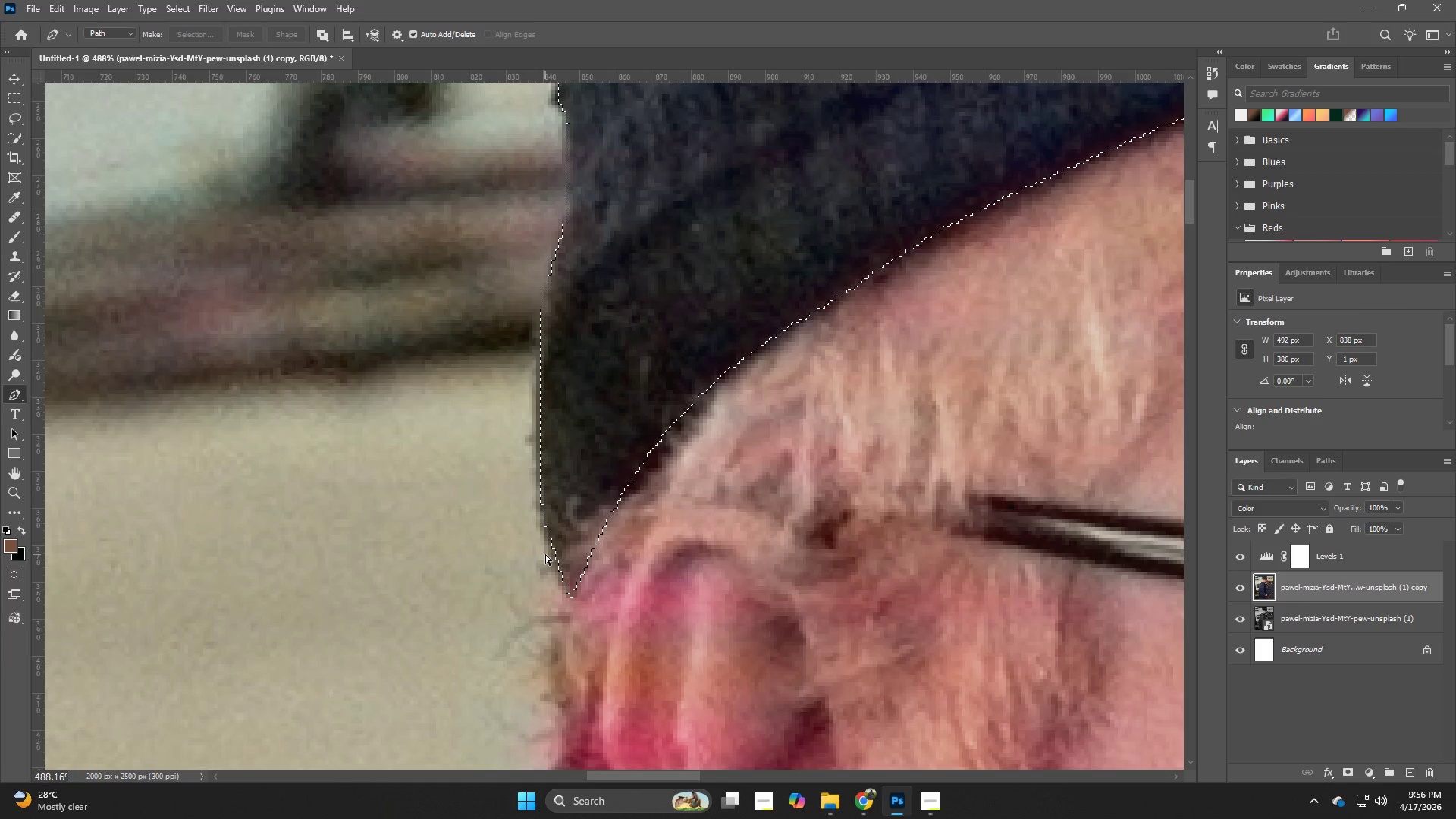 
left_click_drag(start_coordinate=[554, 617], to_coordinate=[549, 555])
 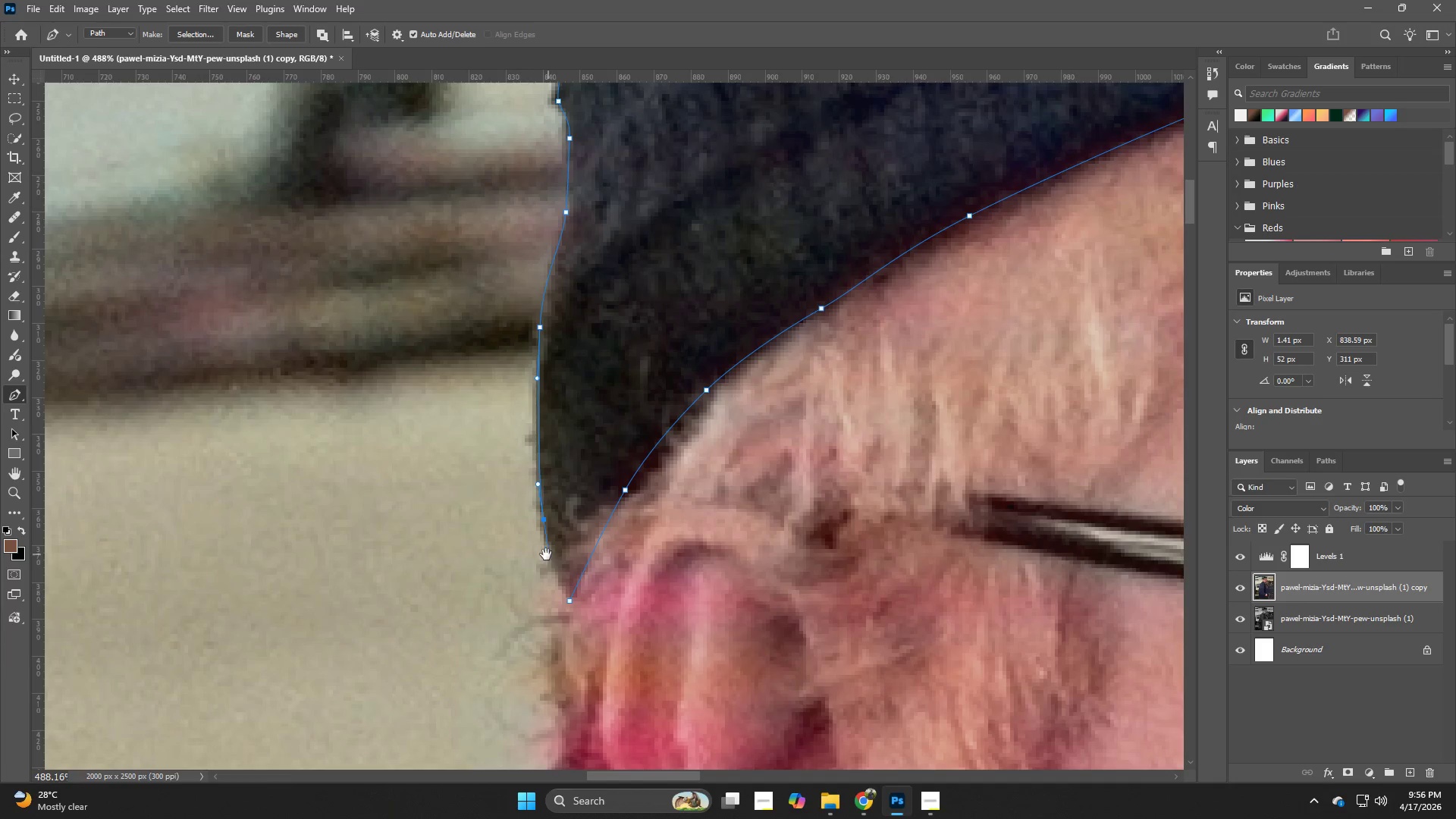 
hold_key(key=Space, duration=1.7)
 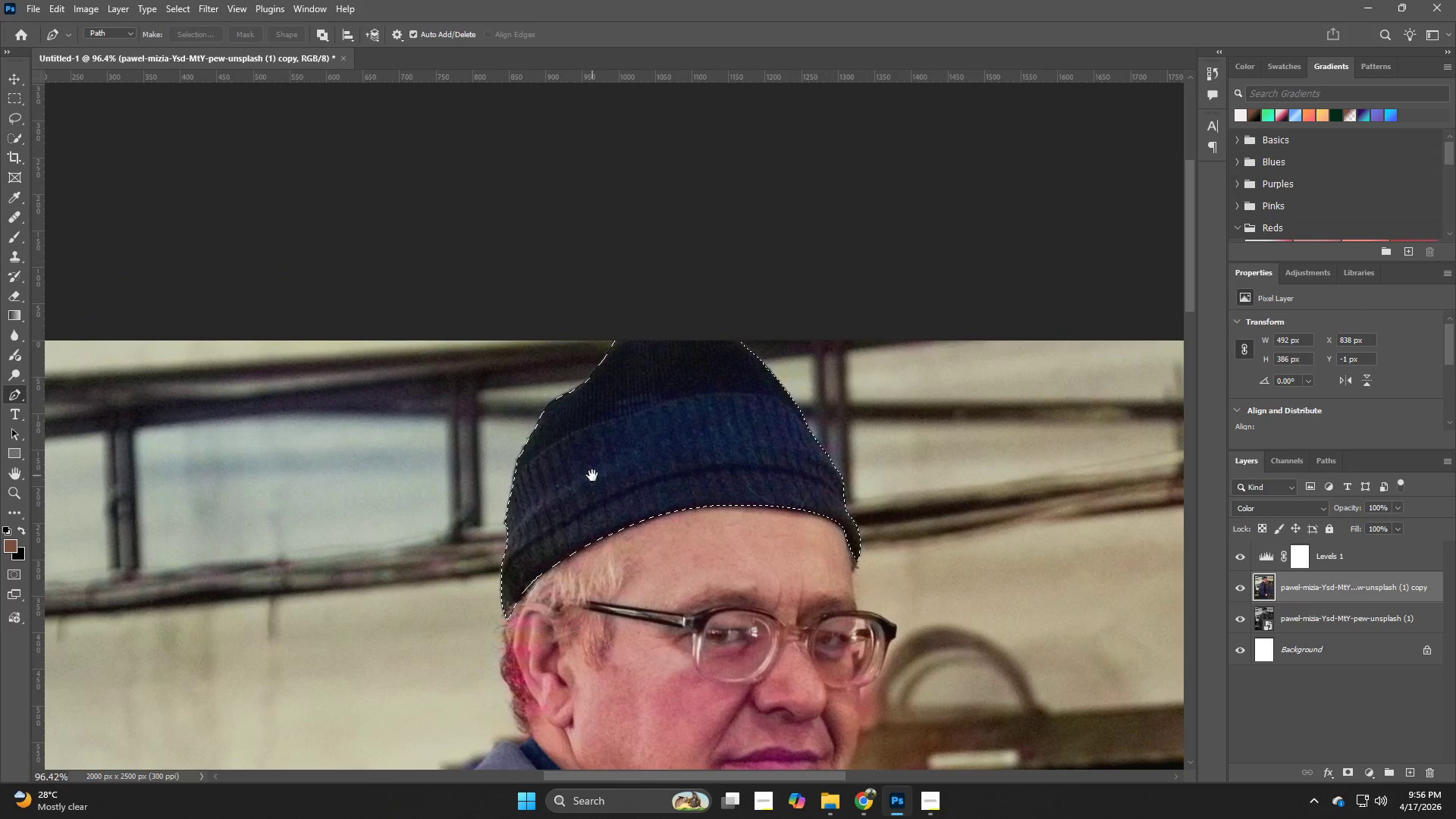 
key(Control+NumpadEnter)
 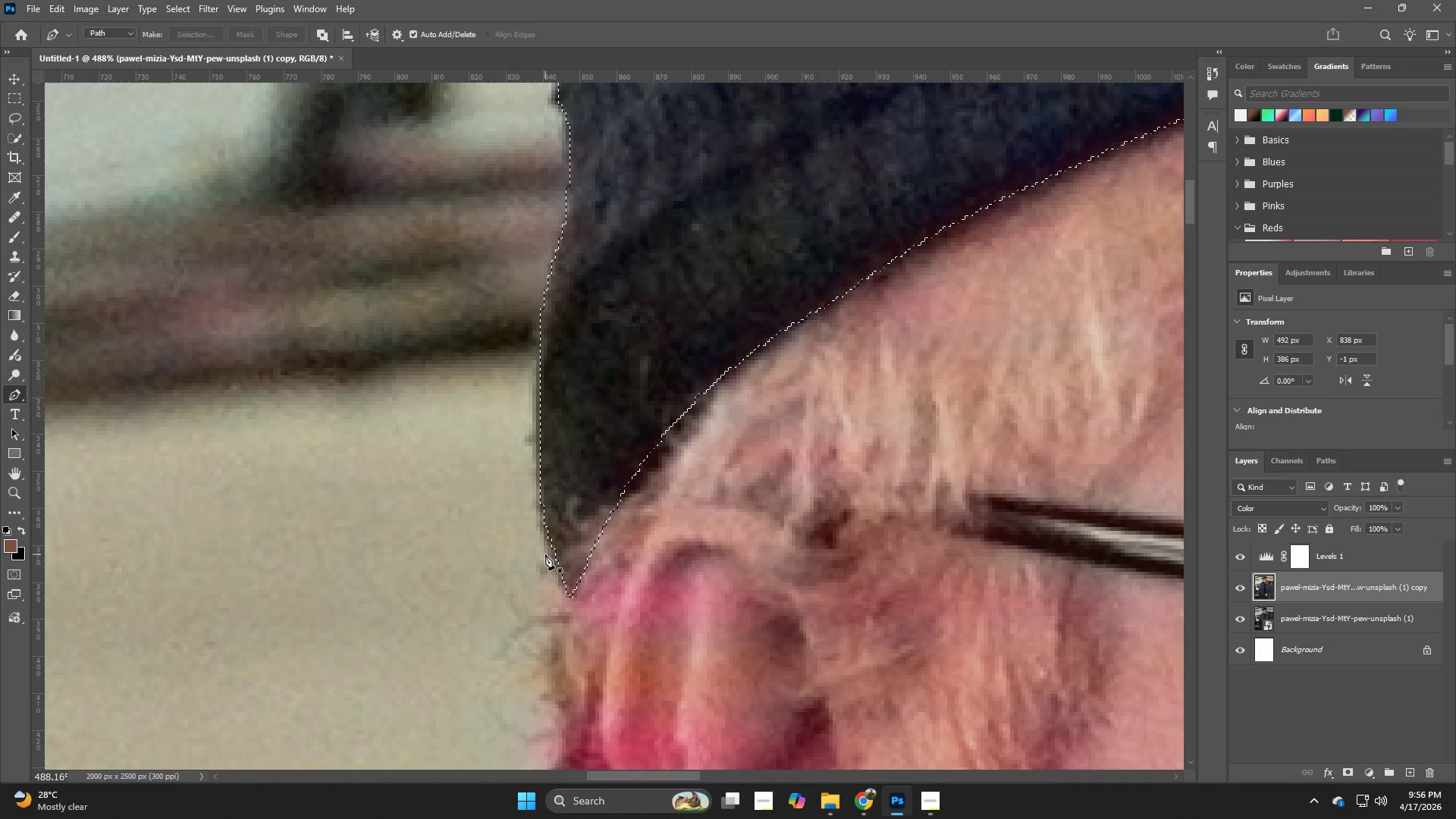 
hold_key(key=Z, duration=0.47)
 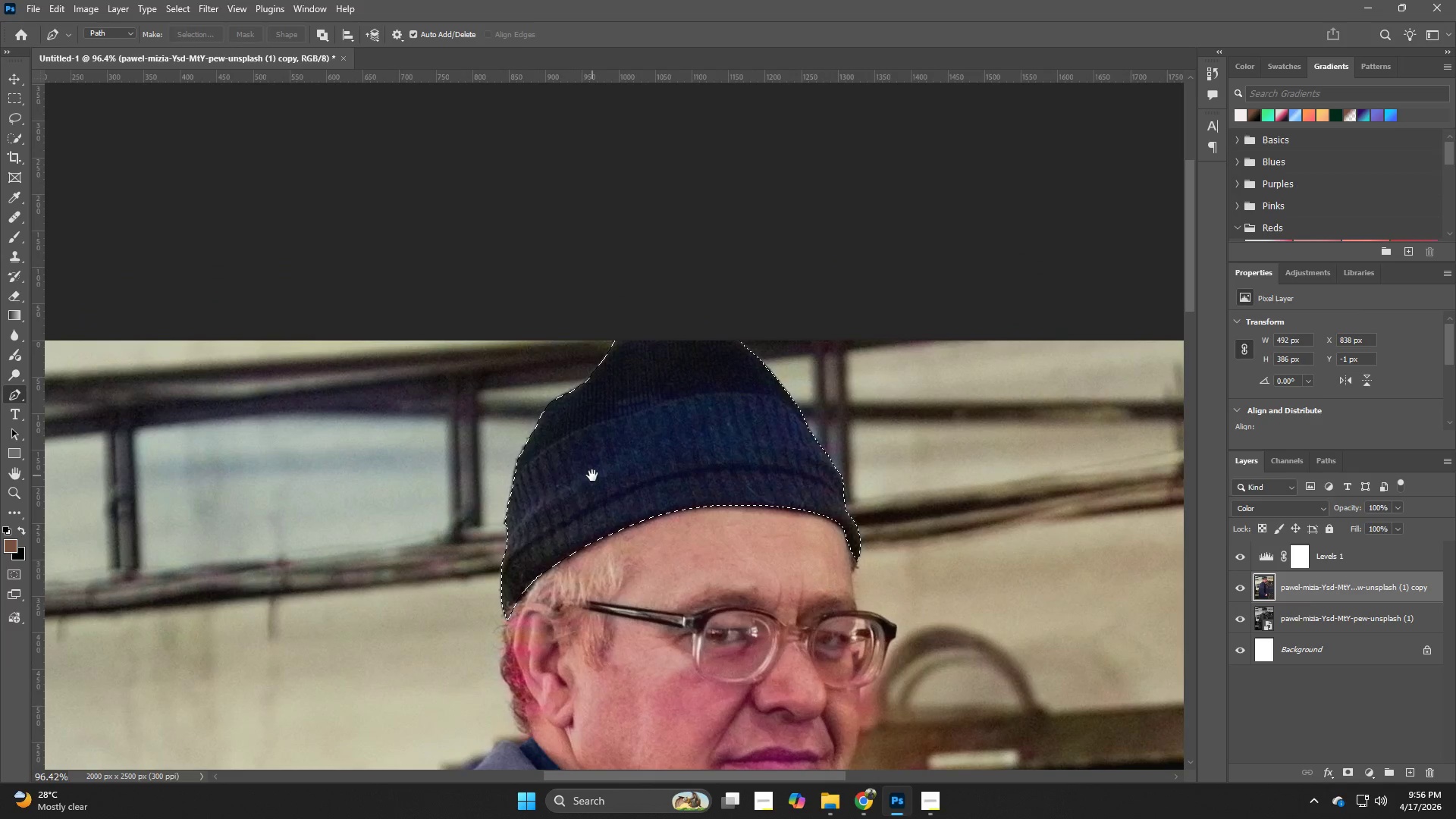 
left_click_drag(start_coordinate=[750, 488], to_coordinate=[650, 520])
 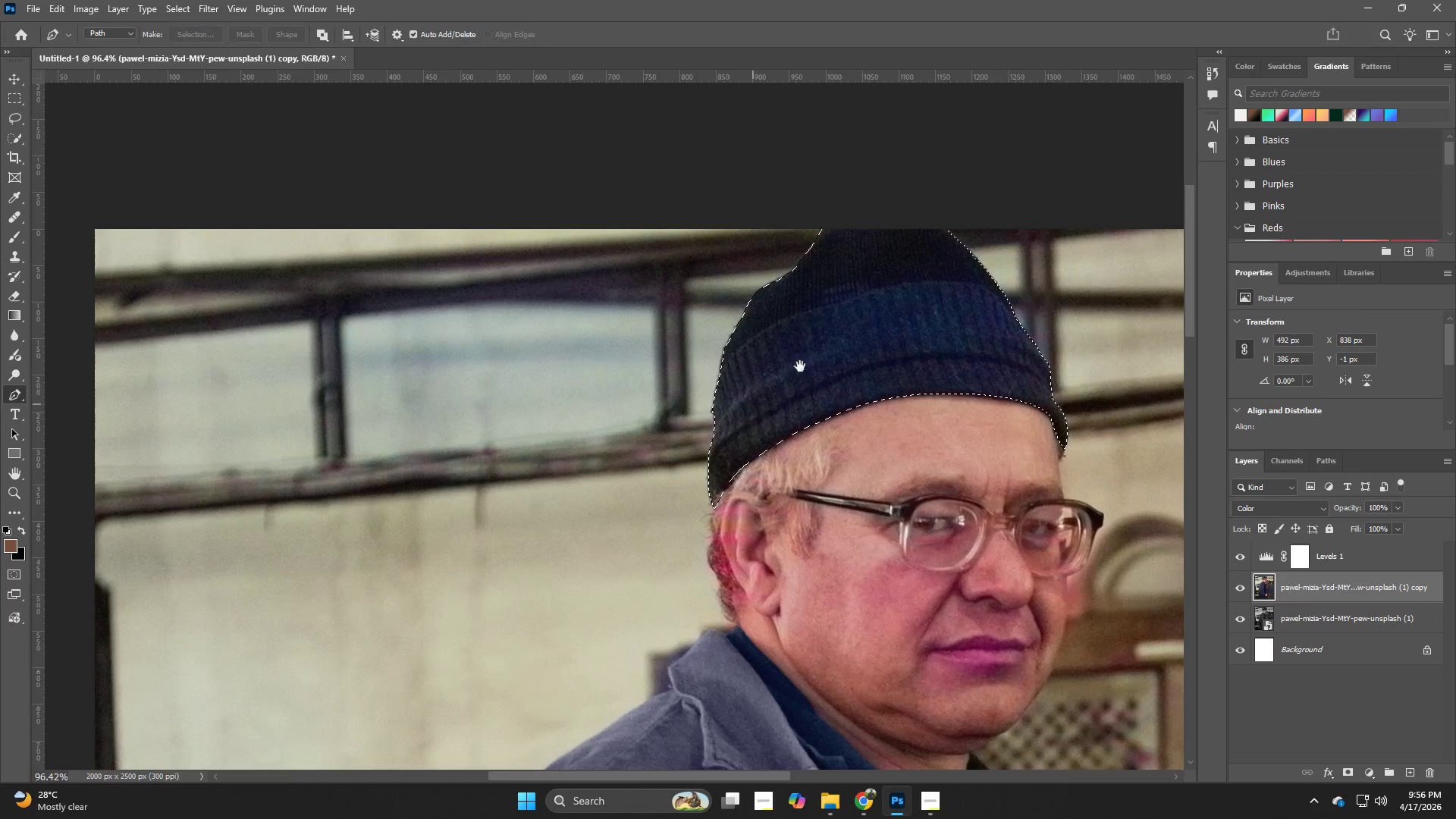 
hold_key(key=Space, duration=0.62)
 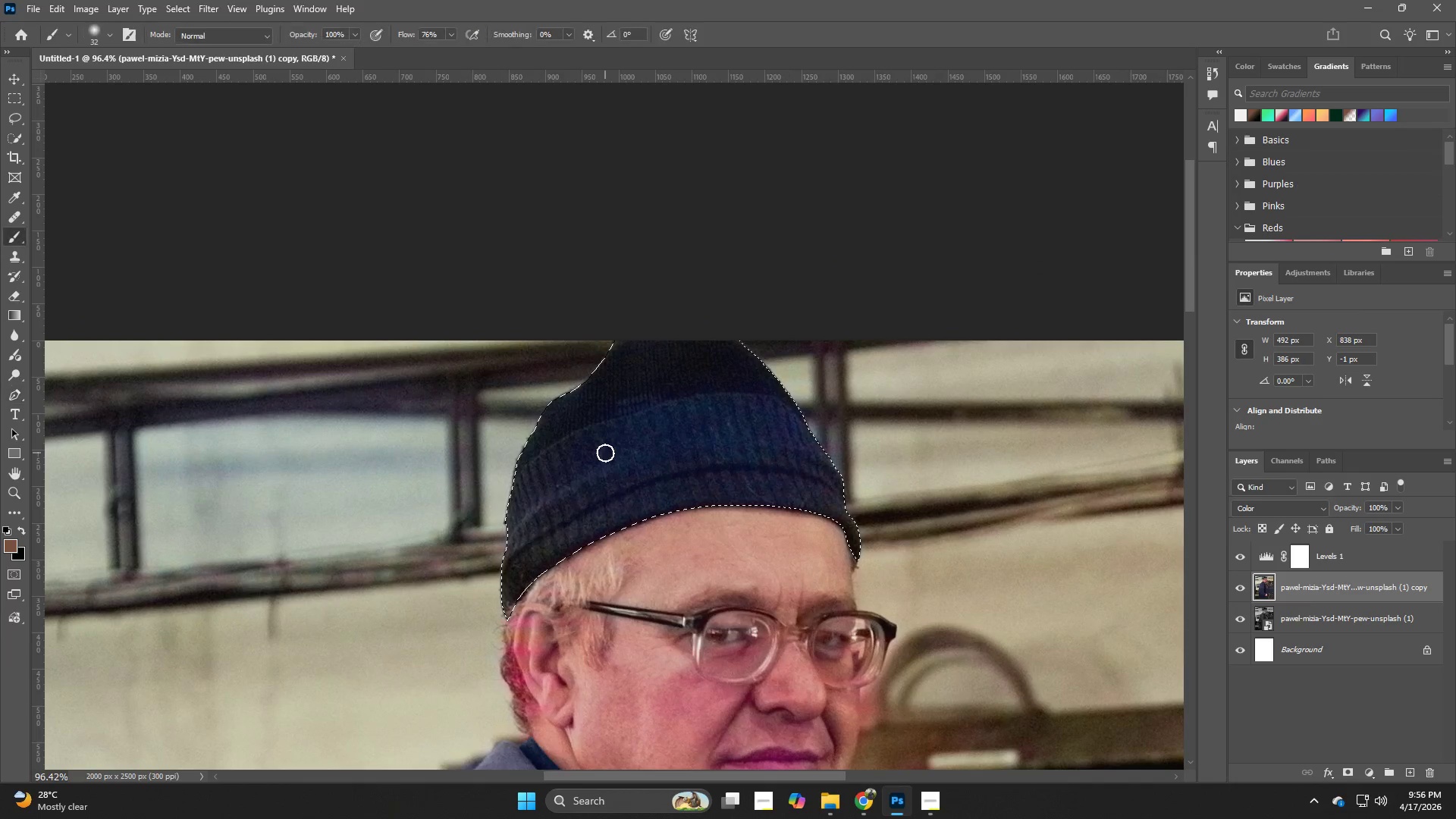 
left_click_drag(start_coordinate=[799, 364], to_coordinate=[592, 475])
 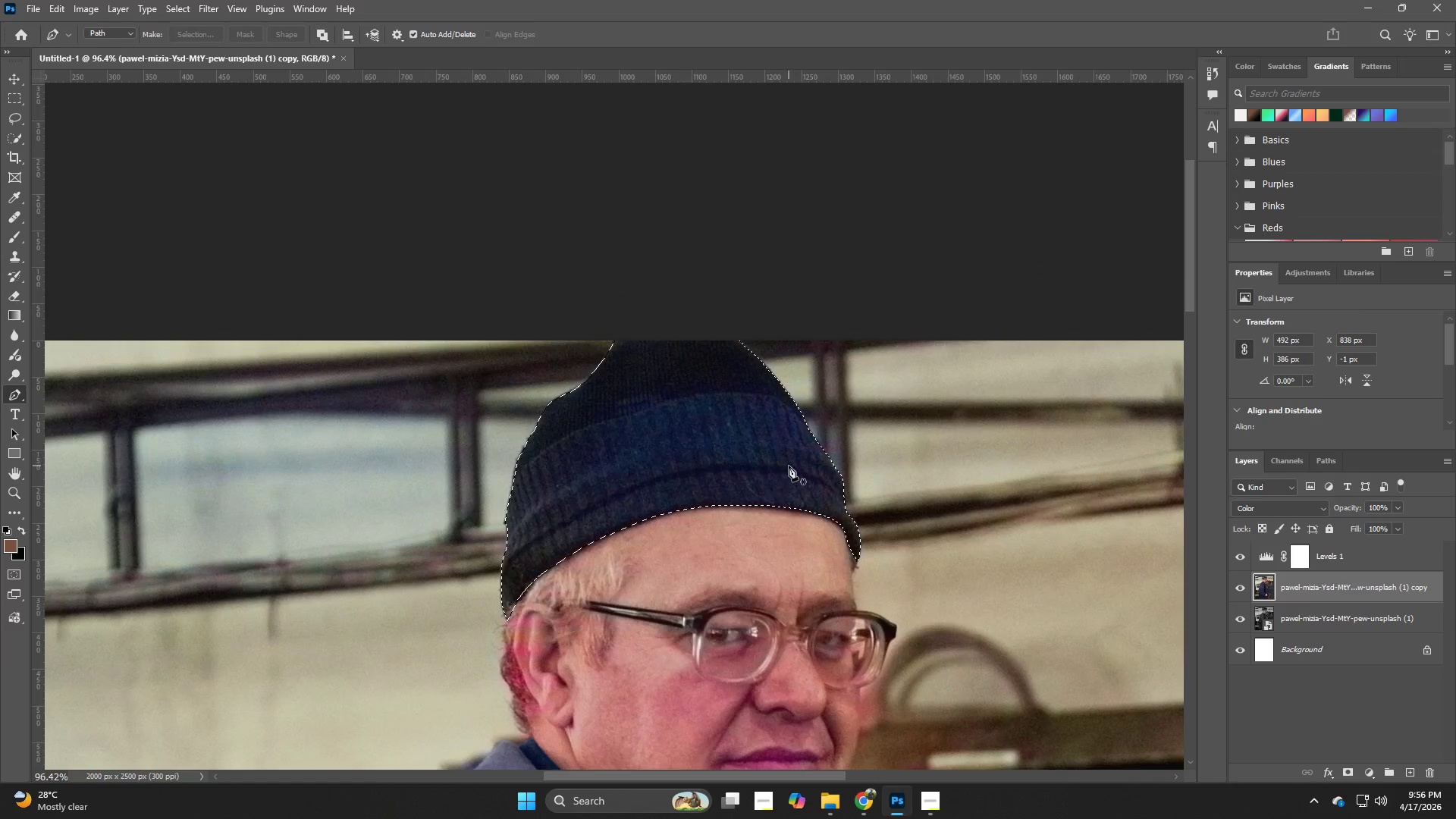 
key(B)
 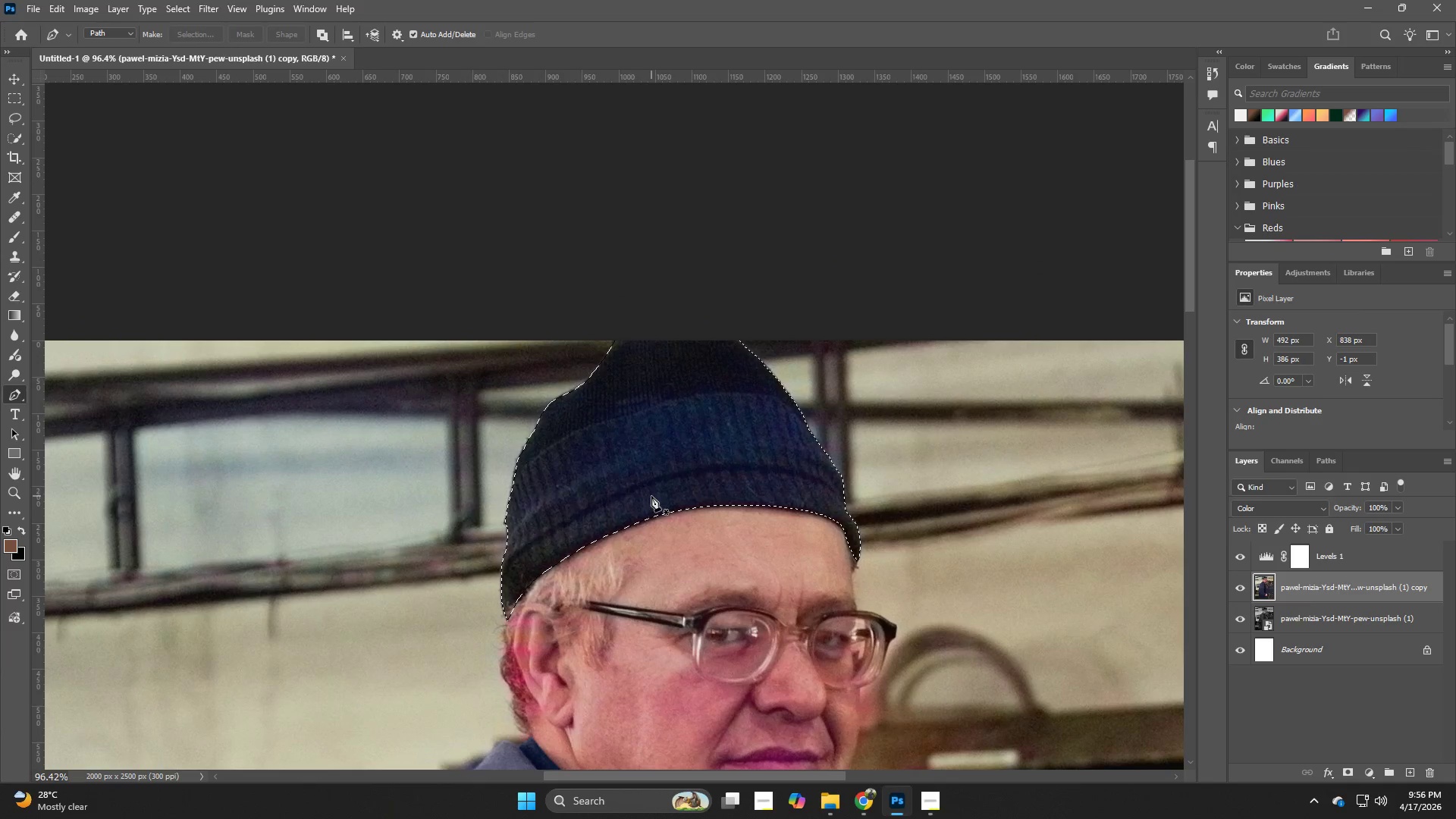 
hold_key(key=B, duration=1.17)
 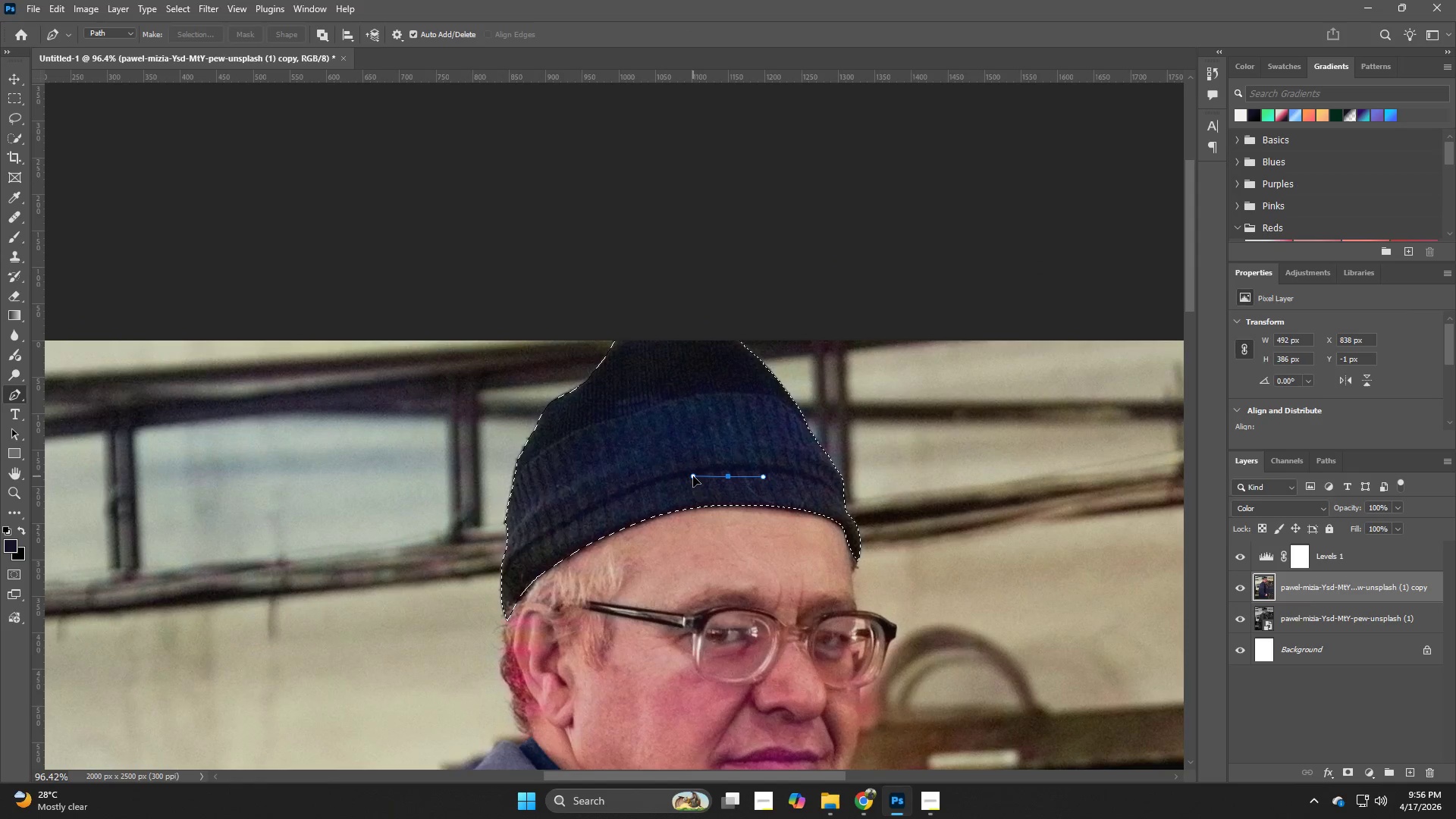 
hold_key(key=AltLeft, duration=0.86)
left_click([673, 493])
 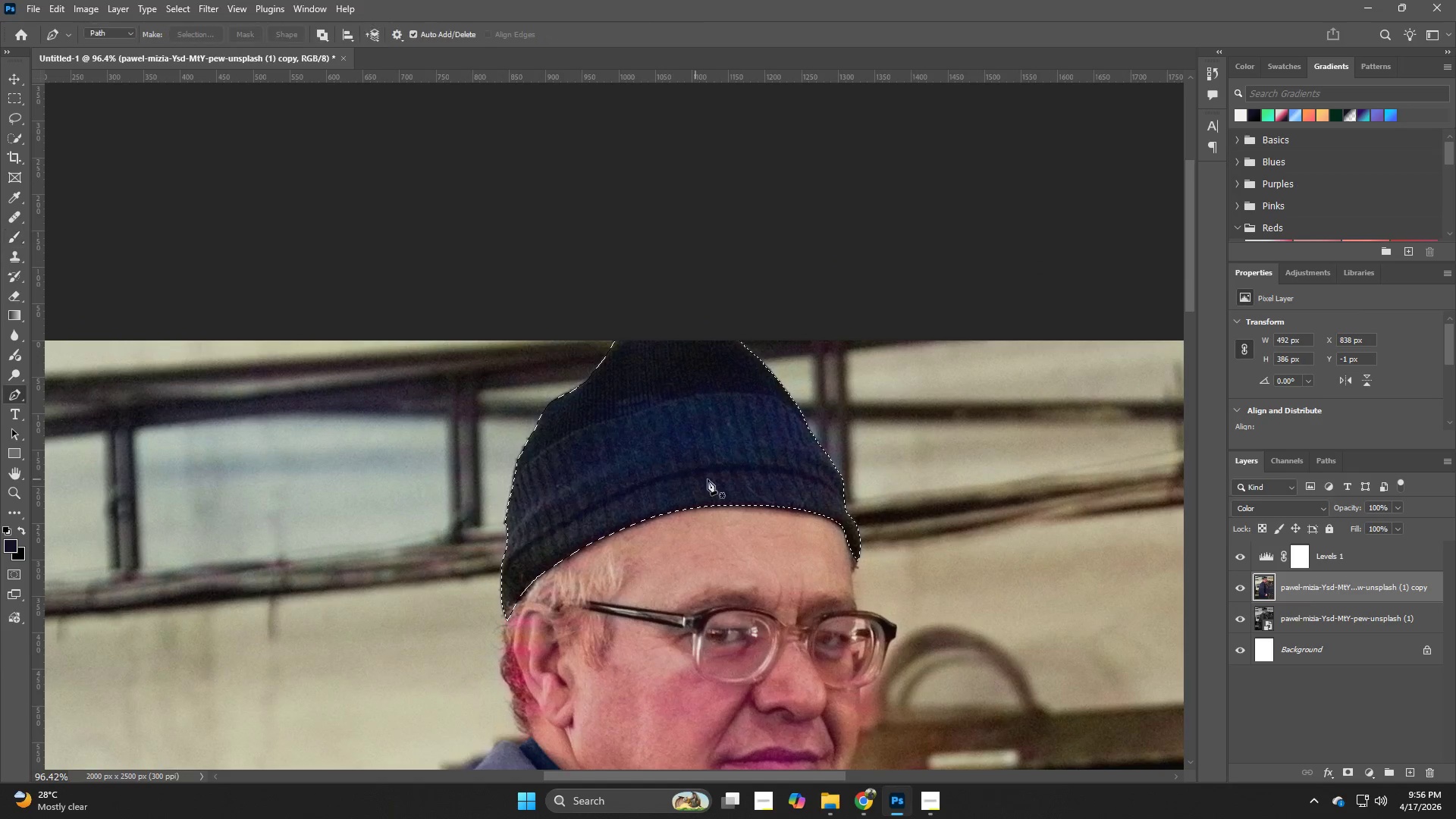 
left_click_drag(start_coordinate=[728, 476], to_coordinate=[693, 476])
 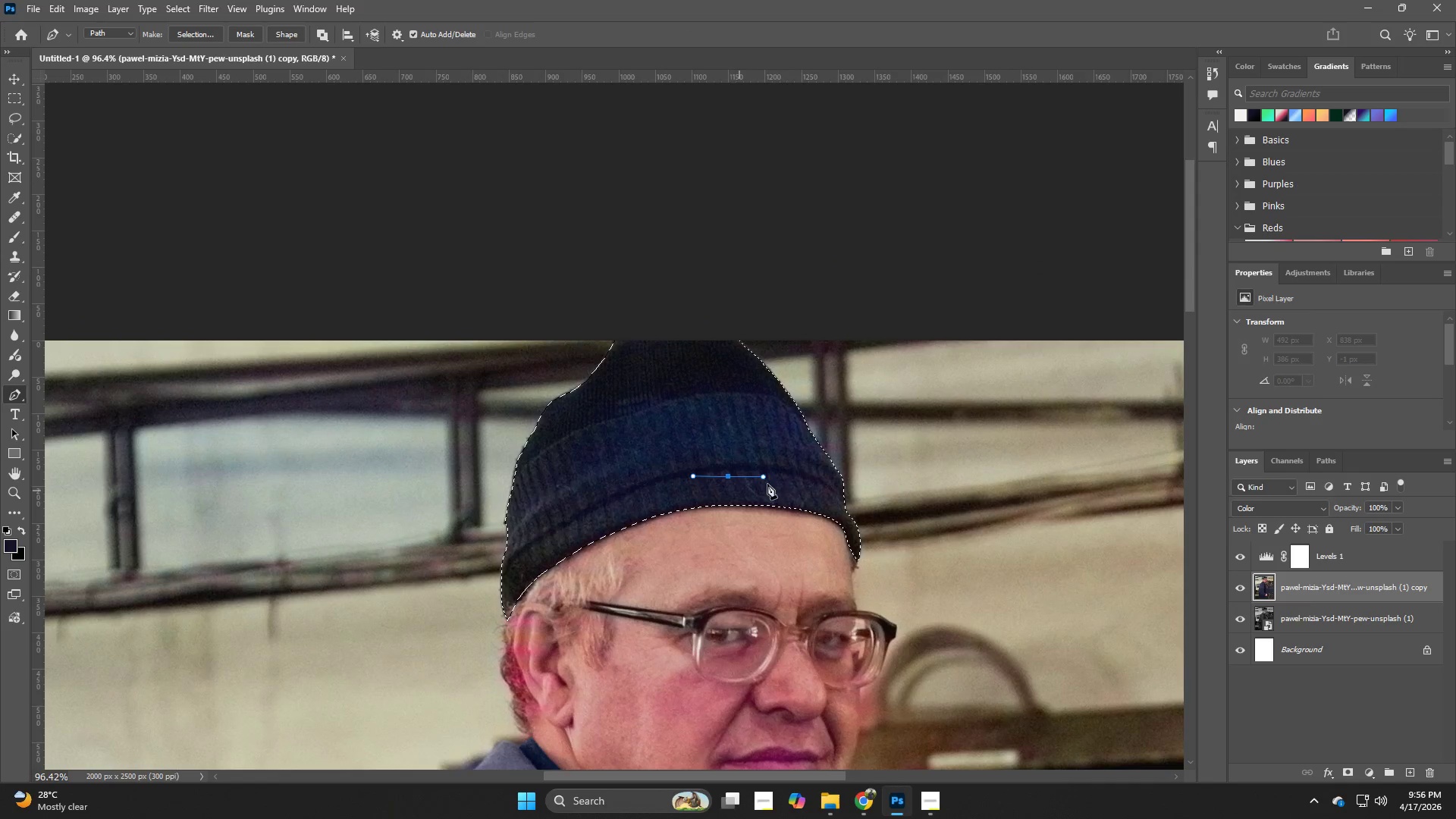 
key(Control+ControlLeft)
 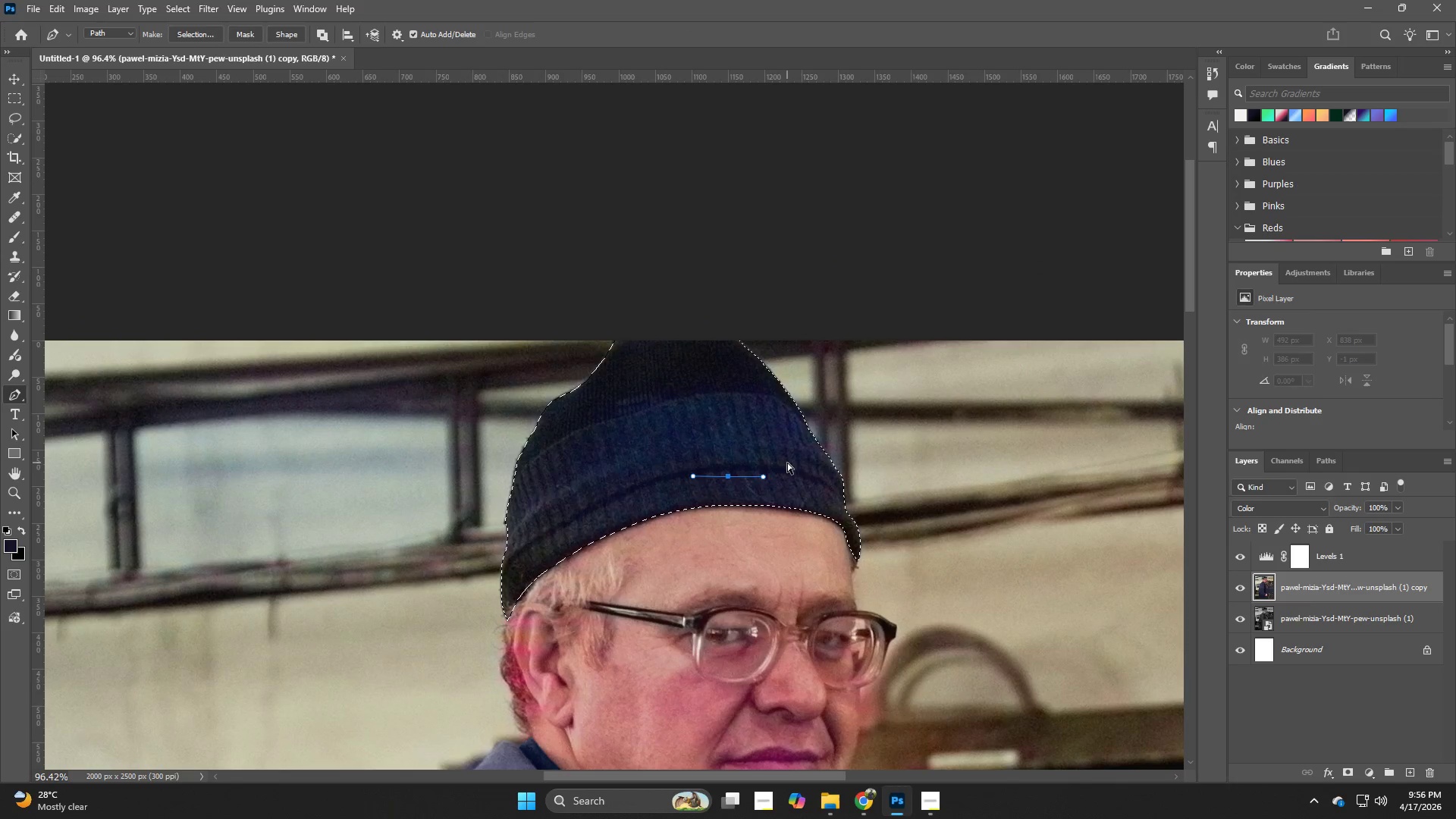 
key(Control+Z)
 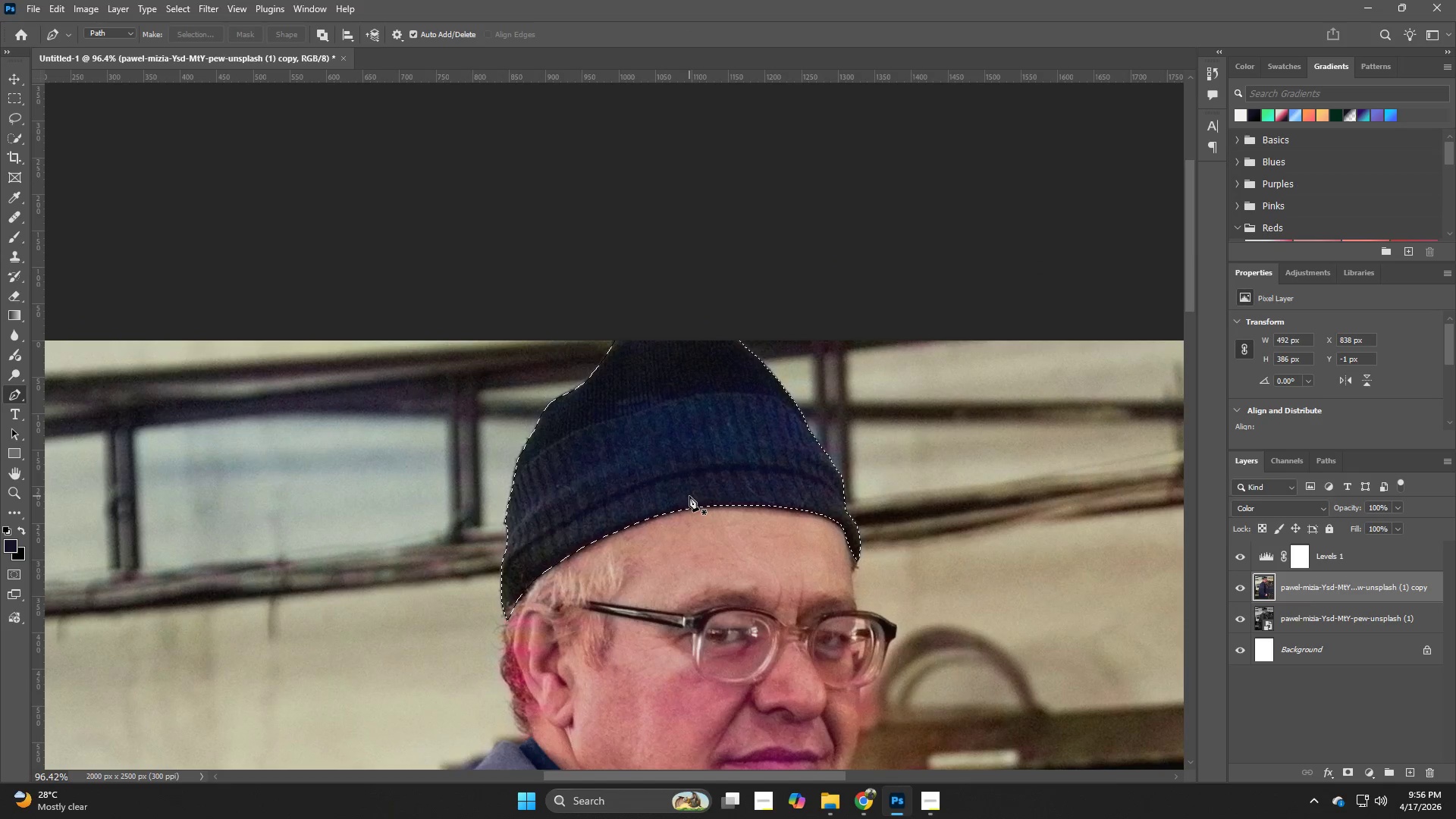 
hold_key(key=B, duration=1.91)
 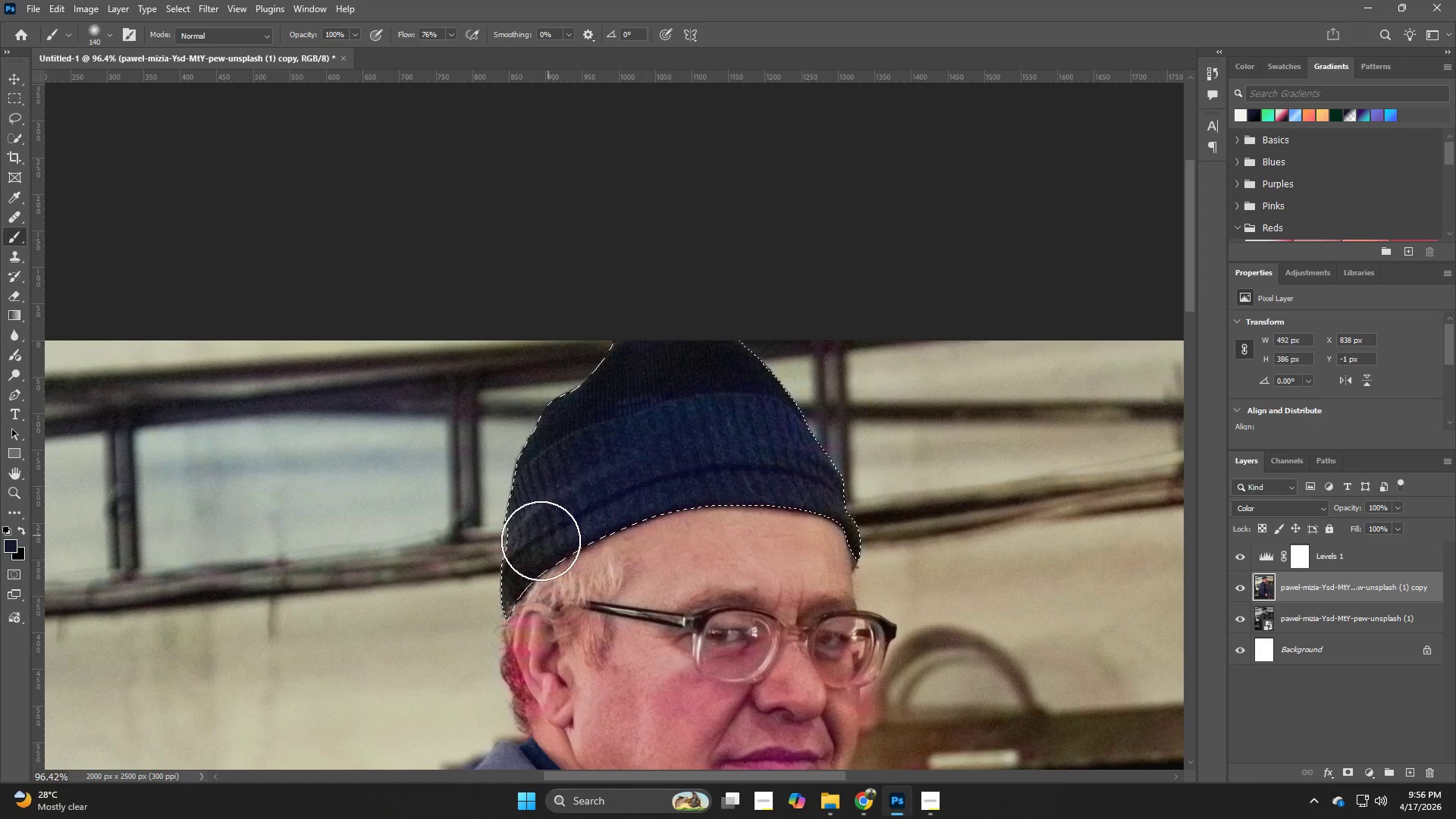 
hold_key(key=AltLeft, duration=1.69)
left_click([654, 498])
 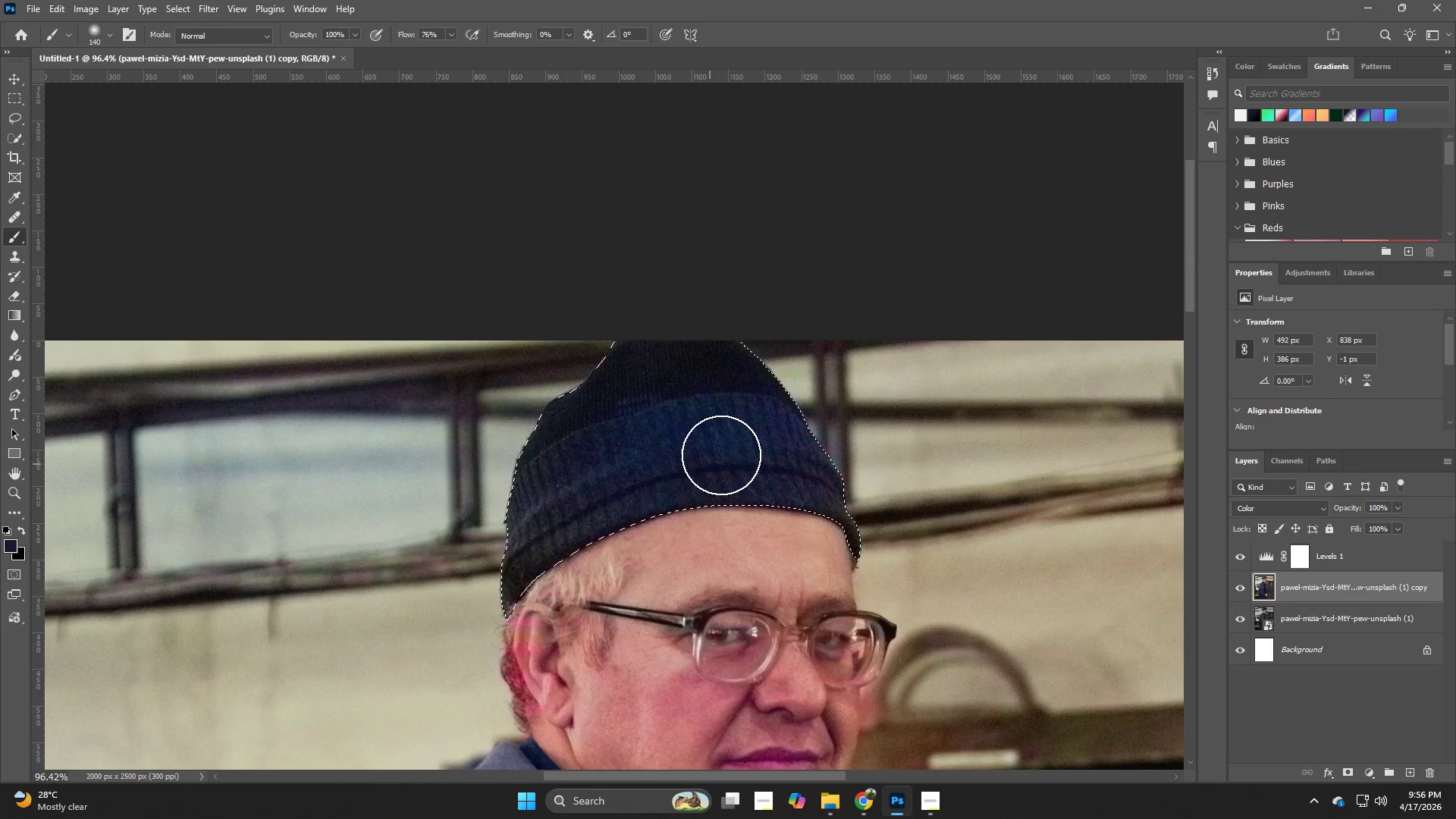 
left_click_drag(start_coordinate=[721, 454], to_coordinate=[896, 508])
 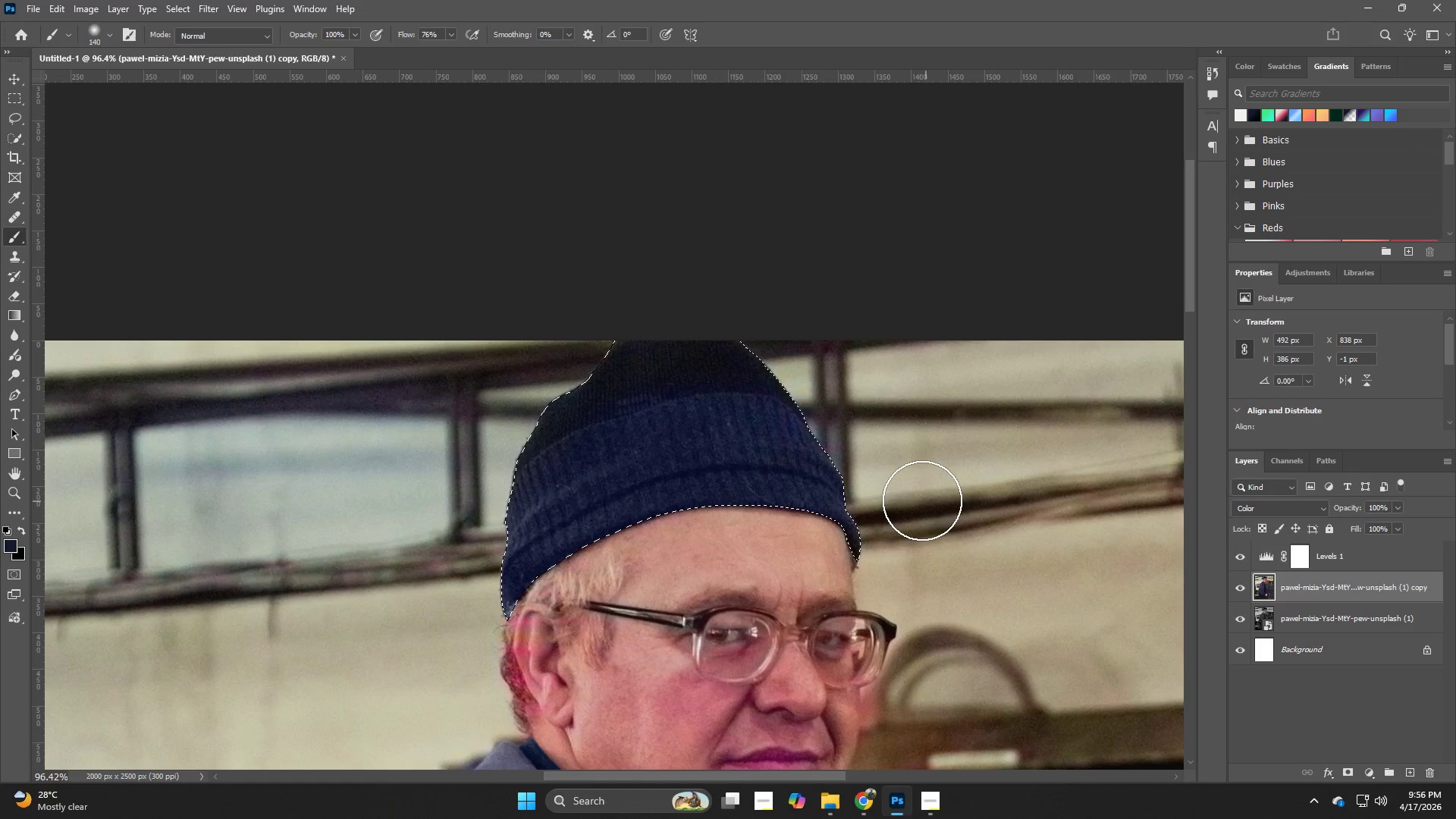 
hold_key(key=Z, duration=0.53)
 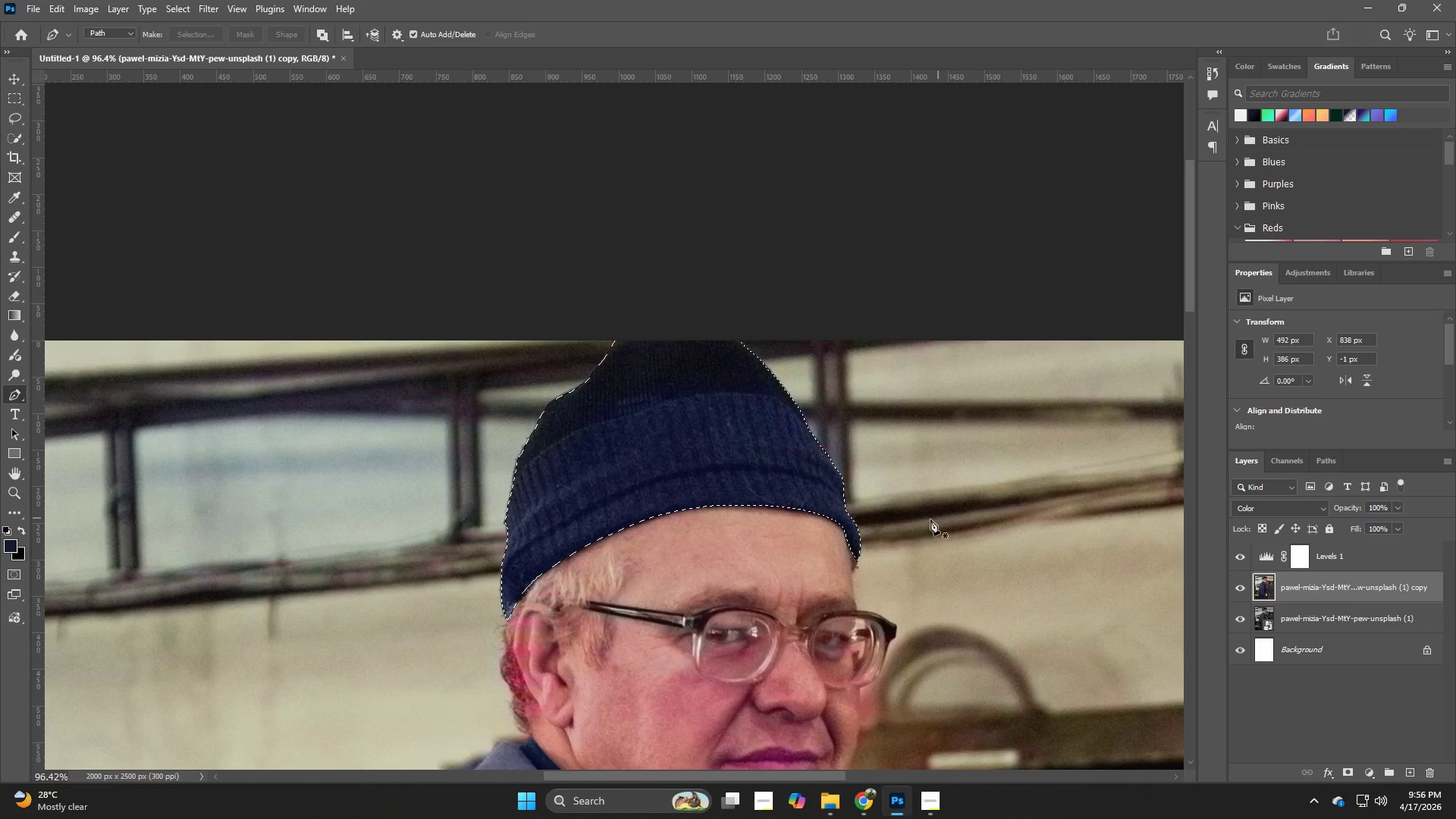 
left_click_drag(start_coordinate=[908, 497], to_coordinate=[848, 524])
 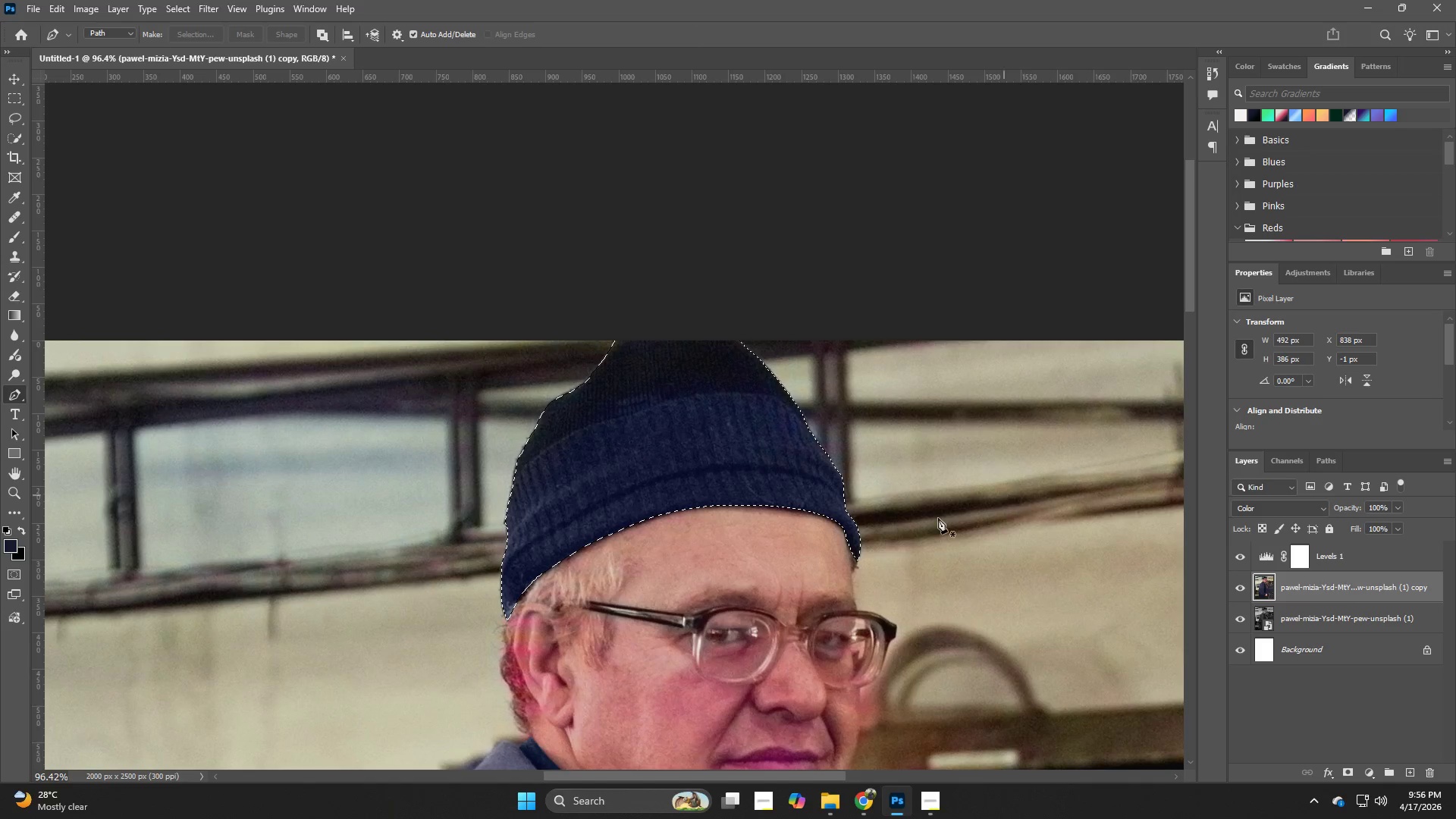 
hold_key(key=Z, duration=0.53)
 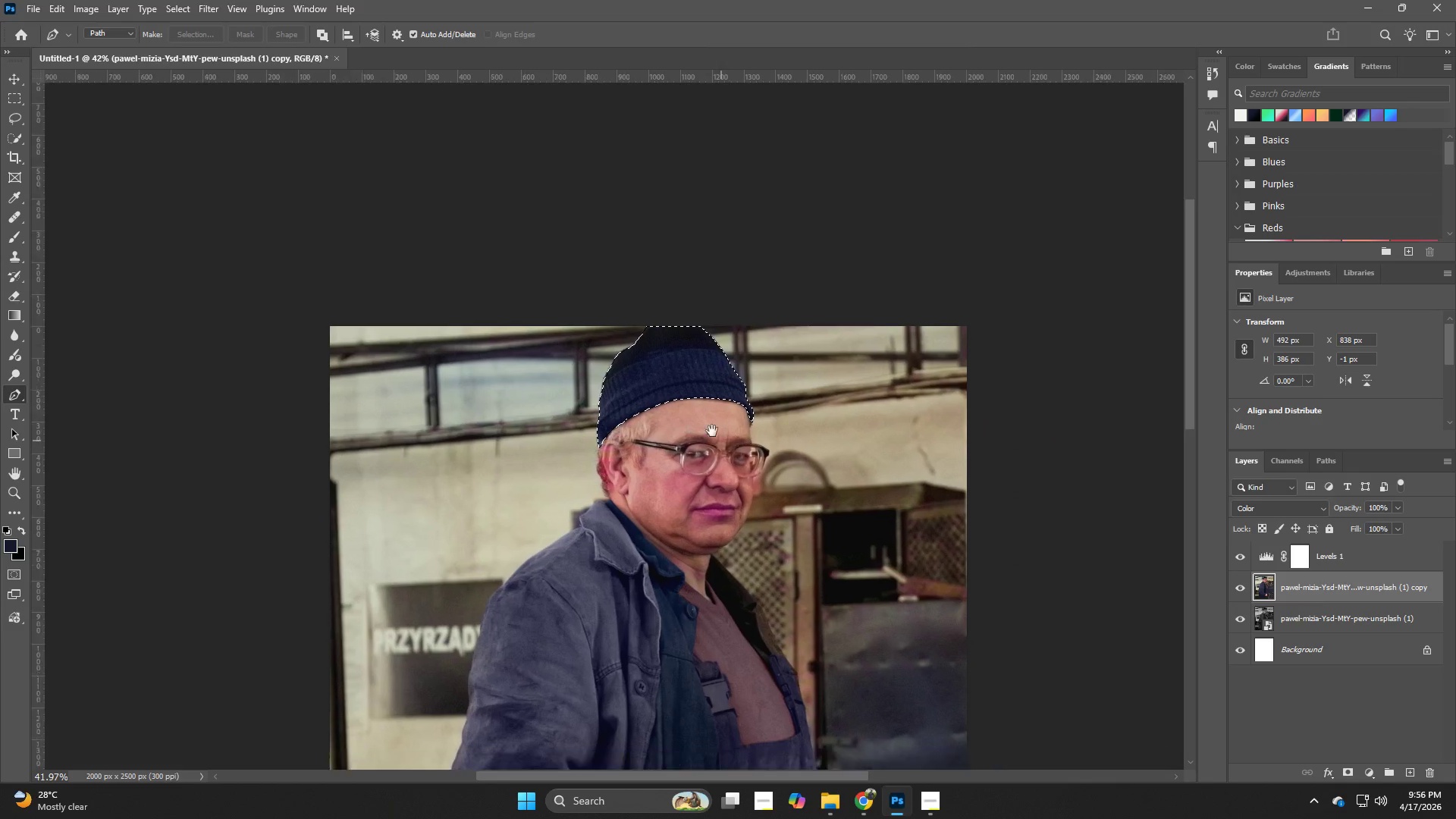 
left_click_drag(start_coordinate=[939, 502], to_coordinate=[883, 525])
 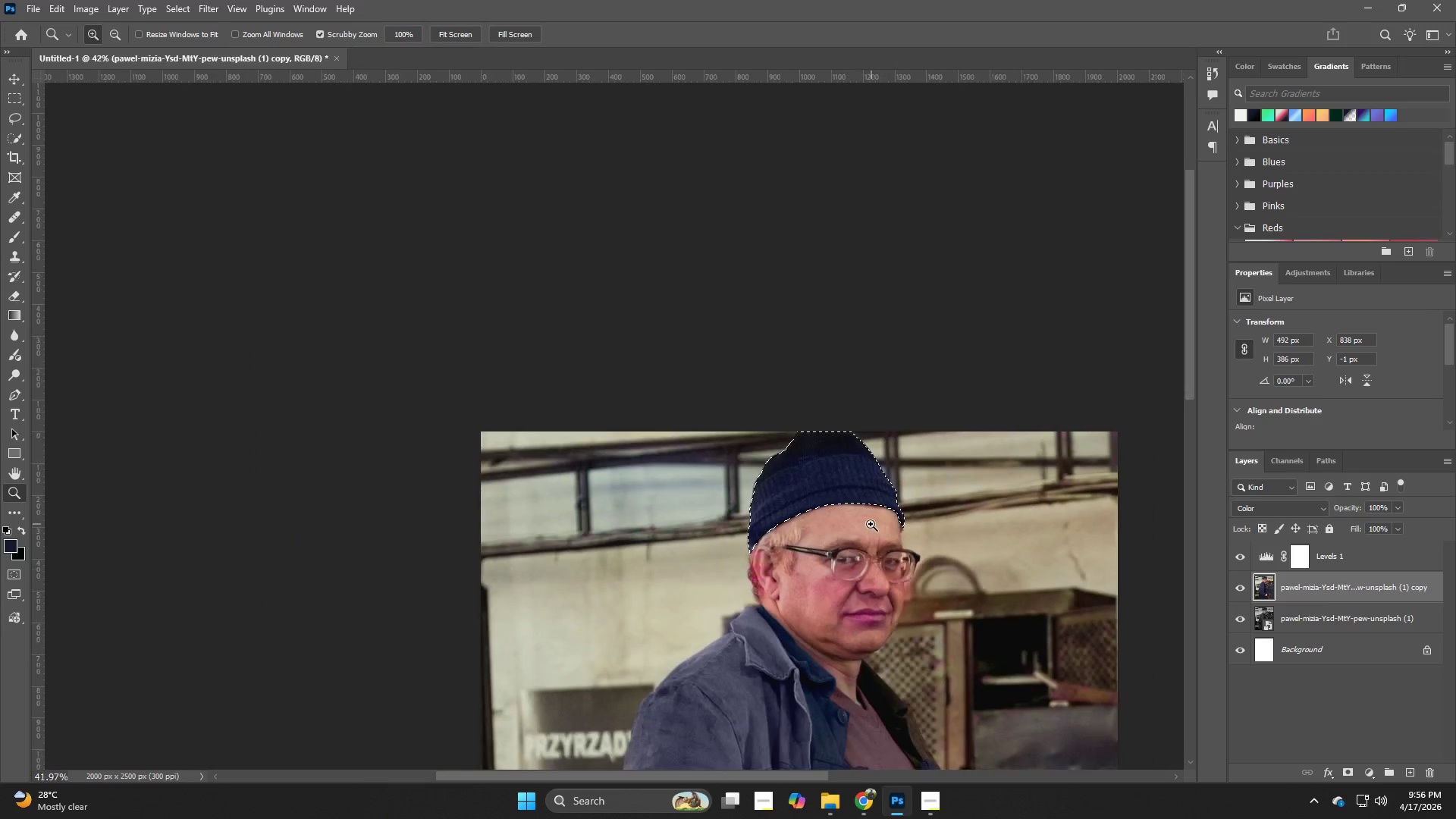 
hold_key(key=Z, duration=2.06)
 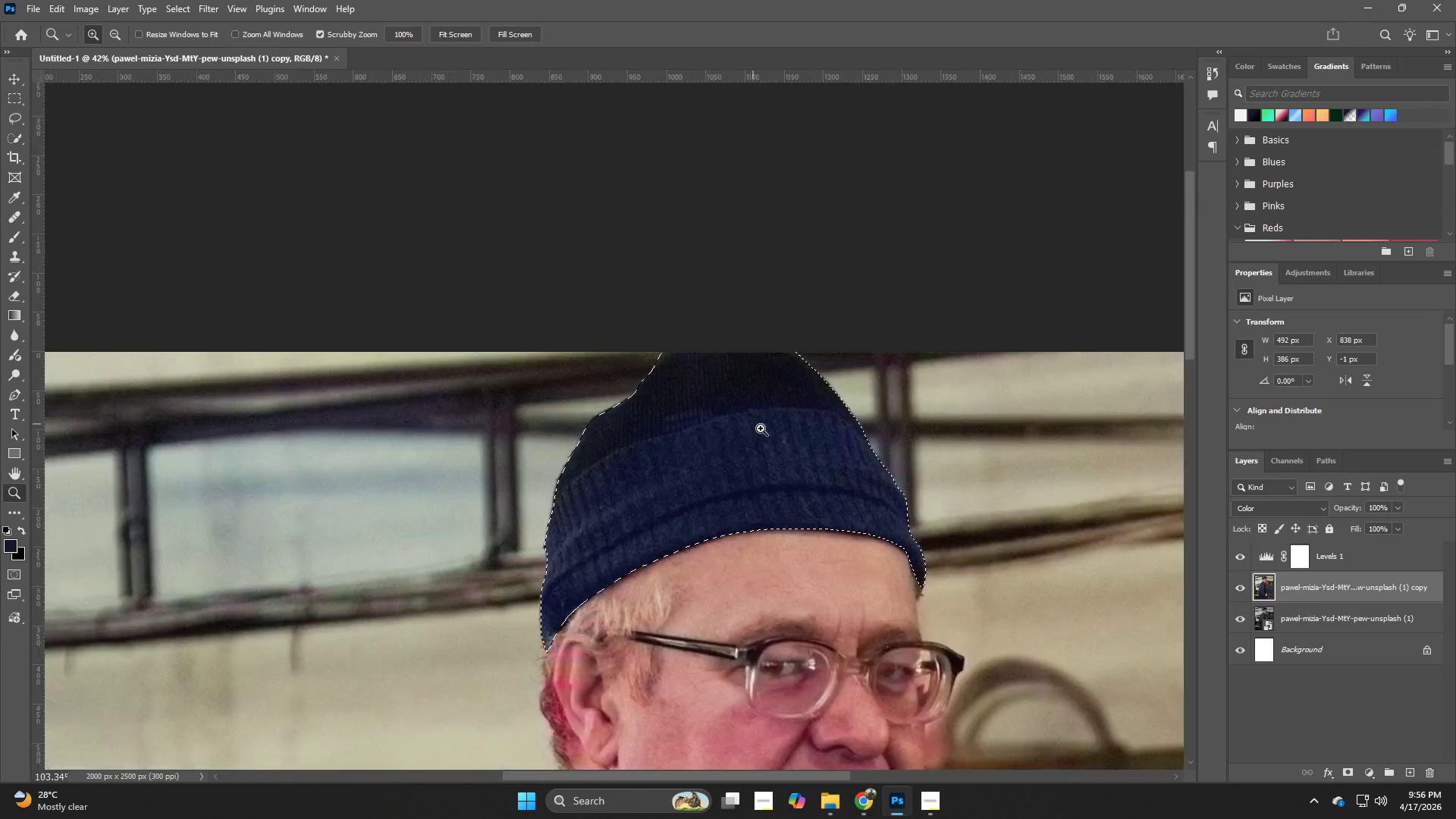 
hold_key(key=Space, duration=1.5)
 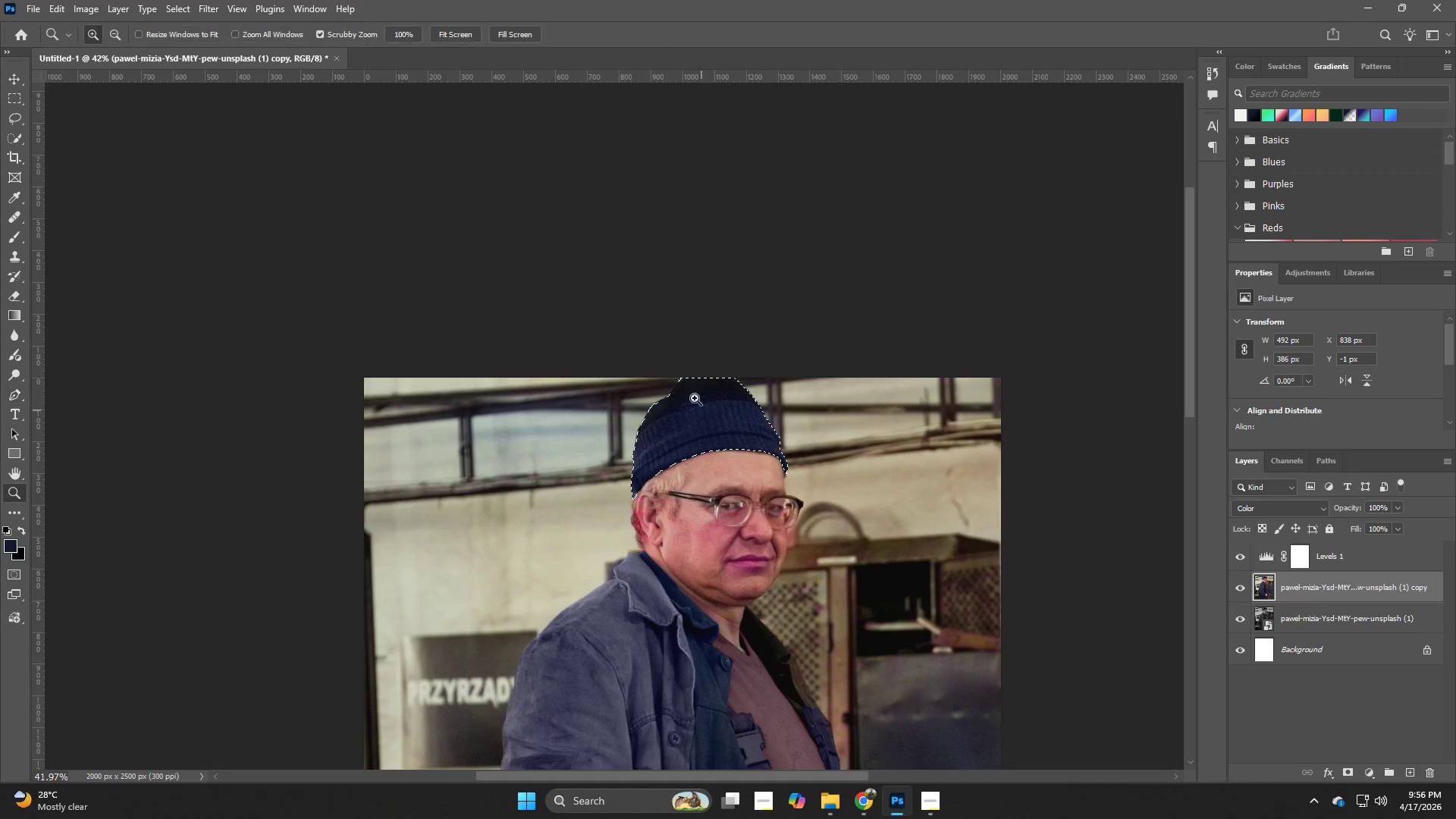 
left_click_drag(start_coordinate=[875, 549], to_coordinate=[758, 495])
 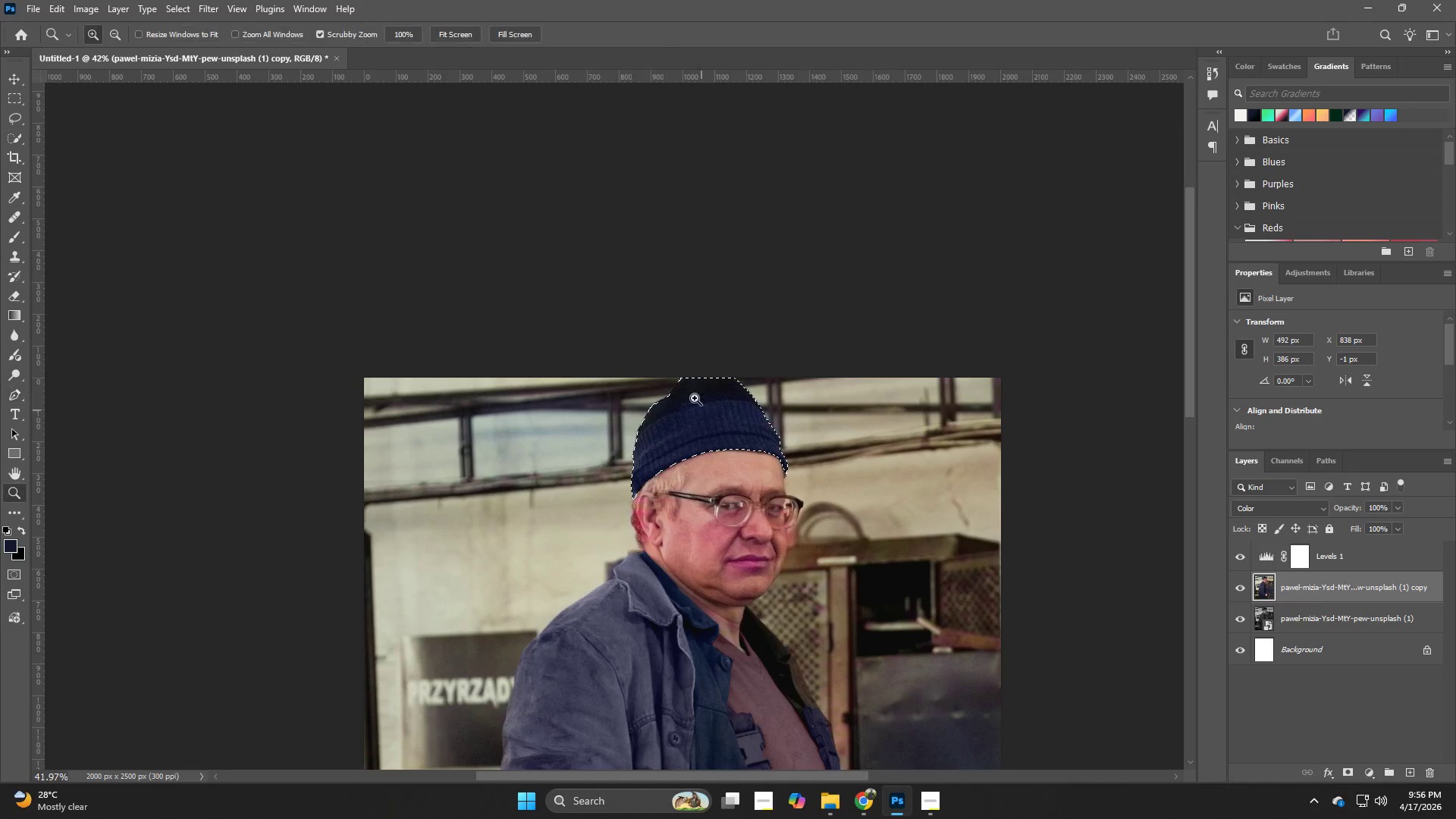 
key(Space)
 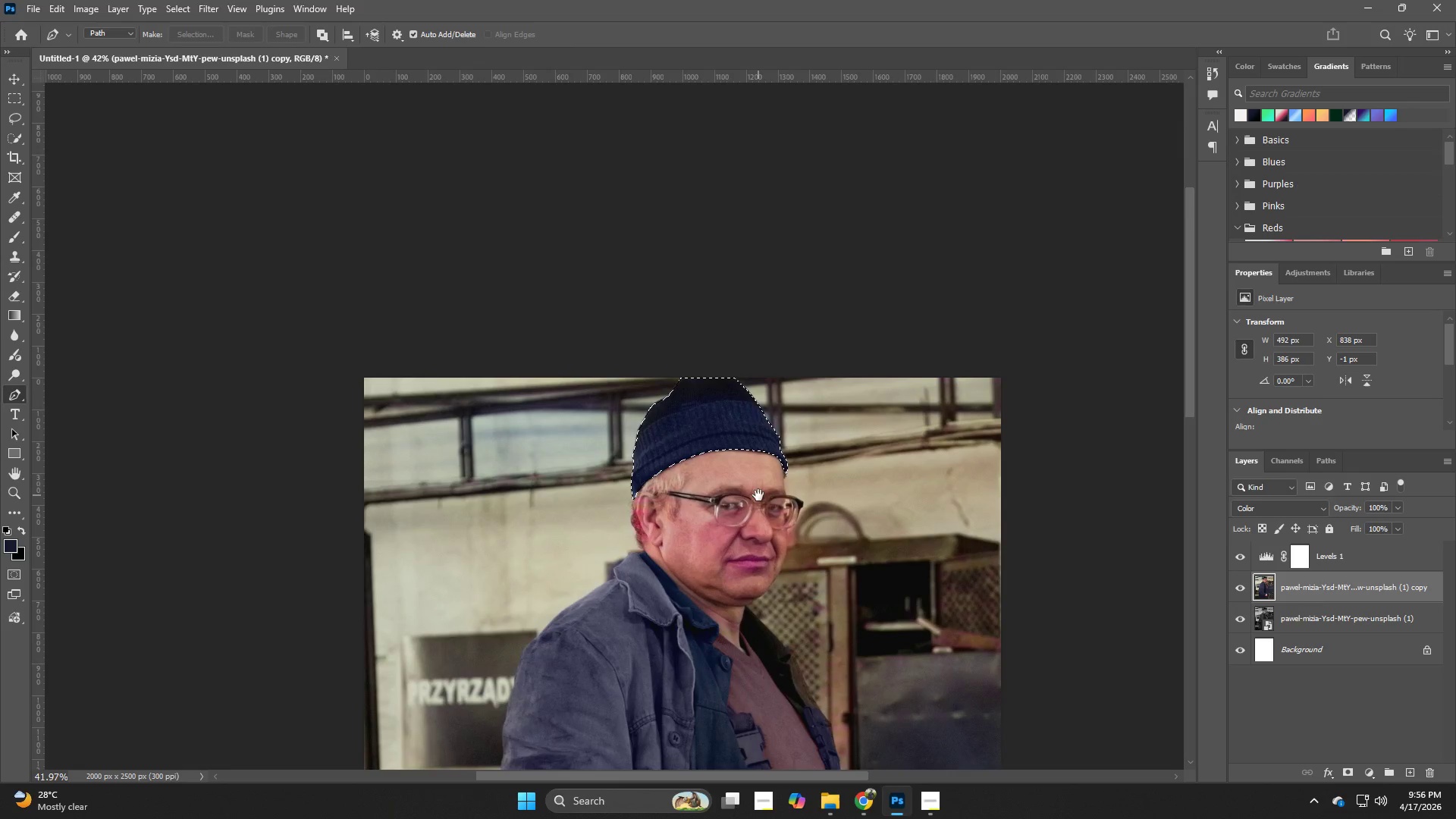 
key(Space)
 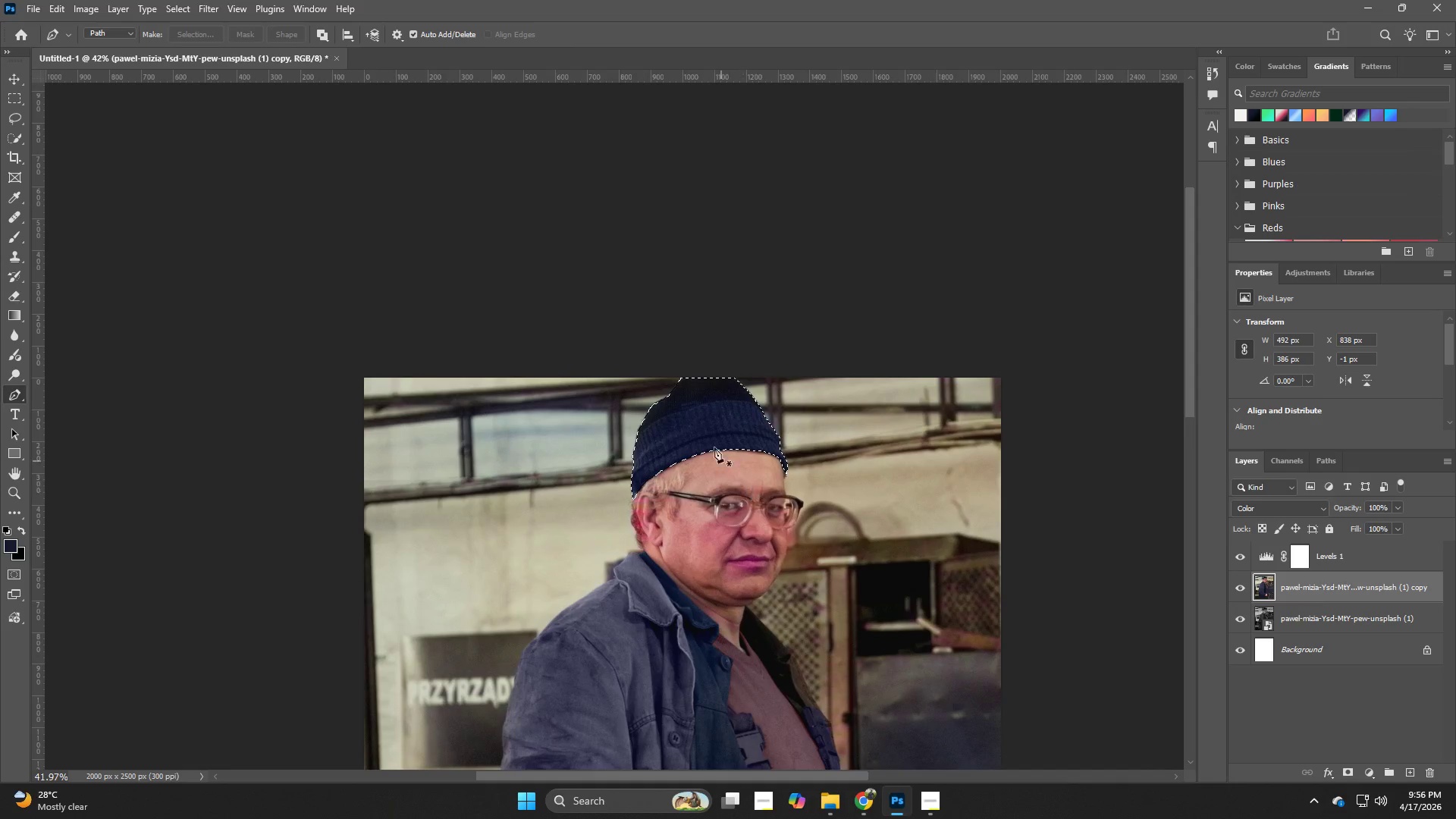 
hold_key(key=Z, duration=0.83)
 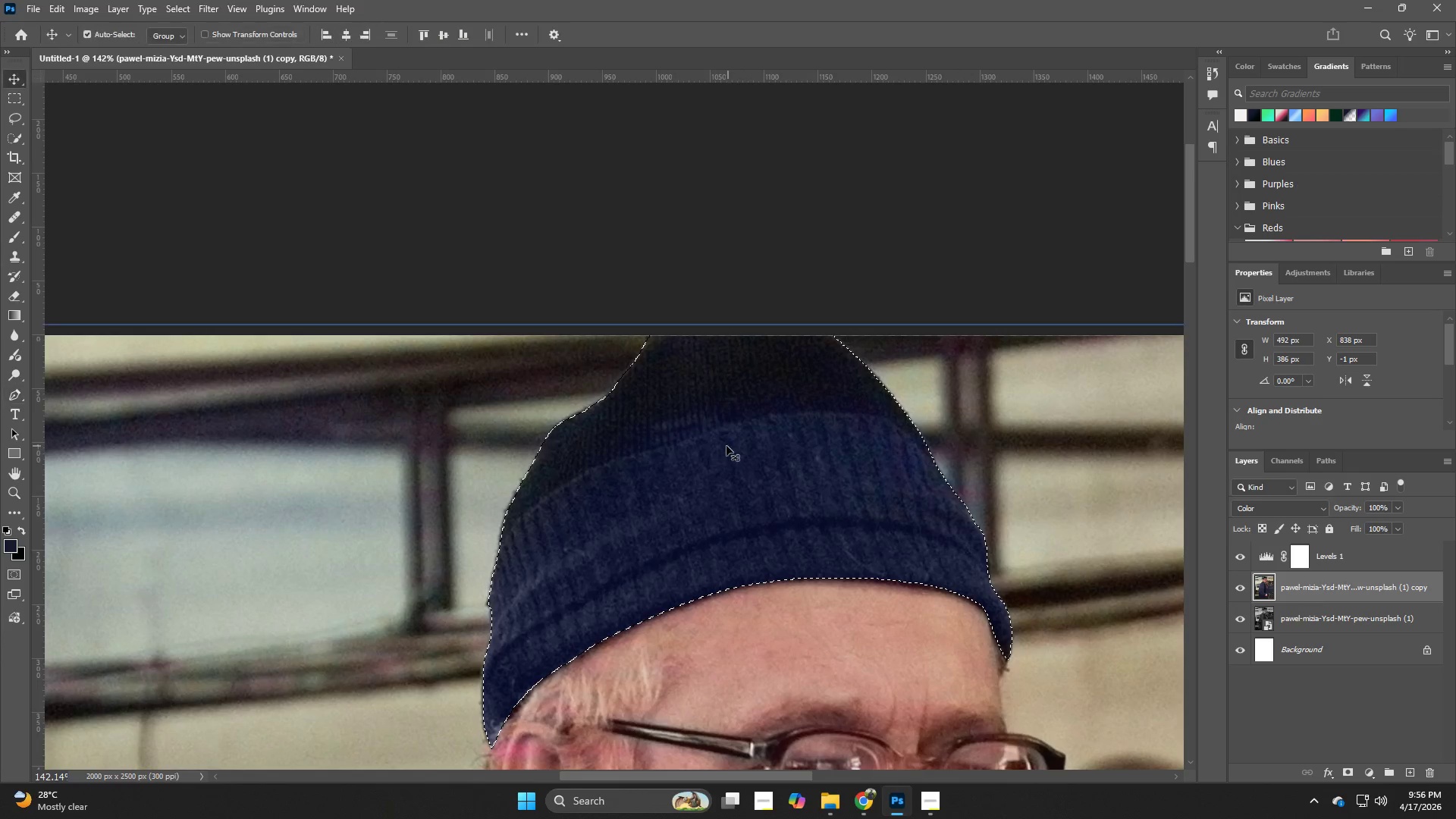 
left_click_drag(start_coordinate=[694, 396], to_coordinate=[770, 435])
 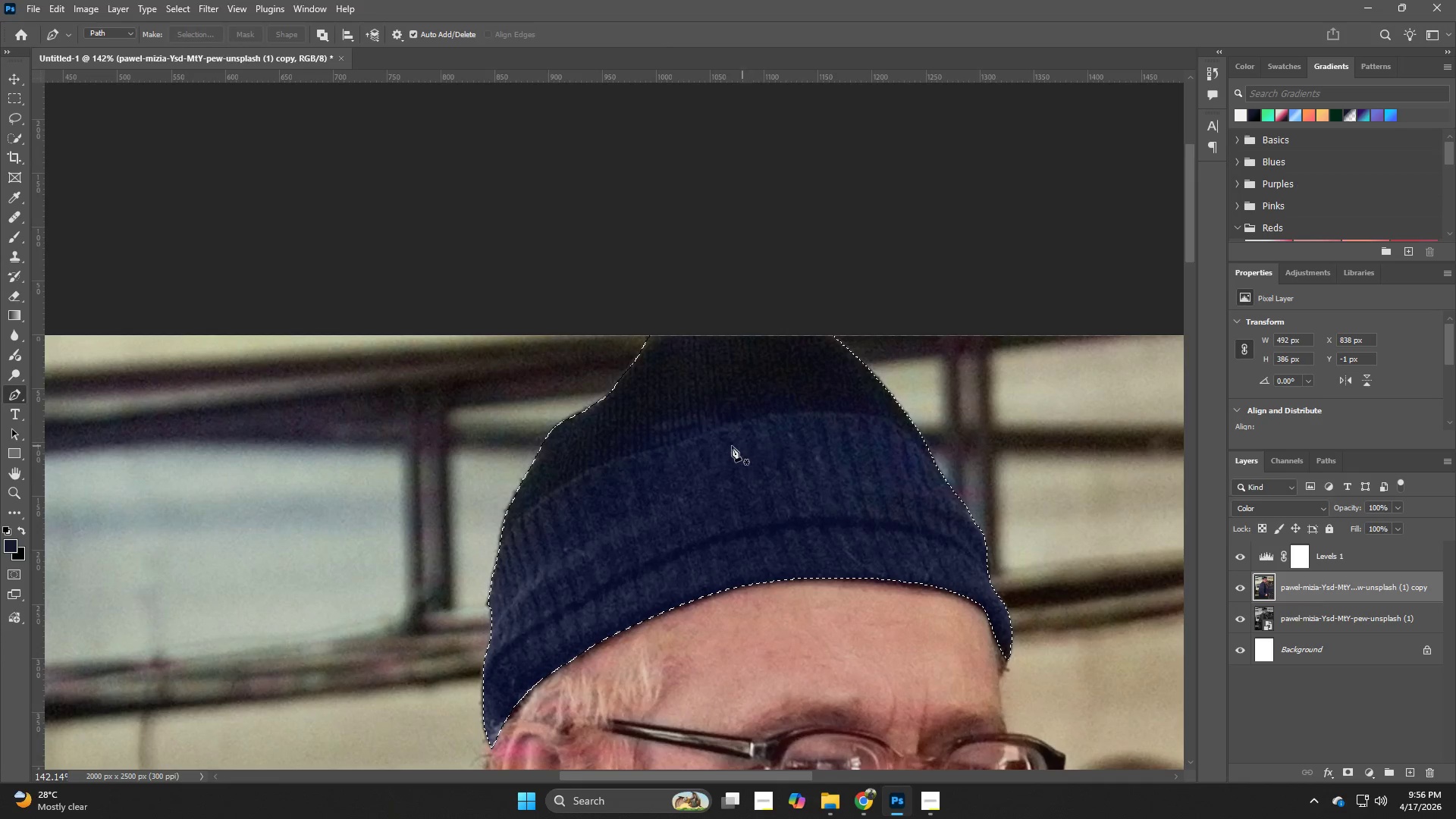 
key(V)
 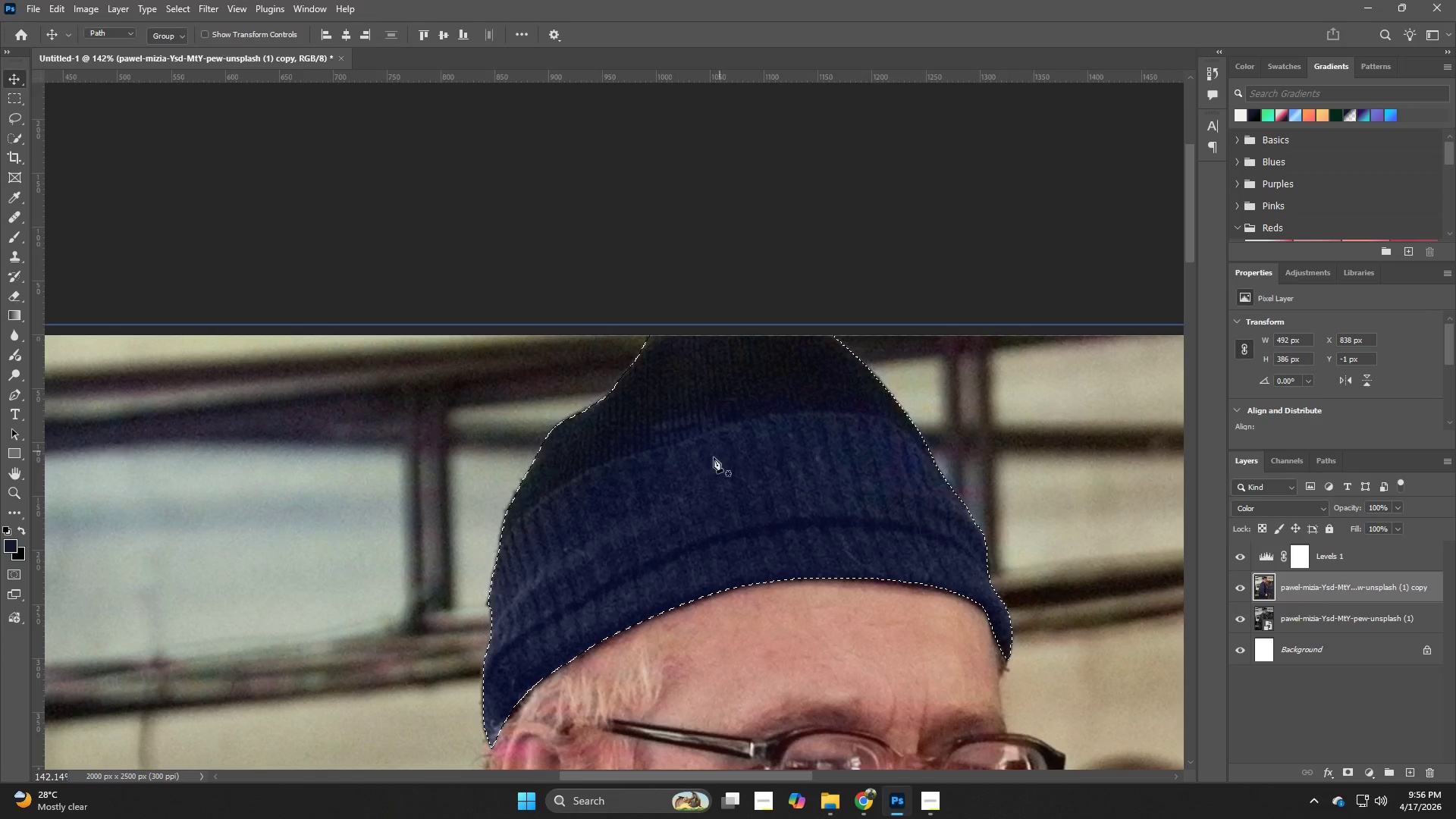 
hold_key(key=B, duration=1.11)
 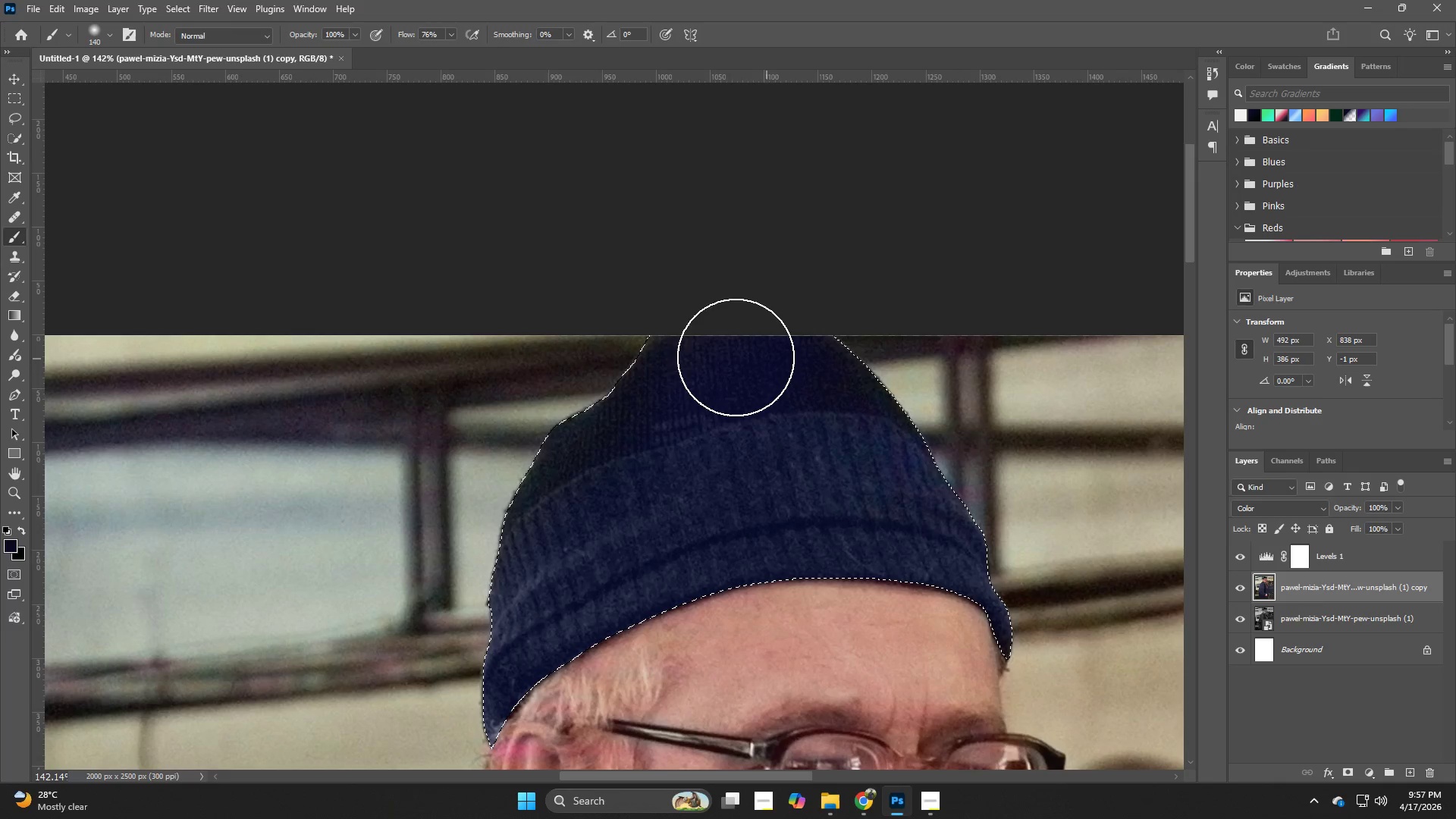 
hold_key(key=AltLeft, duration=0.8)
left_click([680, 429])
 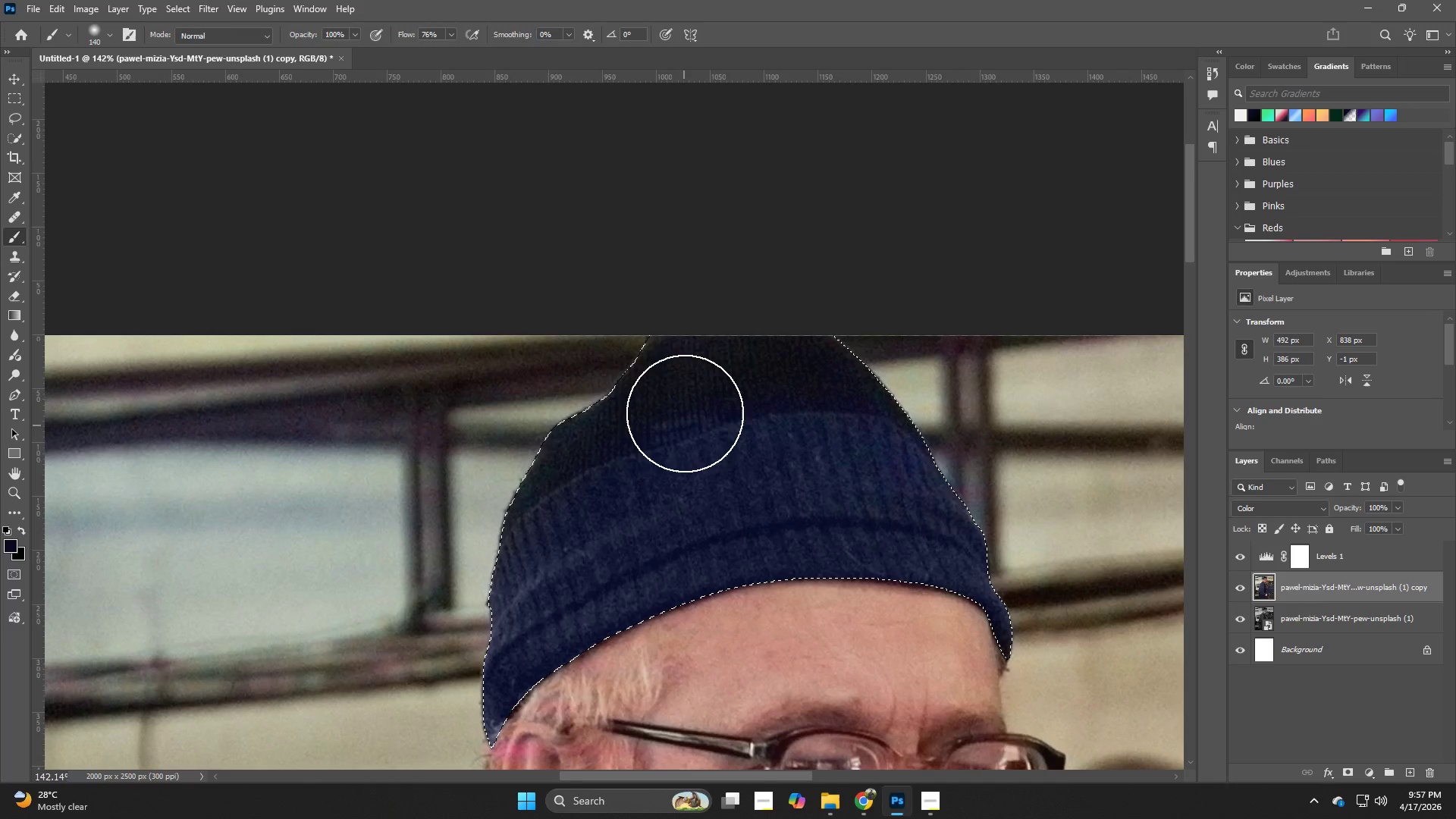 
left_click_drag(start_coordinate=[687, 409], to_coordinate=[452, 519])
 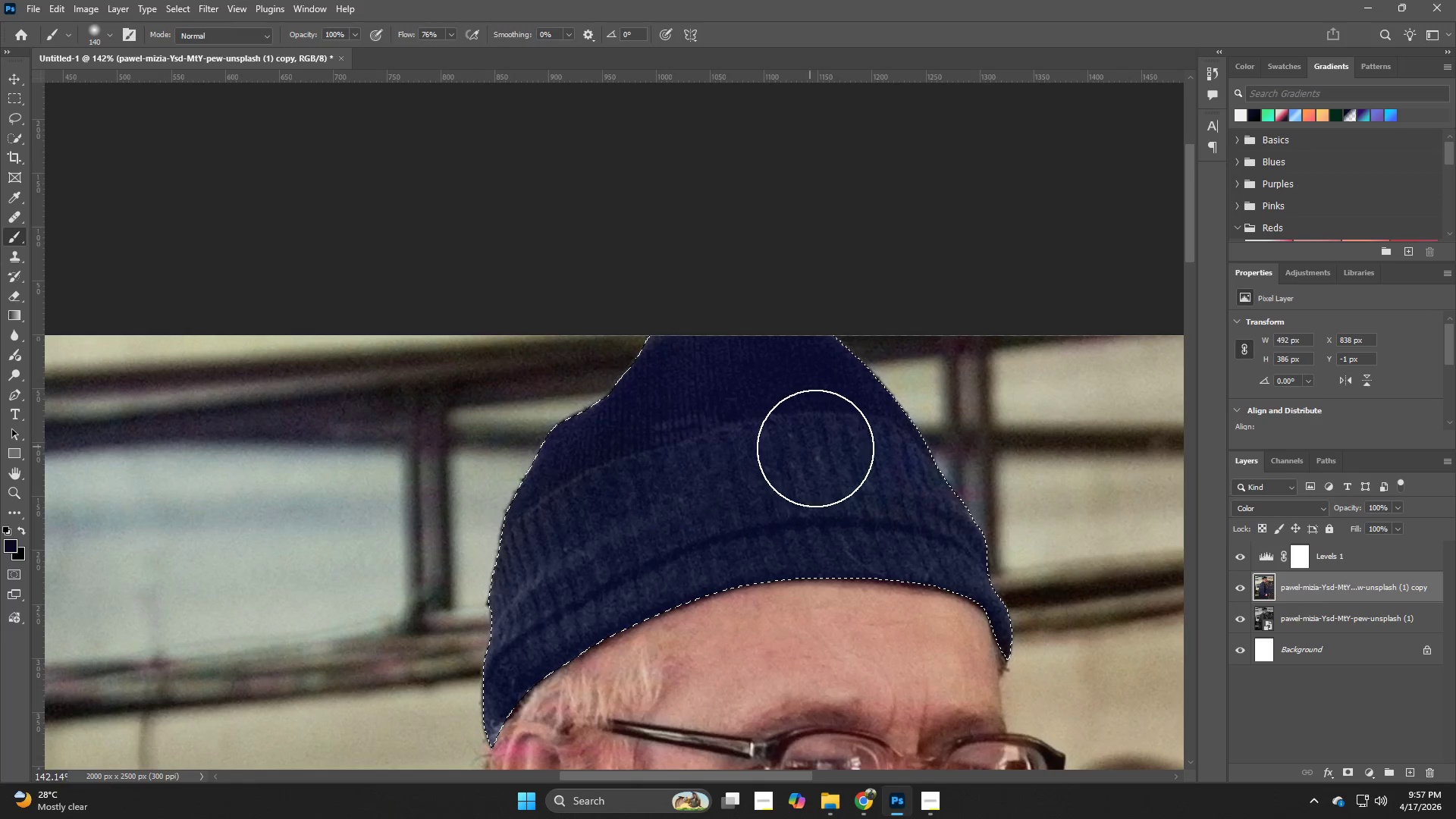 
hold_key(key=Z, duration=0.66)
 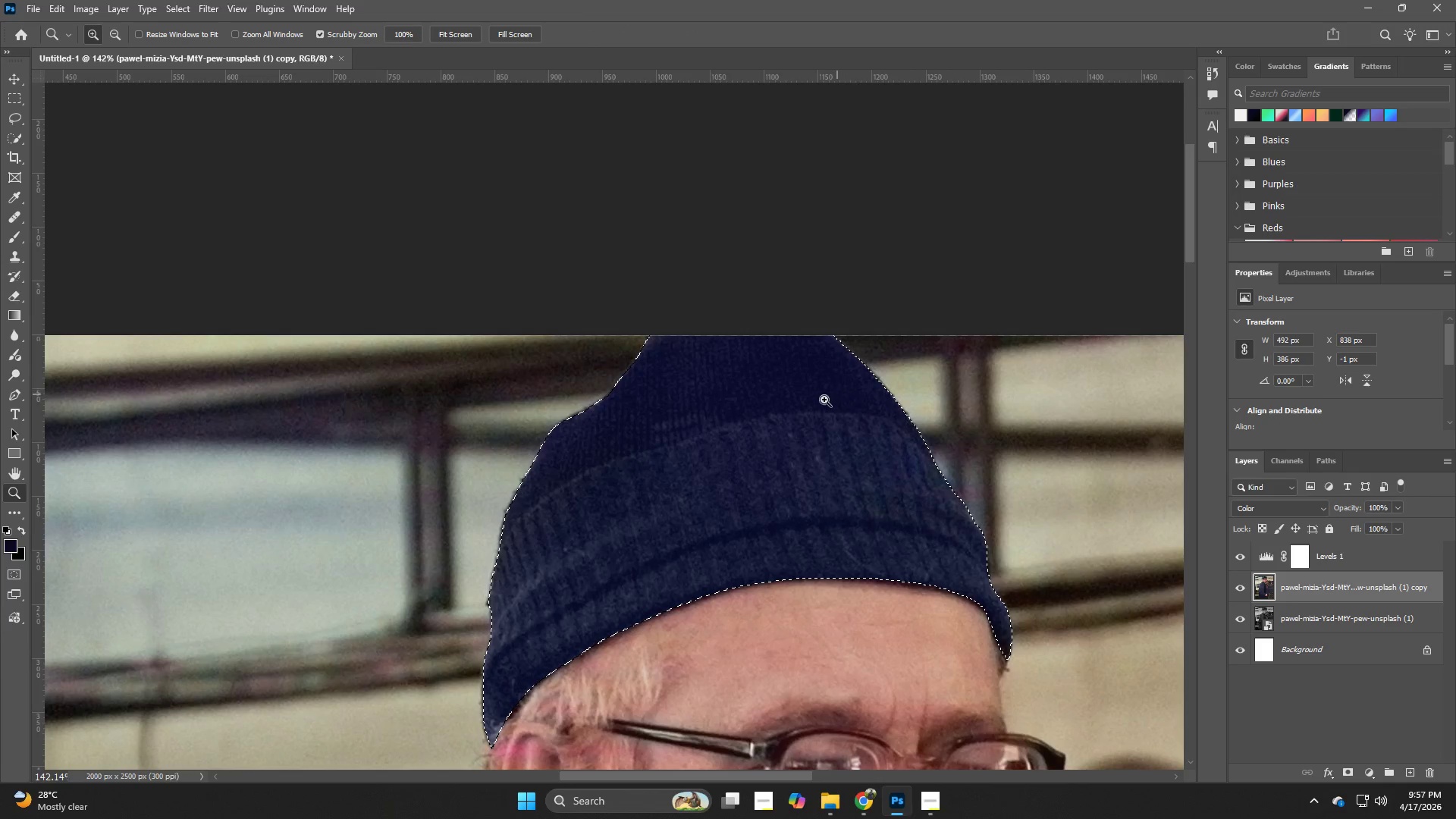 
left_click_drag(start_coordinate=[801, 451], to_coordinate=[723, 478])
 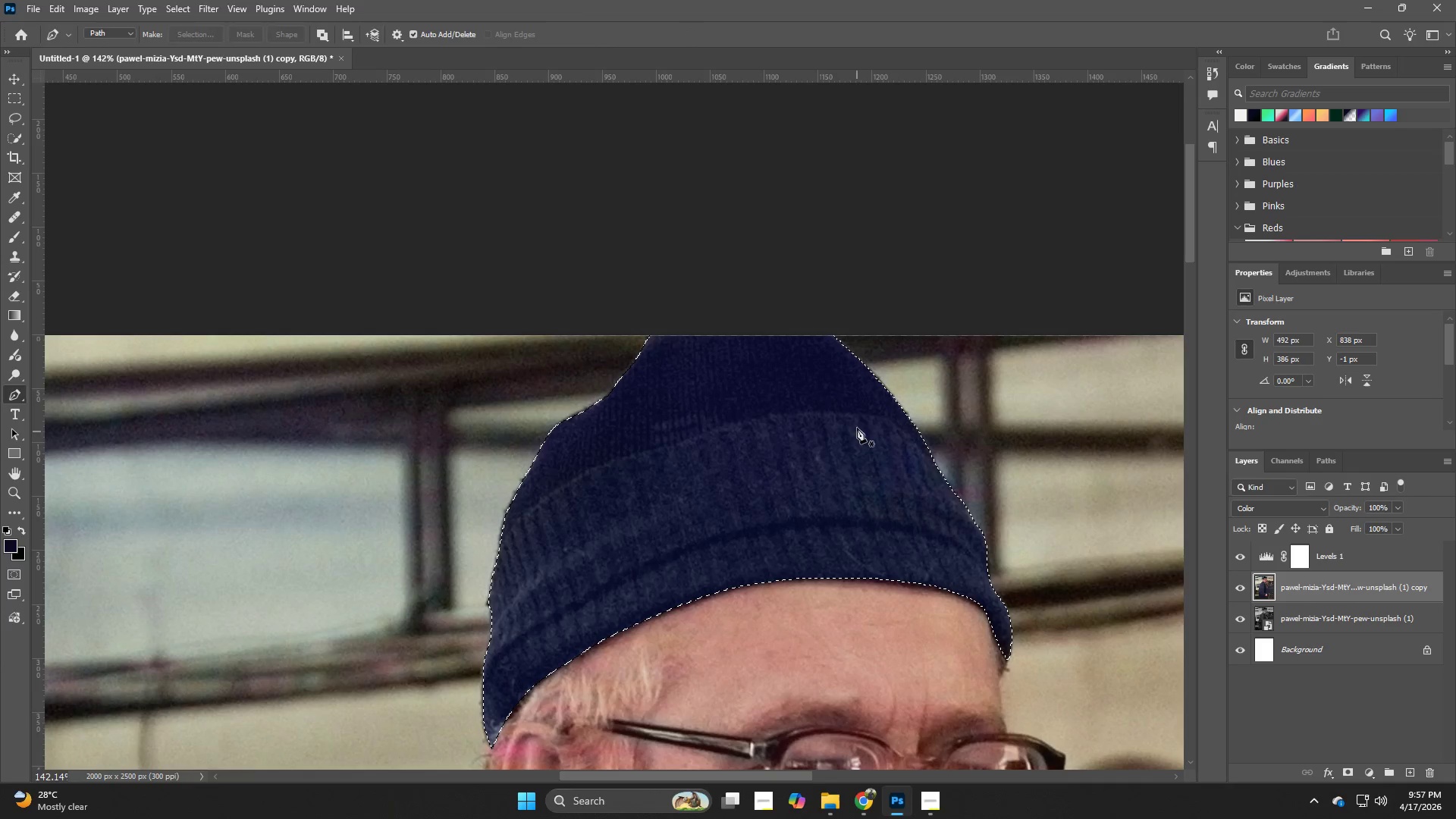 
hold_key(key=Z, duration=0.67)
 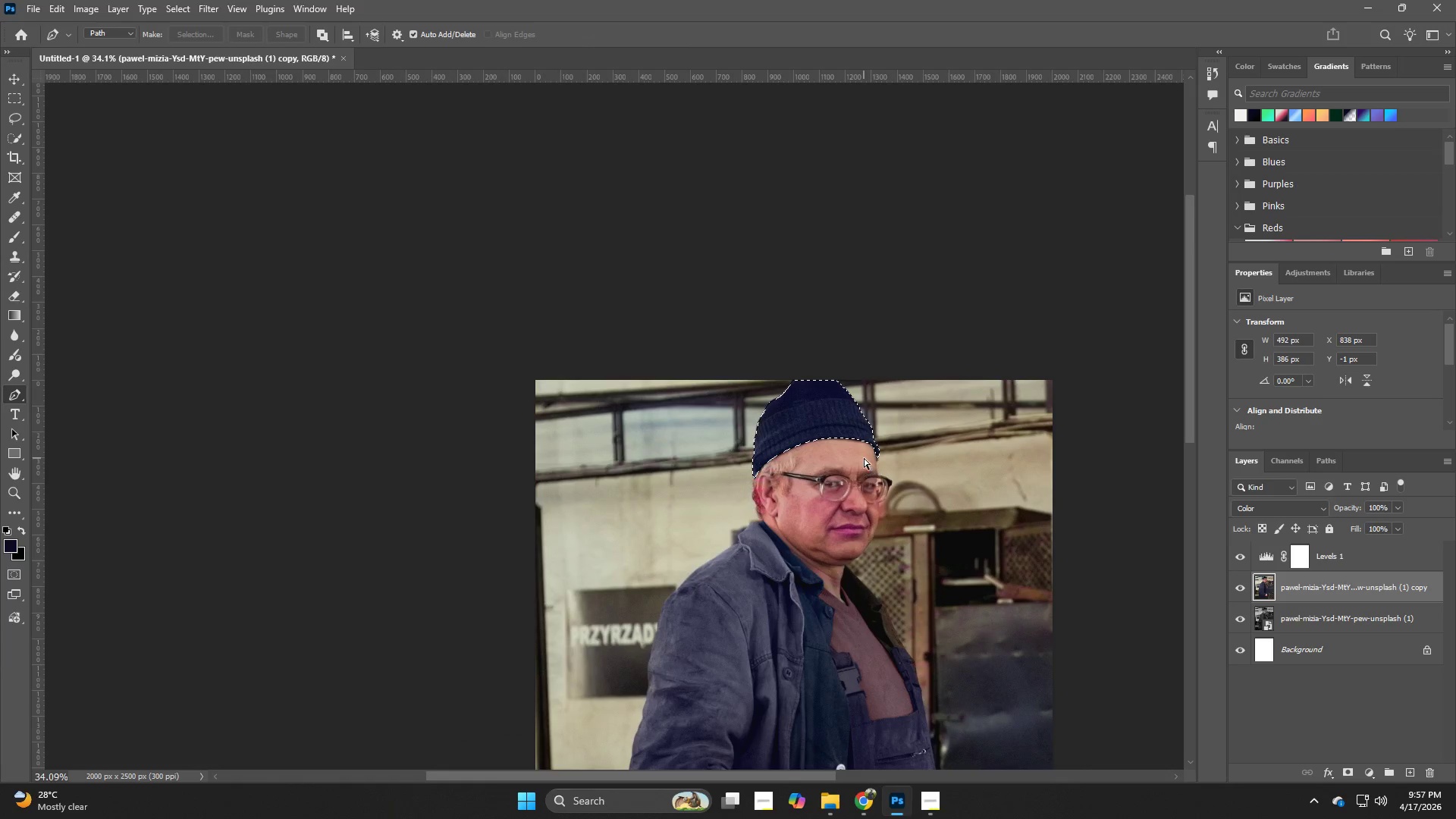 
left_click_drag(start_coordinate=[837, 394], to_coordinate=[746, 433])
 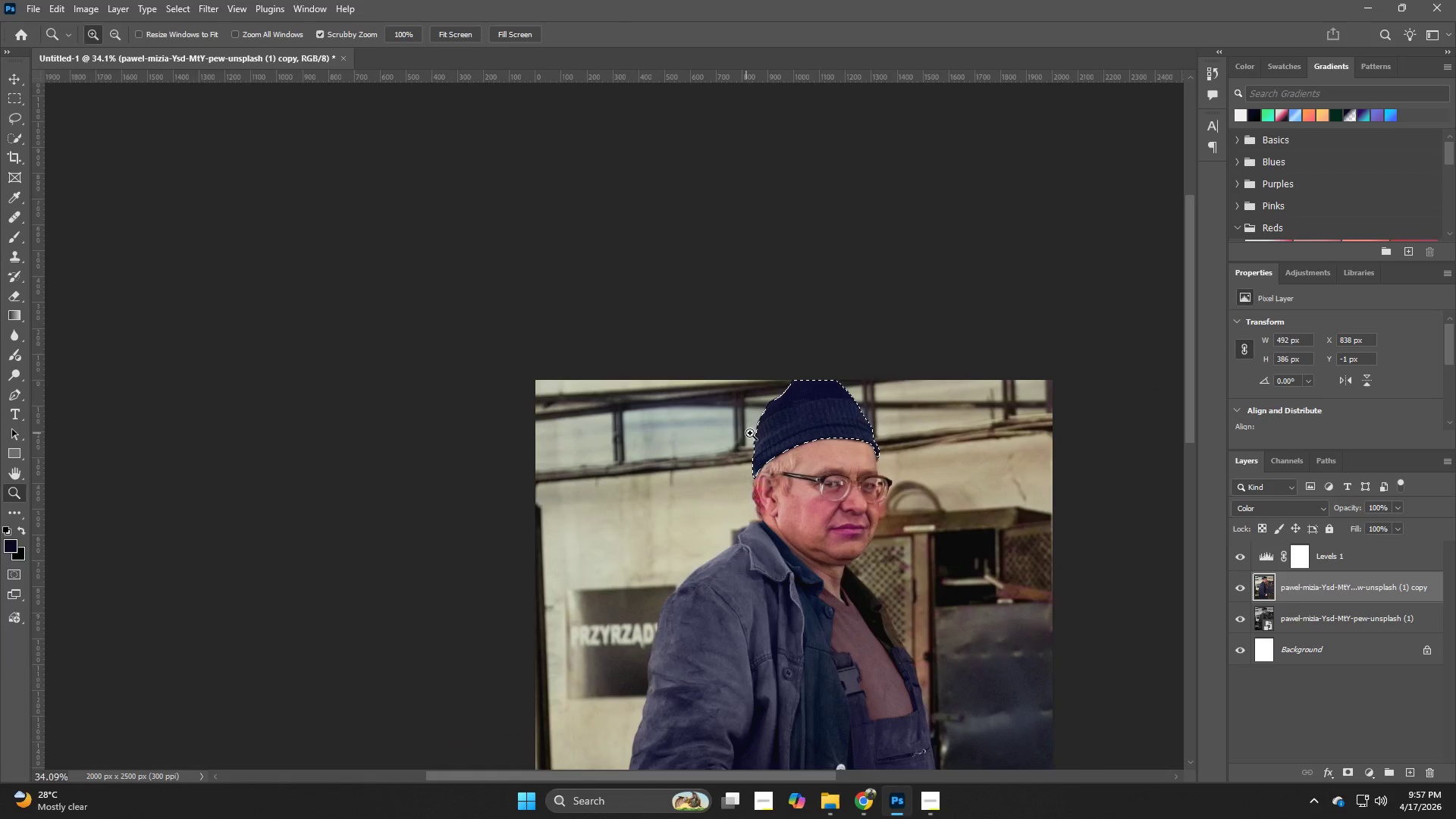 
hold_key(key=Z, duration=1.25)
 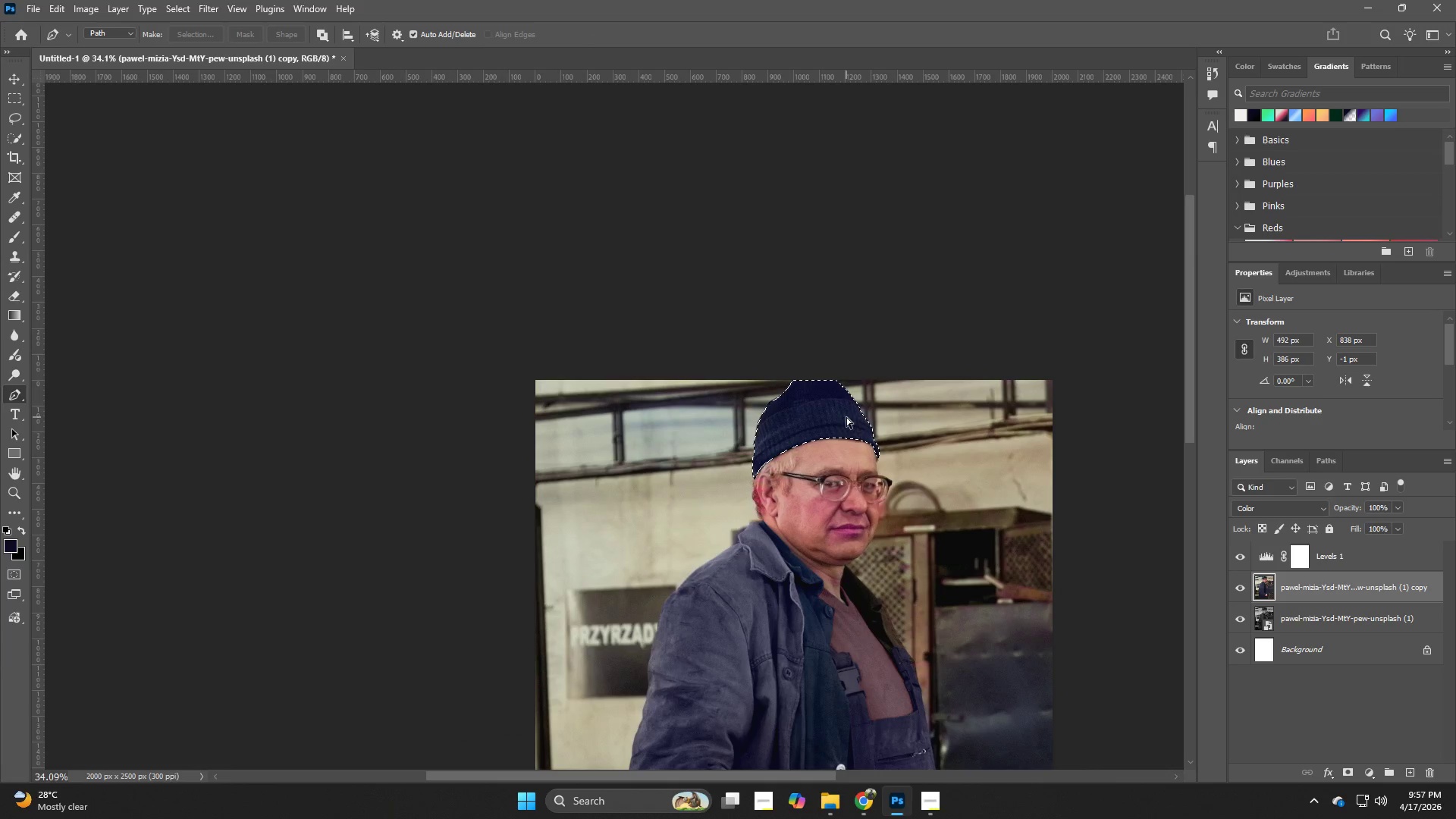 
key(Control+ControlLeft)
 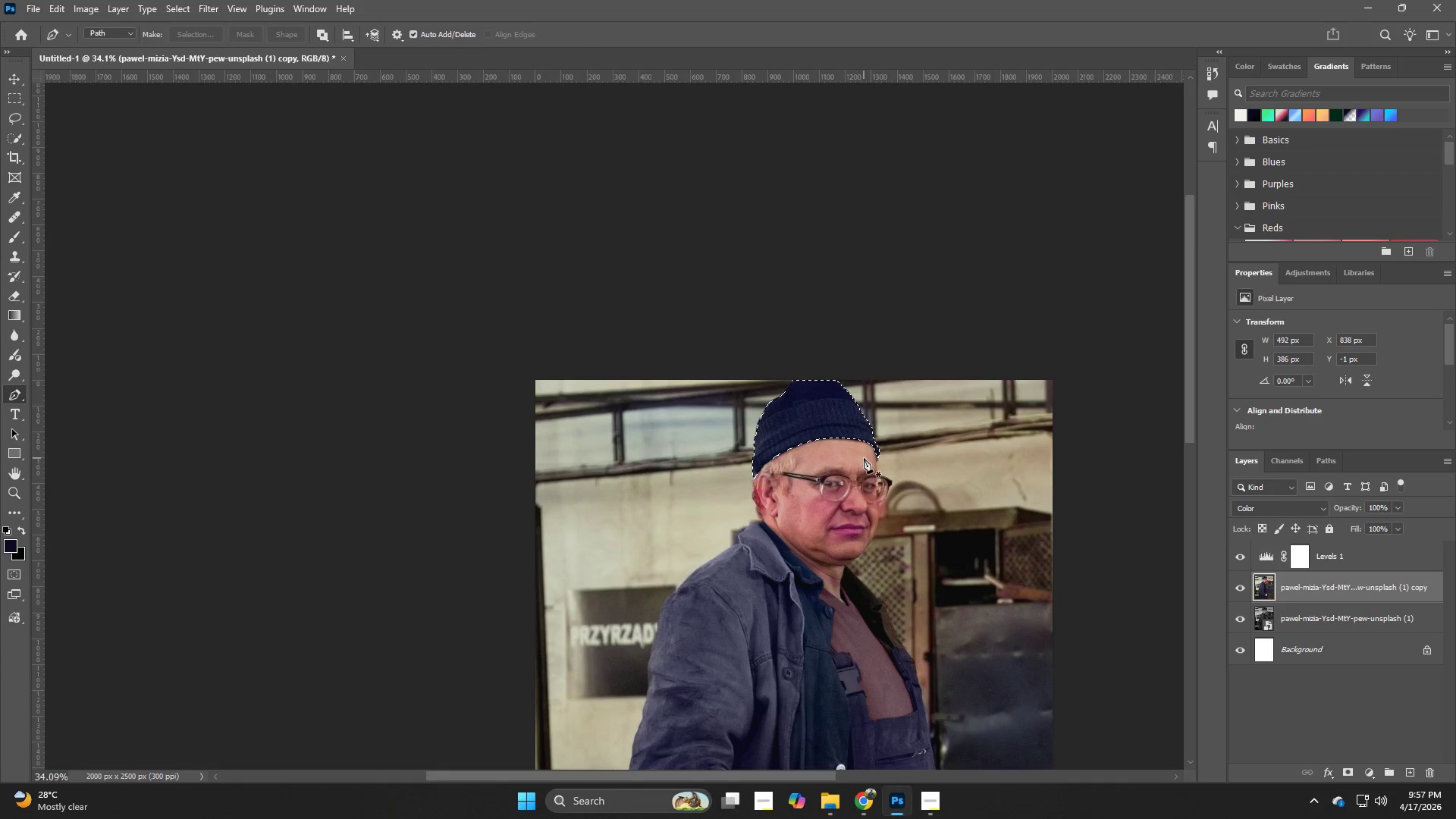 
hold_key(key=ControlLeft, duration=0.45)
 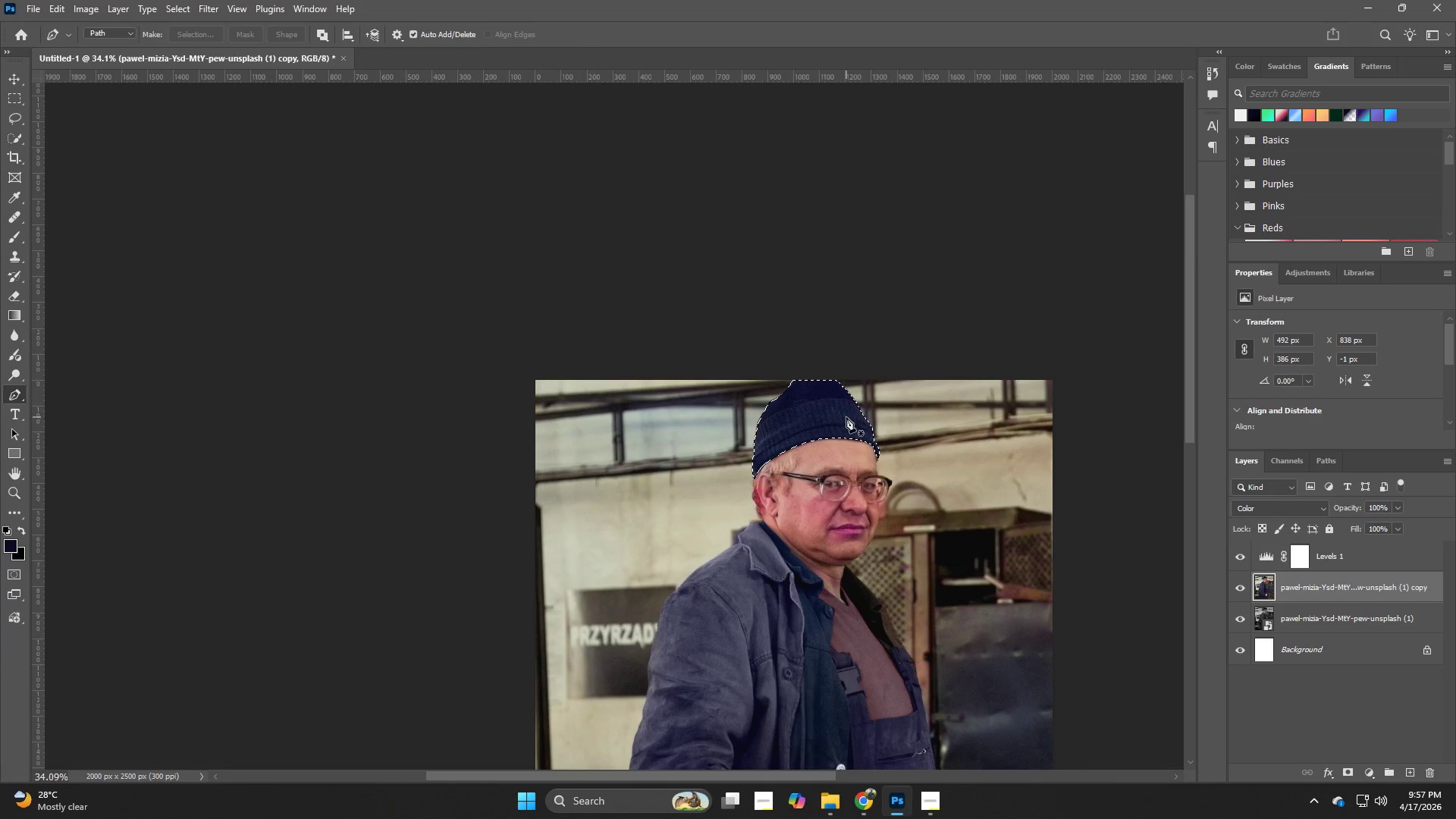 
key(Control+Z)
 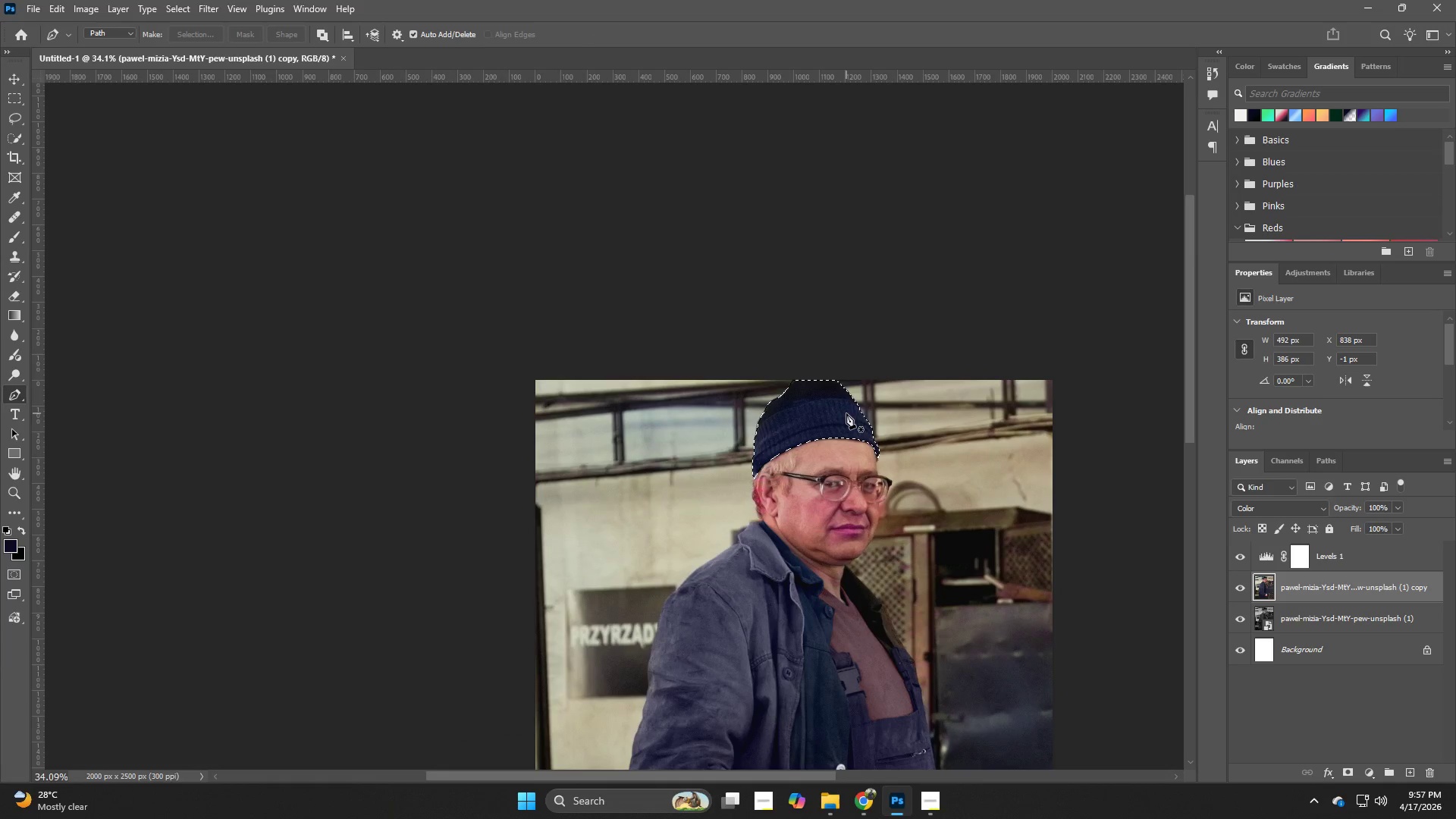 
hold_key(key=Z, duration=0.98)
 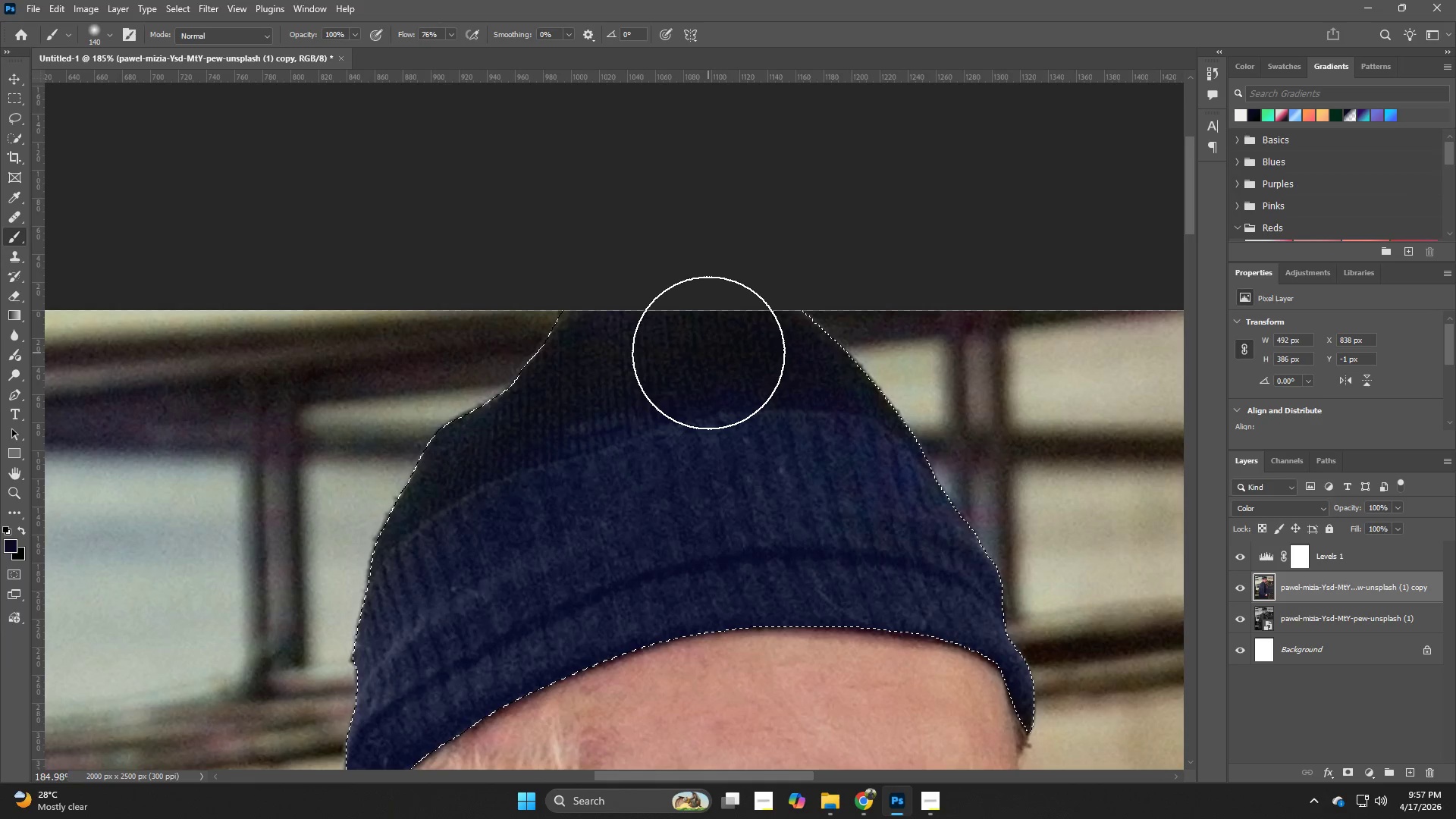 
left_click_drag(start_coordinate=[844, 396], to_coordinate=[947, 496])
 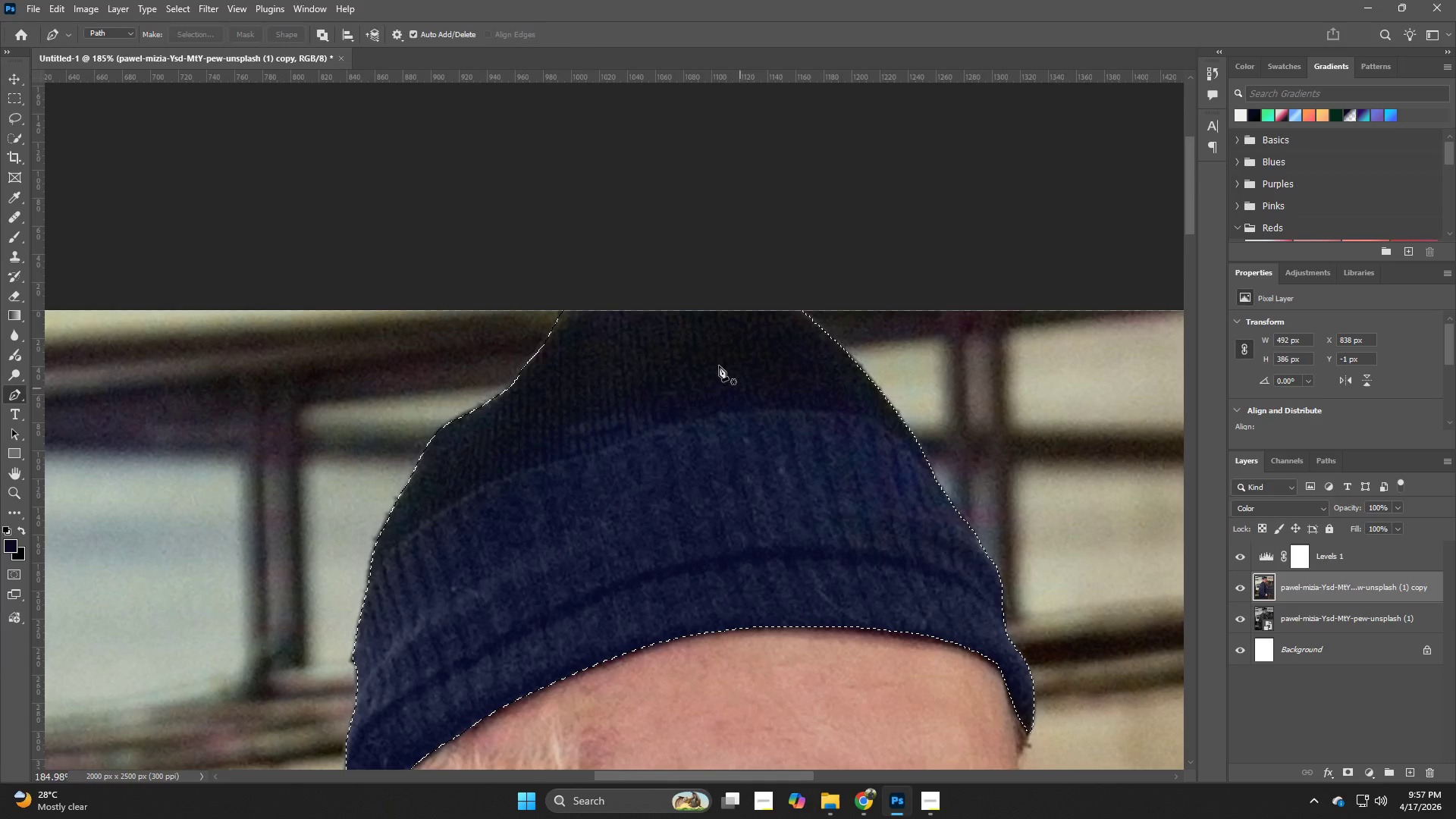 
hold_key(key=B, duration=1.16)
 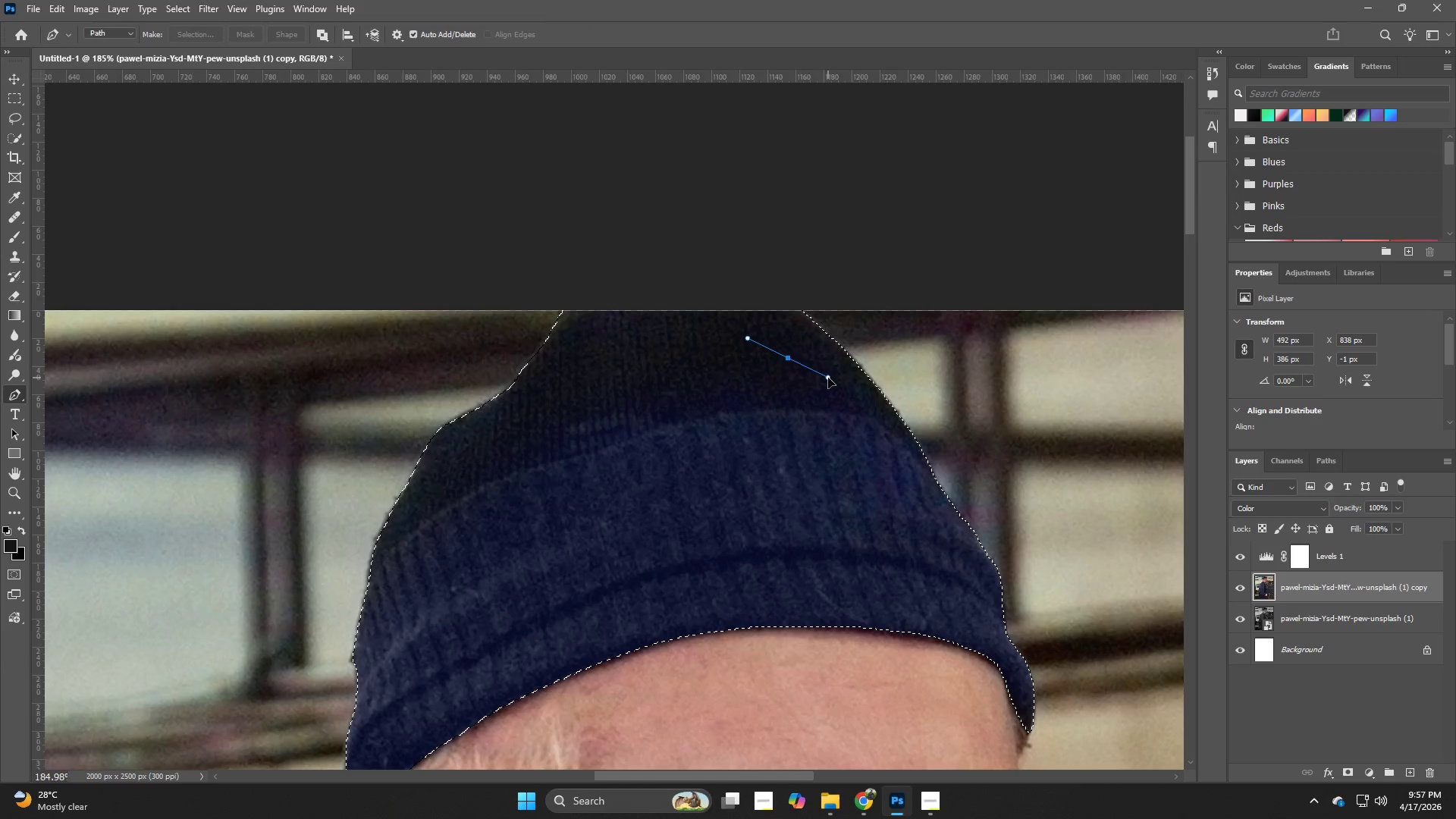 
hold_key(key=AltLeft, duration=0.61)
 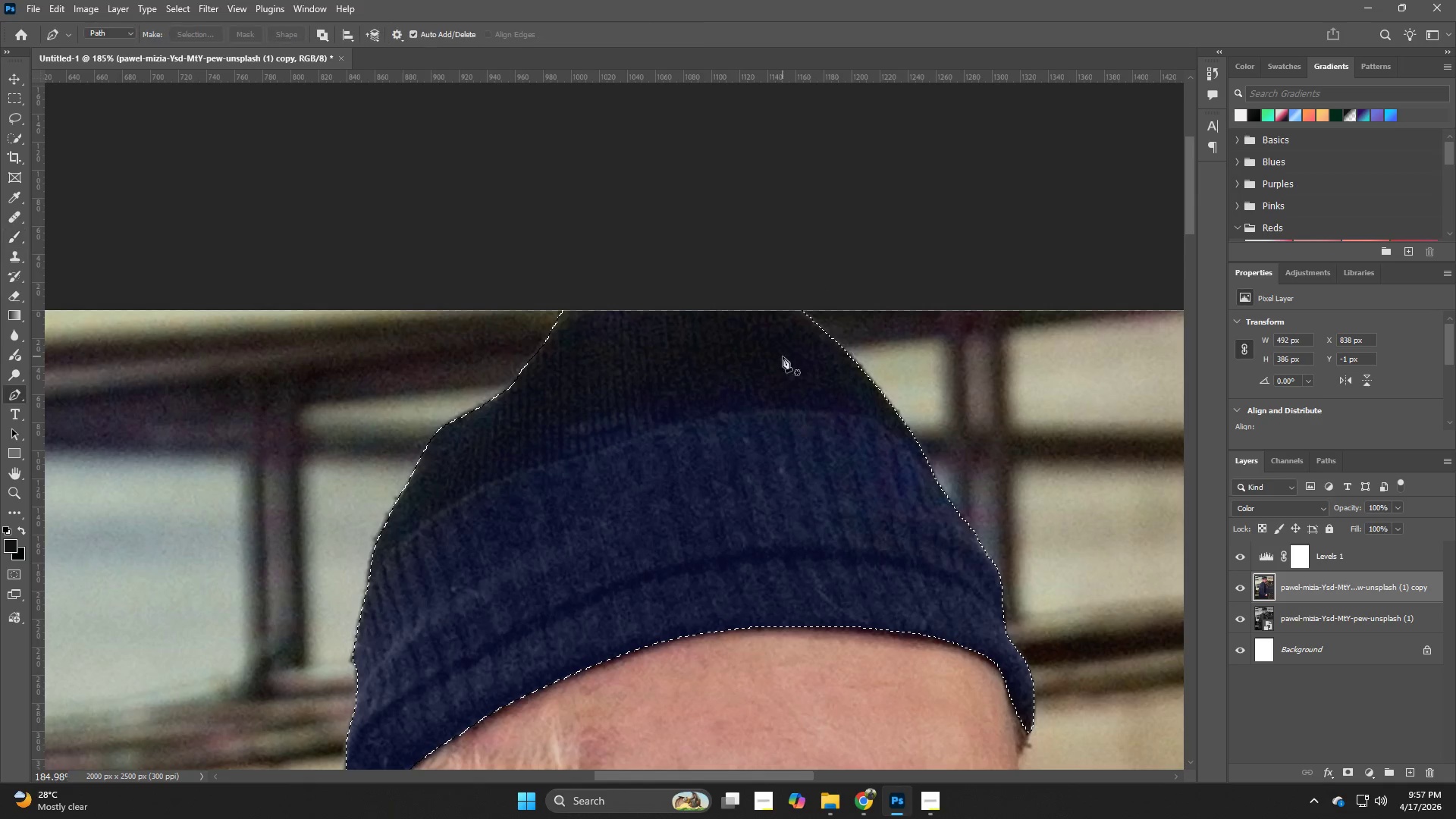 
left_click_drag(start_coordinate=[788, 359], to_coordinate=[828, 378])
 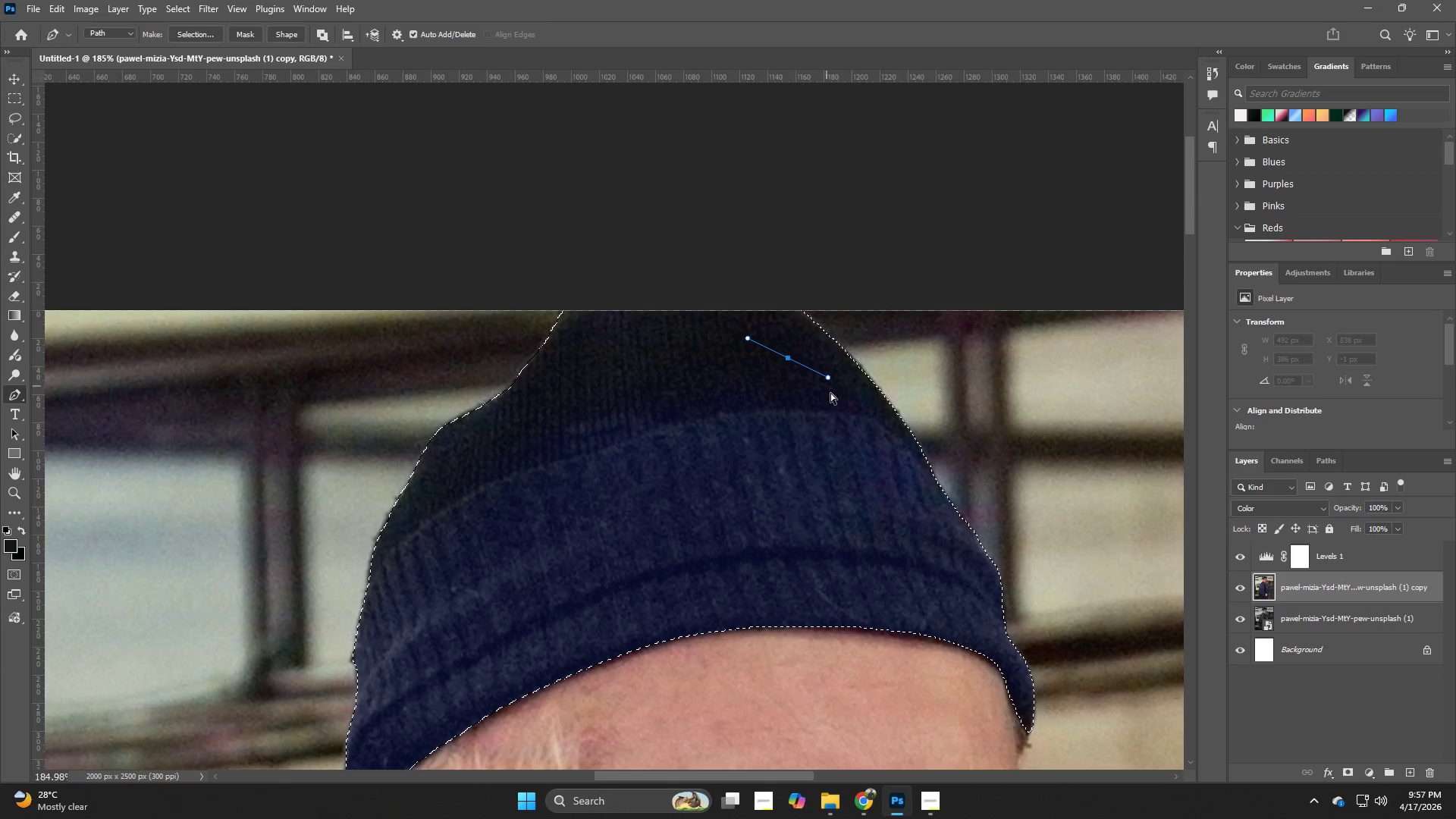 
key(Control+ControlLeft)
 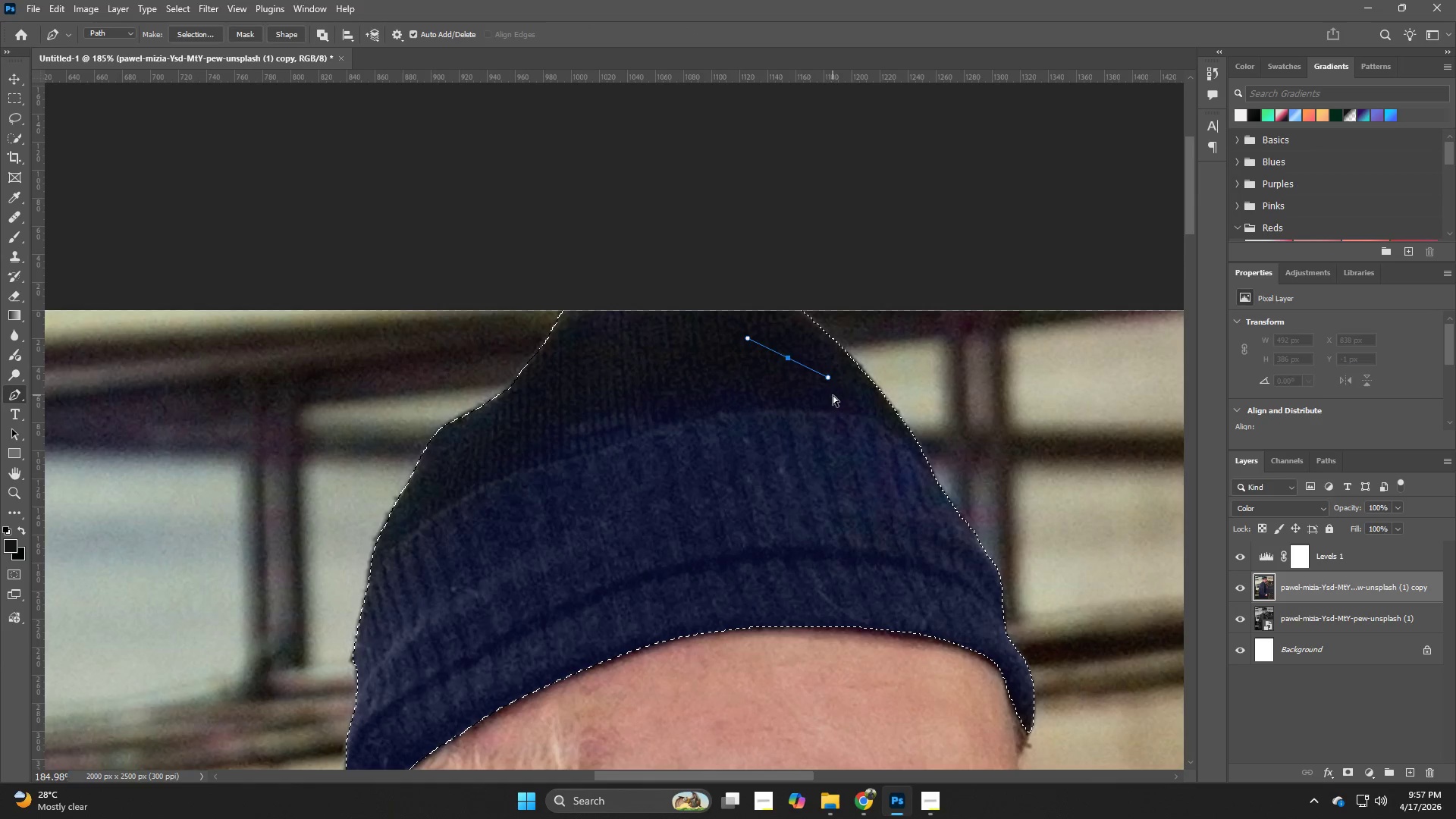 
key(Control+Z)
 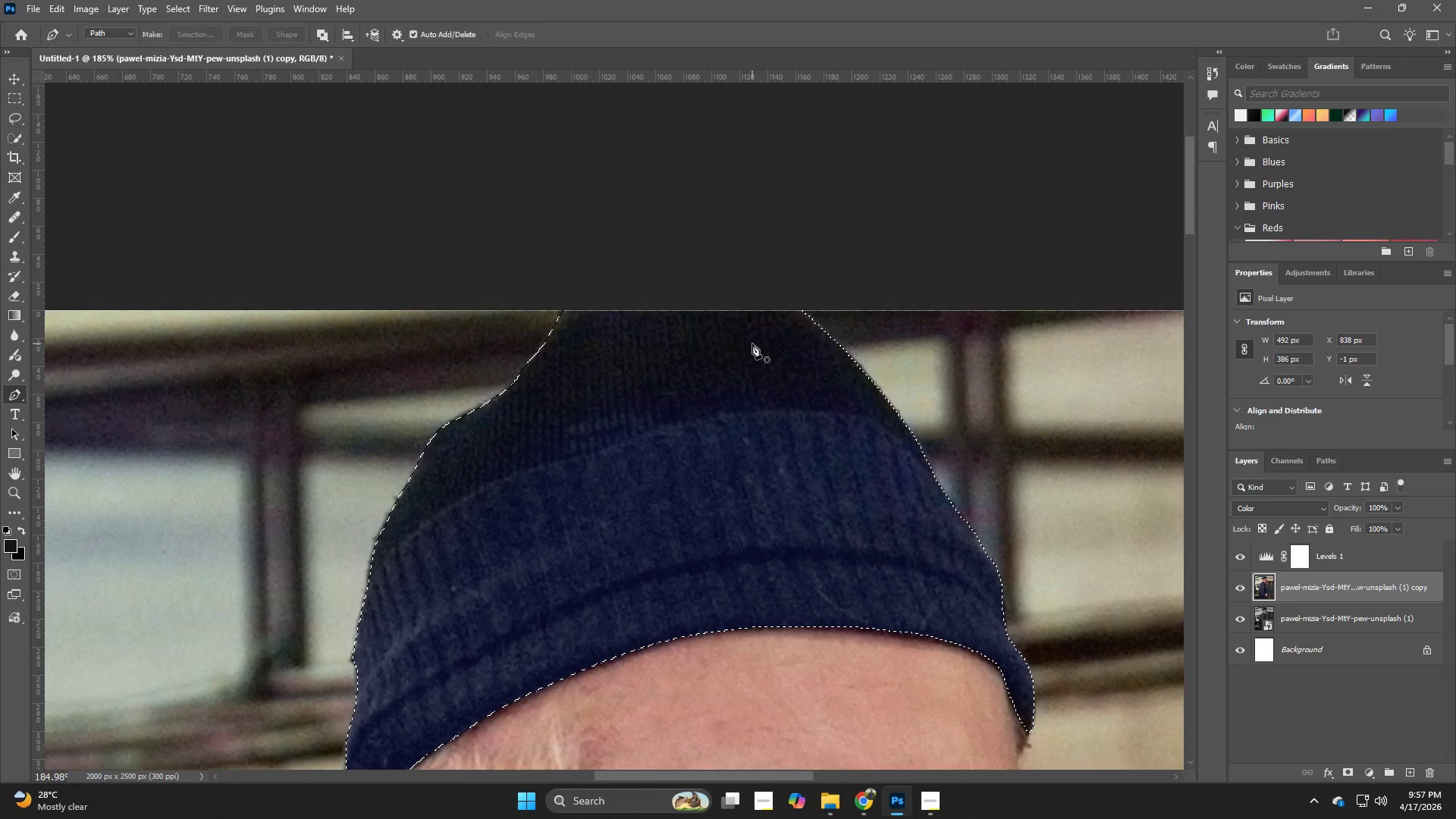 
hold_key(key=B, duration=1.39)
 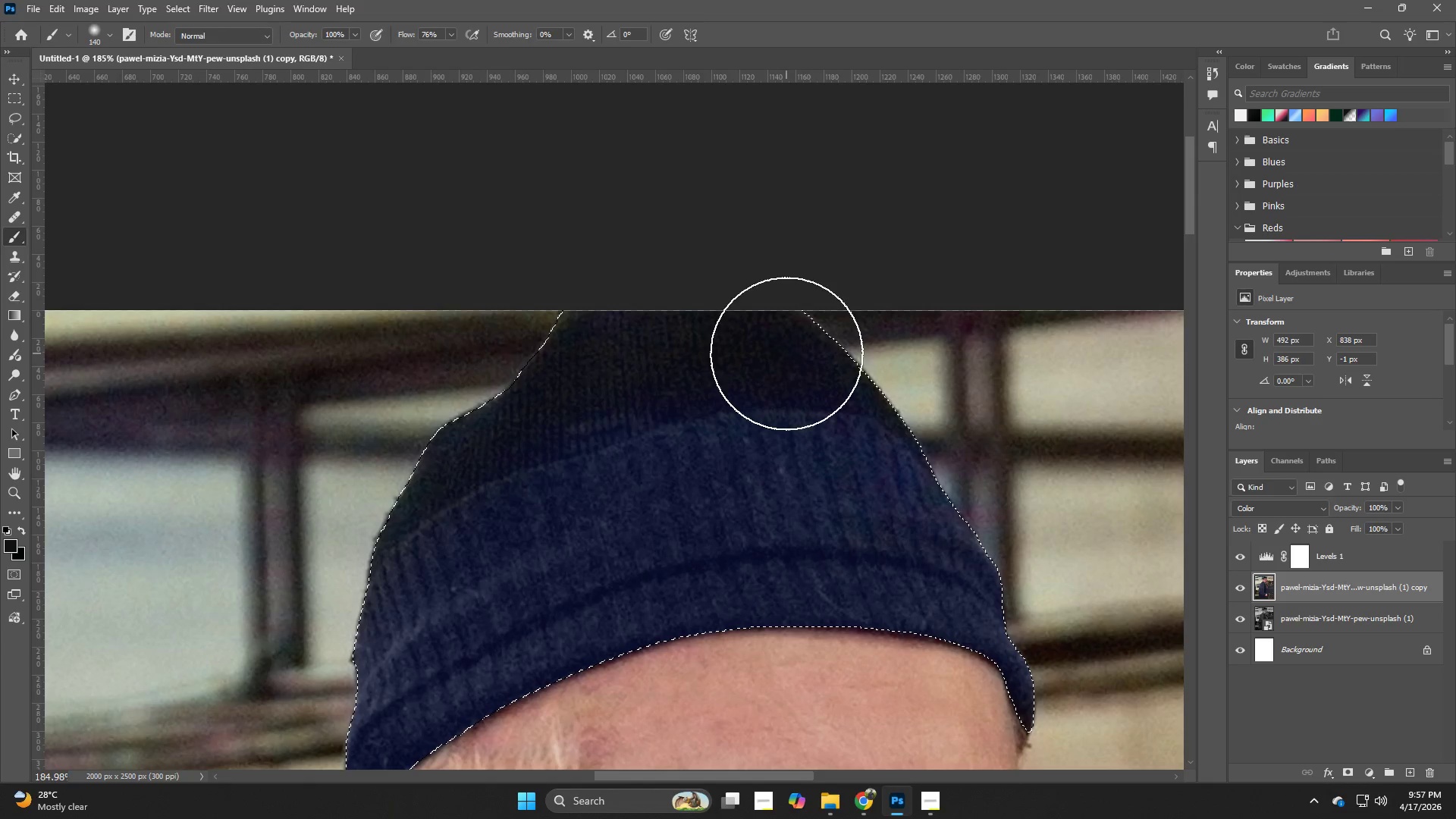 
hold_key(key=AltLeft, duration=1.52)
left_click([732, 342])
 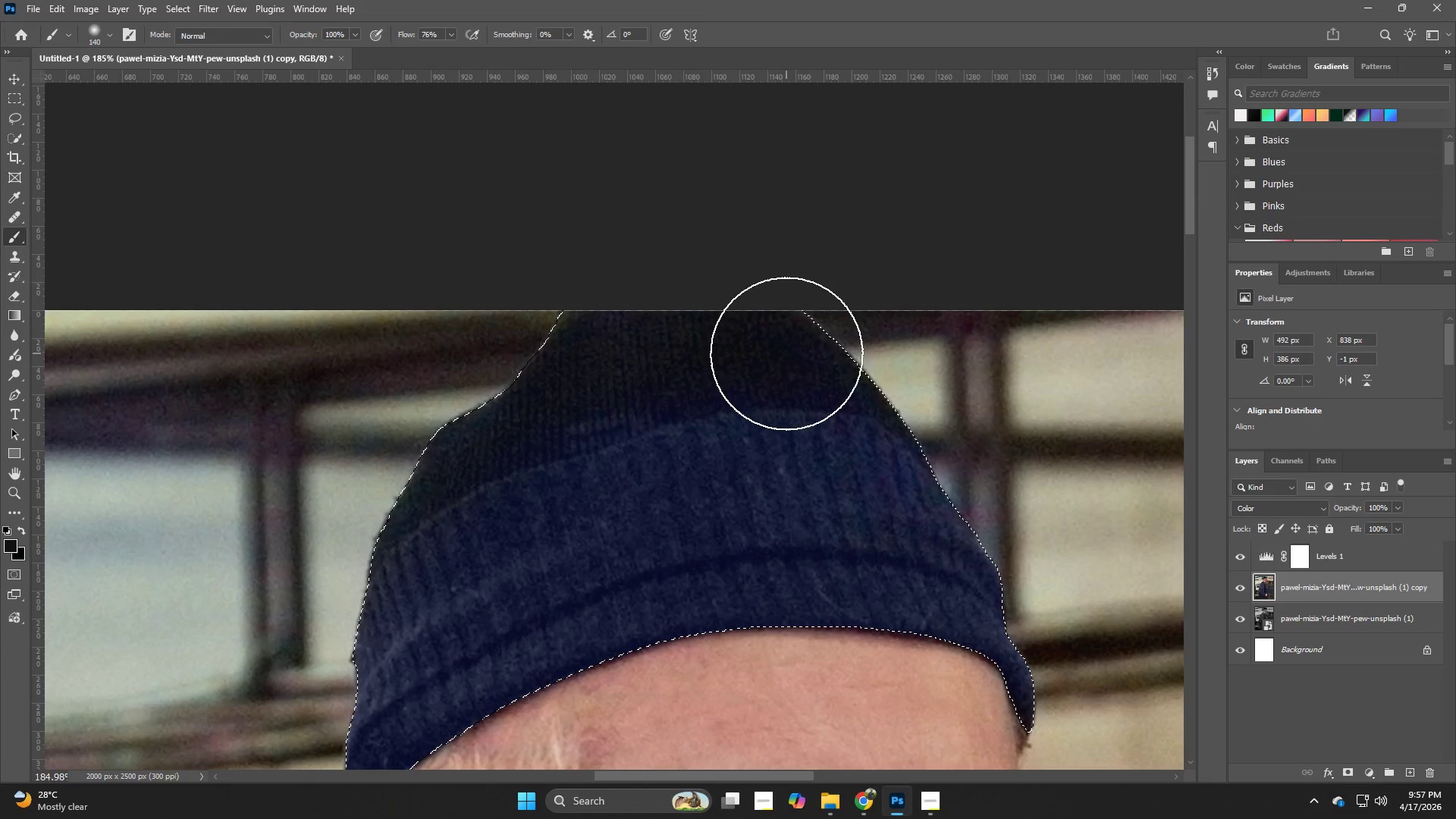 
left_click_drag(start_coordinate=[789, 353], to_coordinate=[840, 376])
 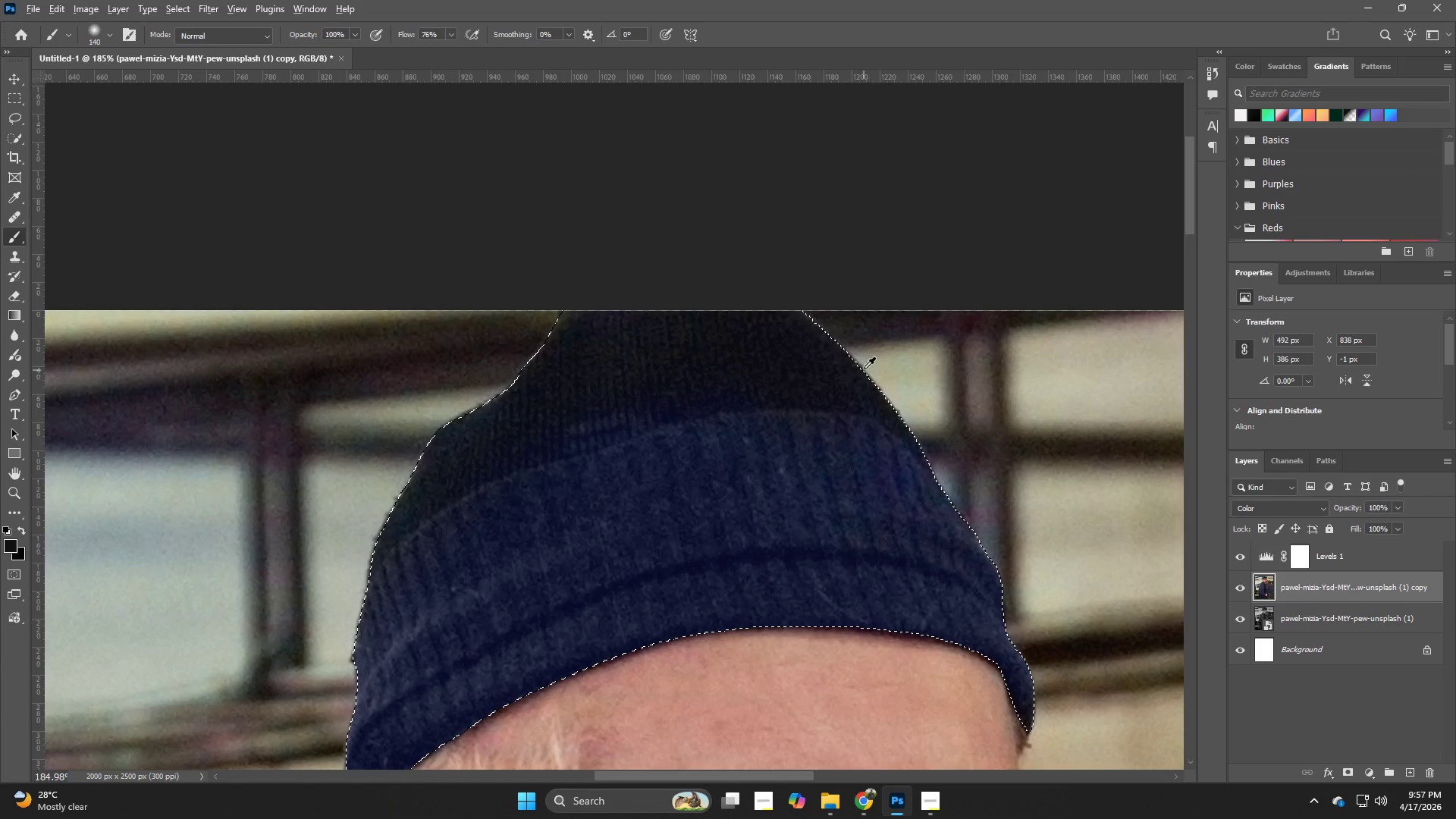 
hold_key(key=AltLeft, duration=0.5)
 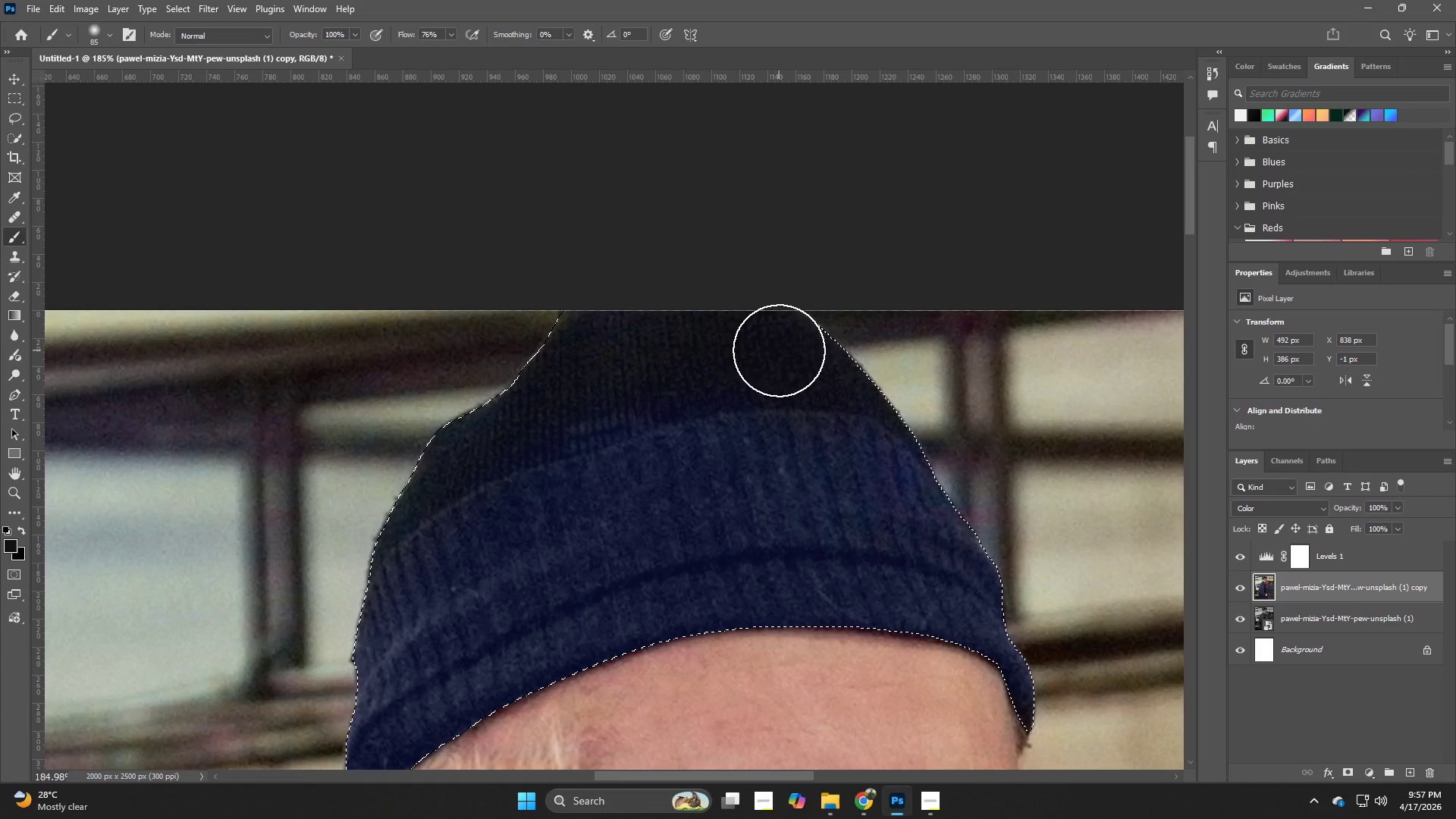 
left_click_drag(start_coordinate=[779, 350], to_coordinate=[620, 305])
 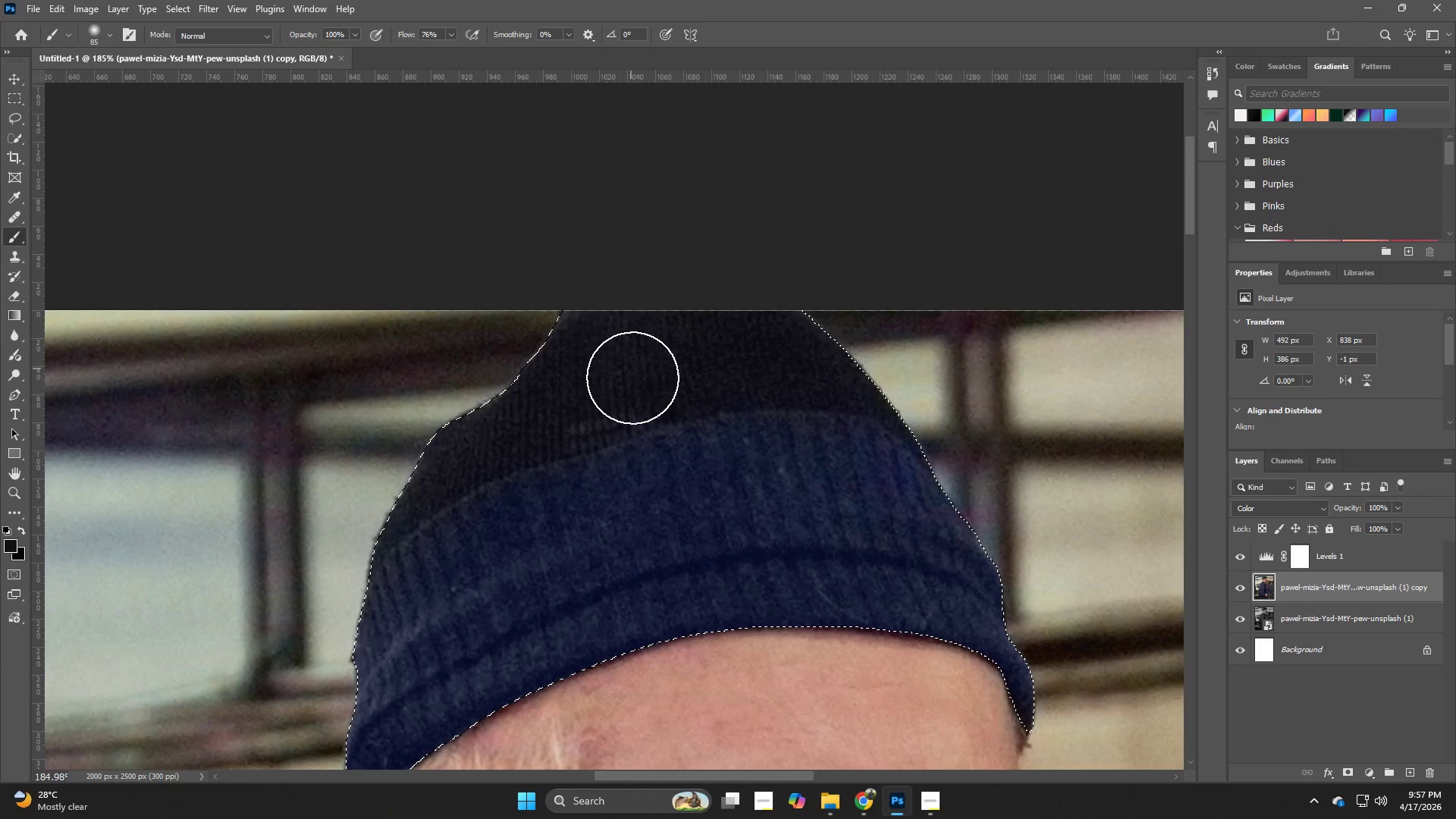 
left_click_drag(start_coordinate=[636, 390], to_coordinate=[321, 548])
 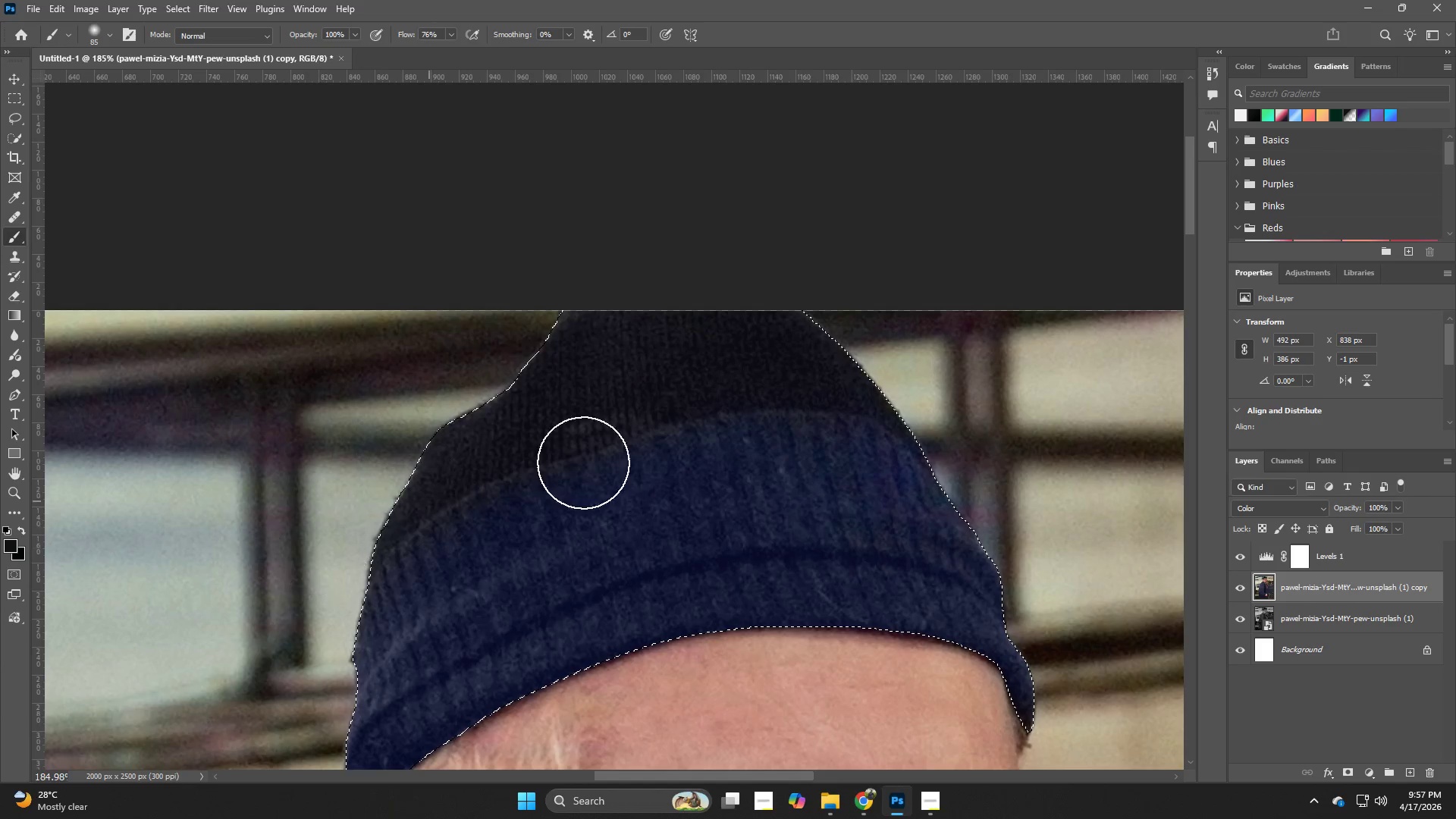 
hold_key(key=Z, duration=0.53)
 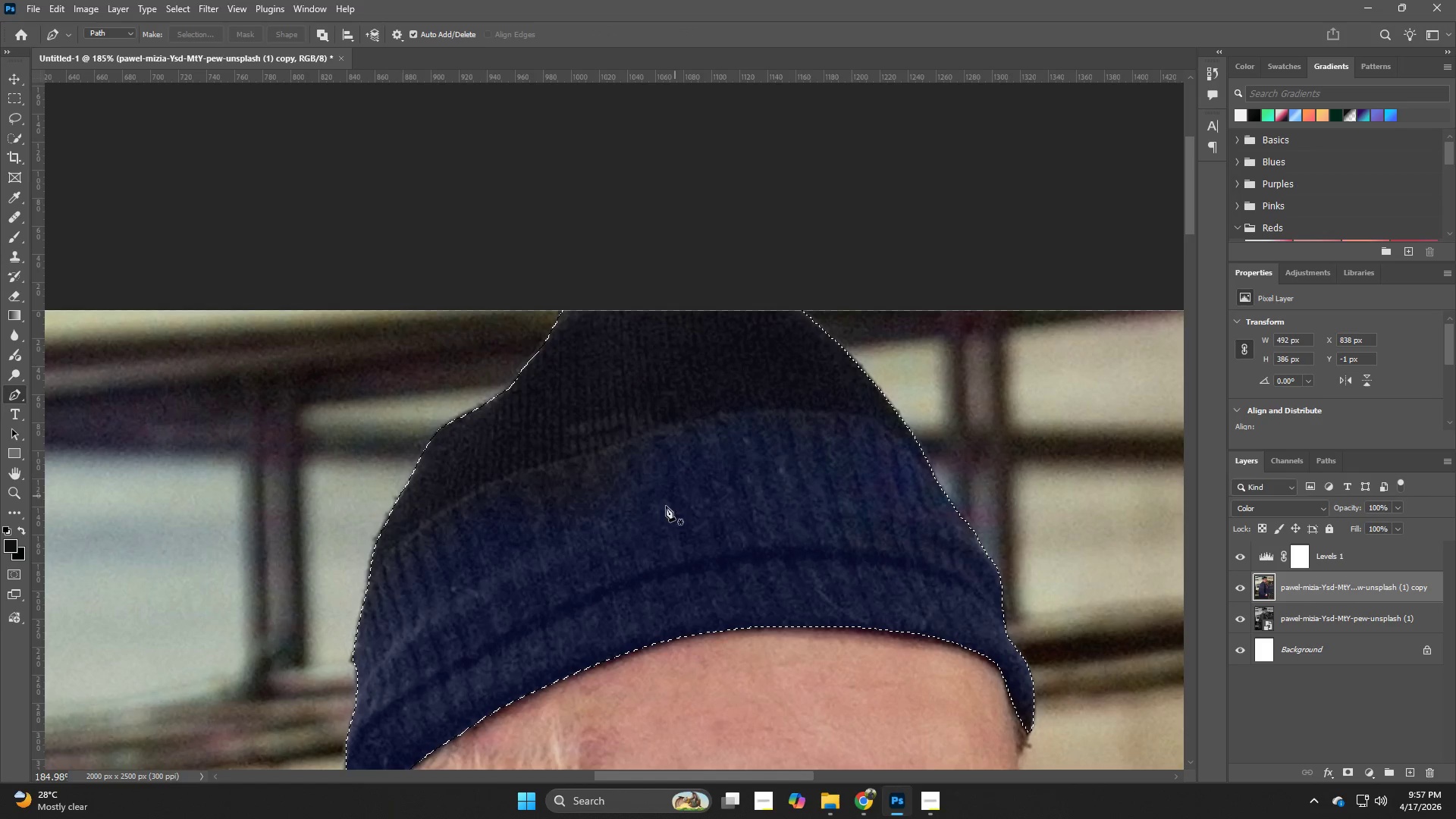 
left_click_drag(start_coordinate=[596, 460], to_coordinate=[536, 481])
 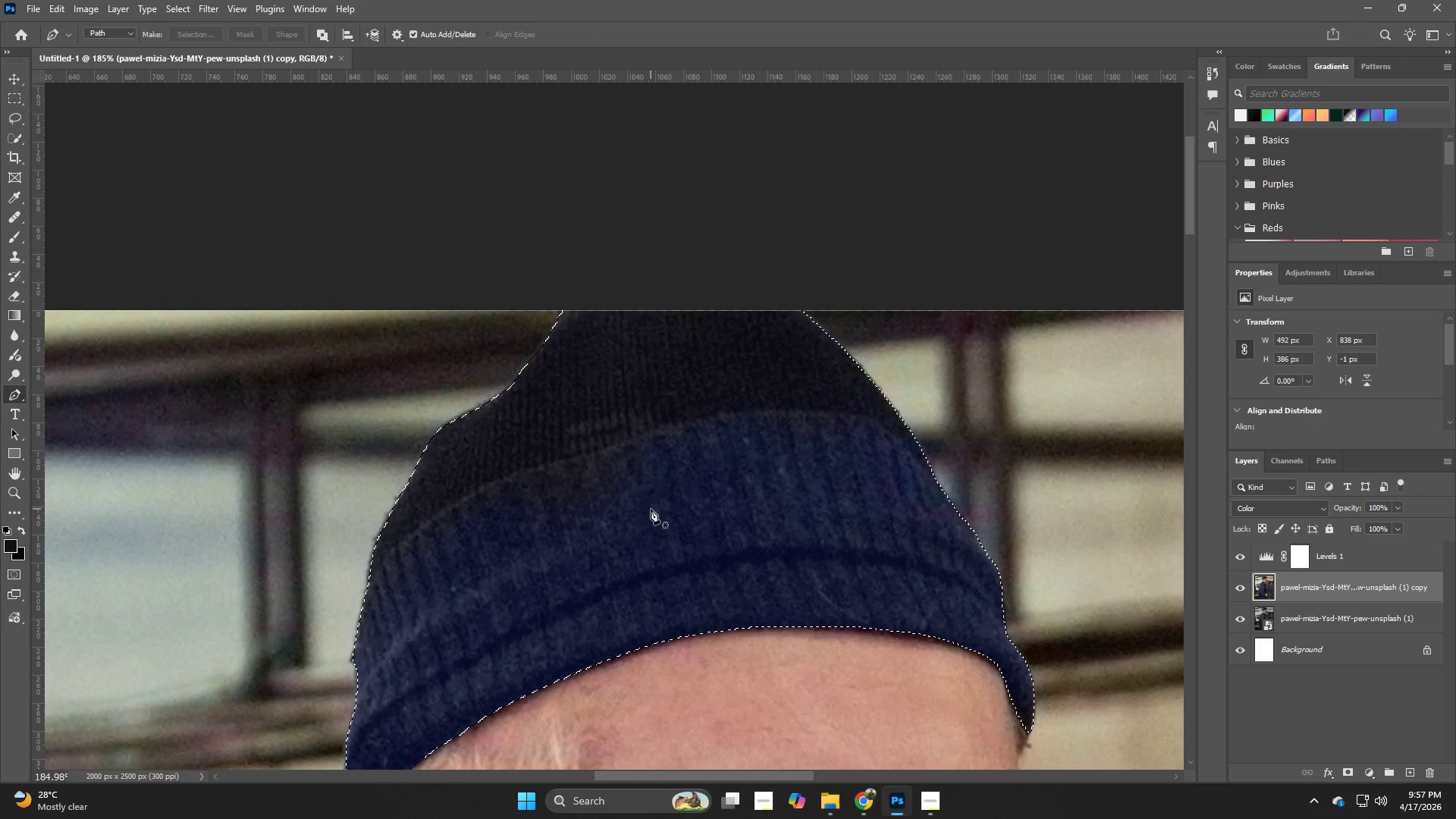 
hold_key(key=S, duration=1.01)
 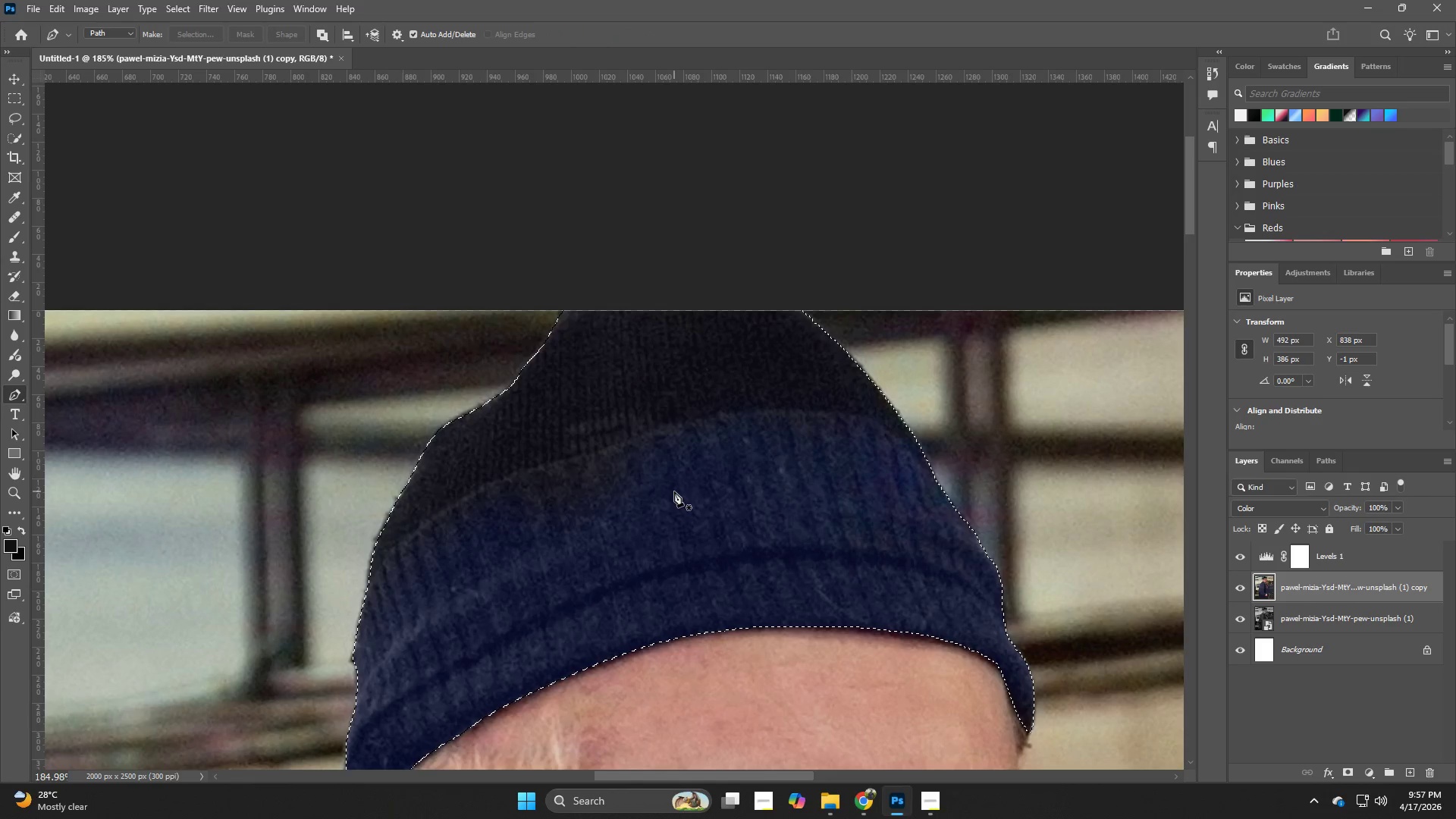 
hold_key(key=AltLeft, duration=0.5)
left_click([674, 491])
 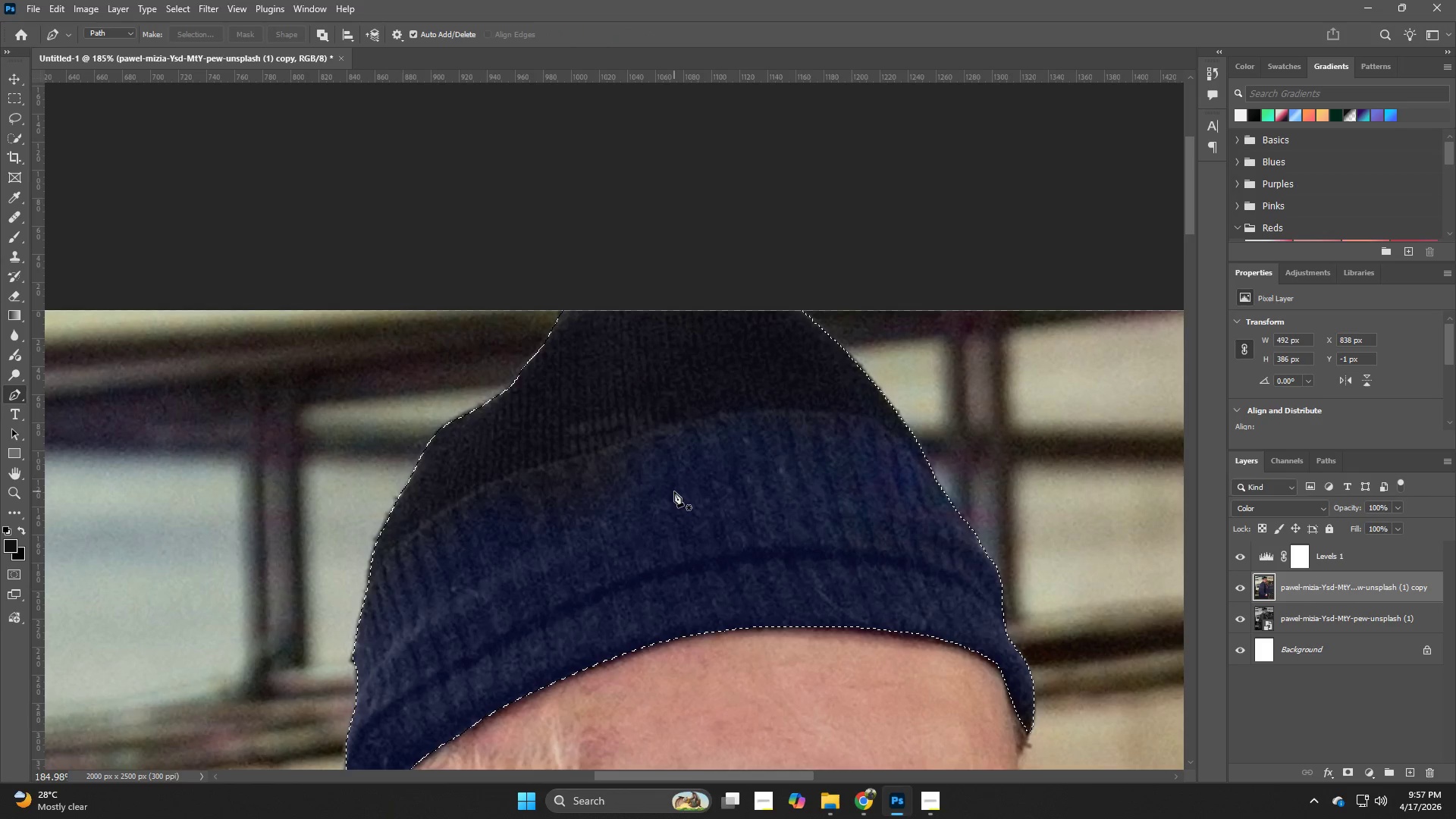 
hold_key(key=B, duration=1.12)
 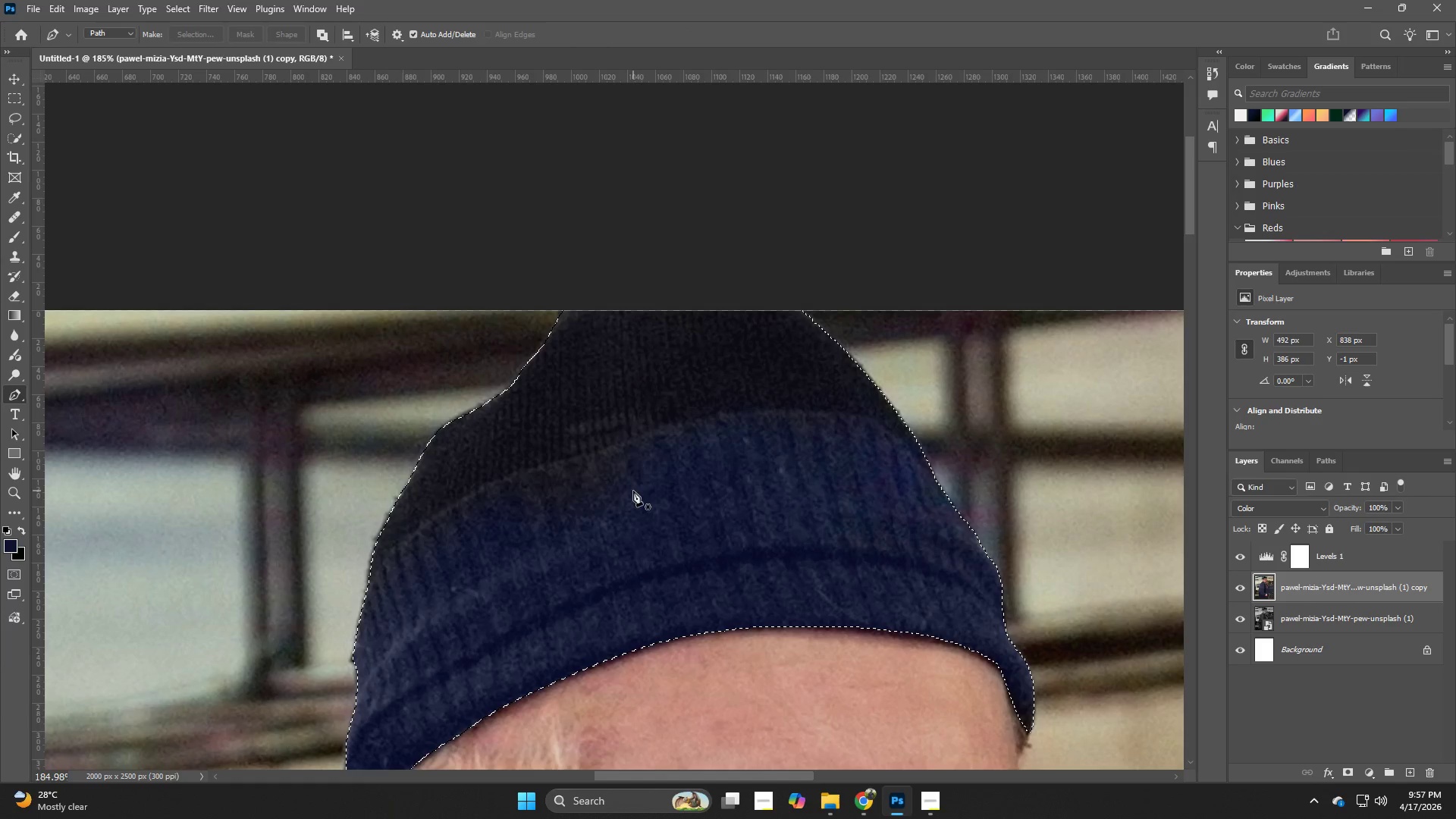 
hold_key(key=AltLeft, duration=0.73)
left_click([674, 491])
 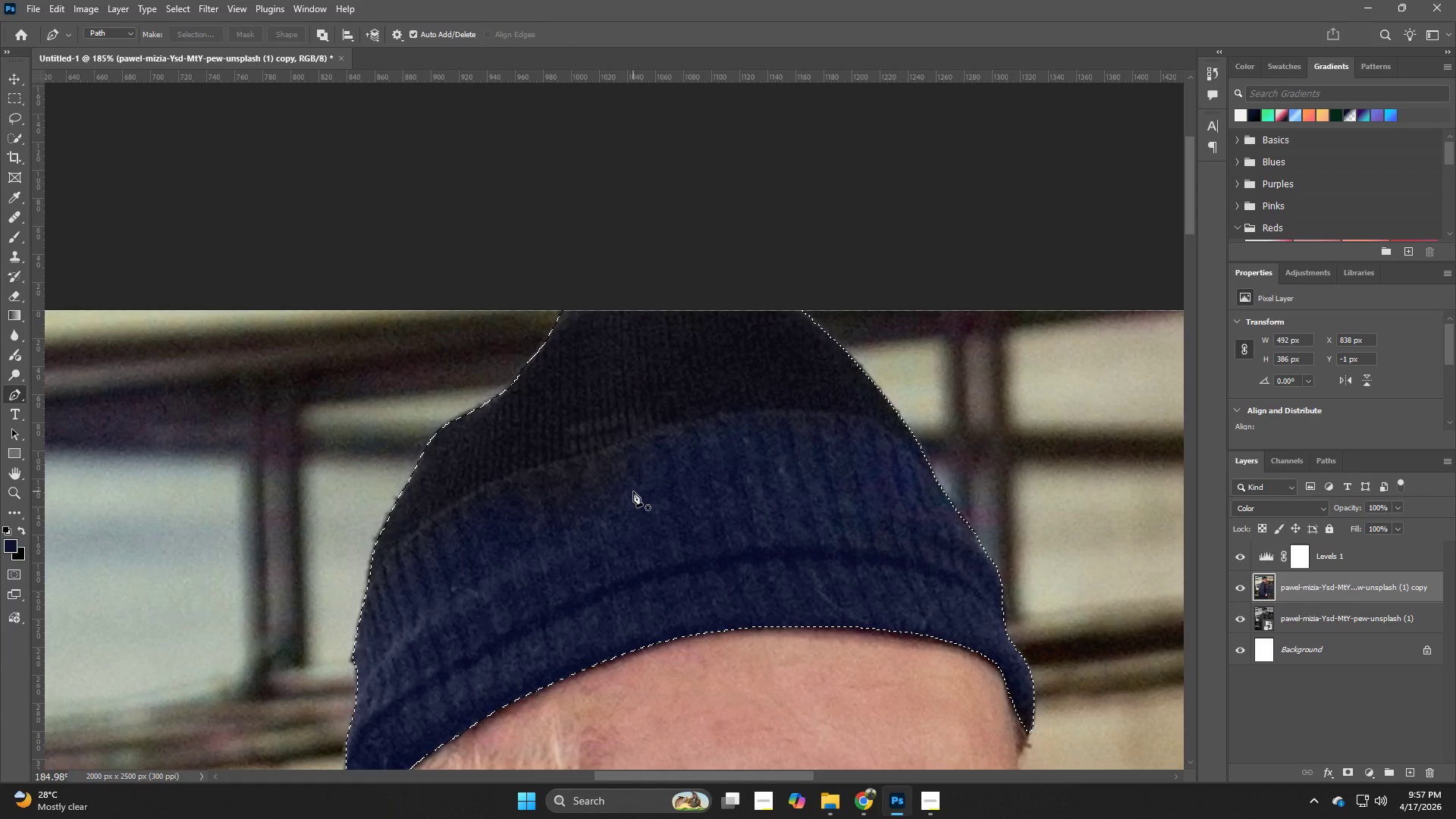 
hold_key(key=B, duration=1.78)
 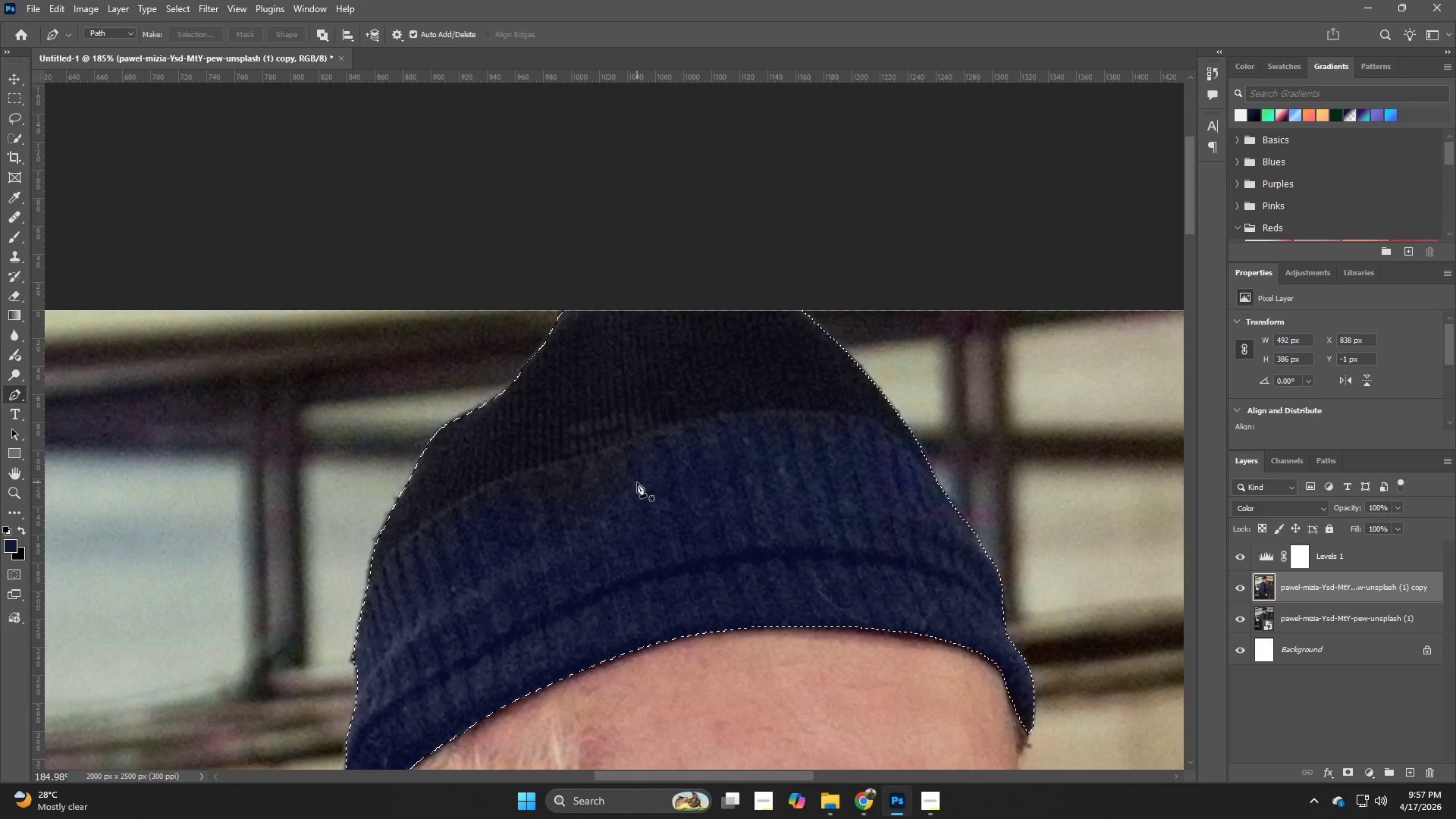 
hold_key(key=AltLeft, duration=1.39)
left_click([688, 495])
 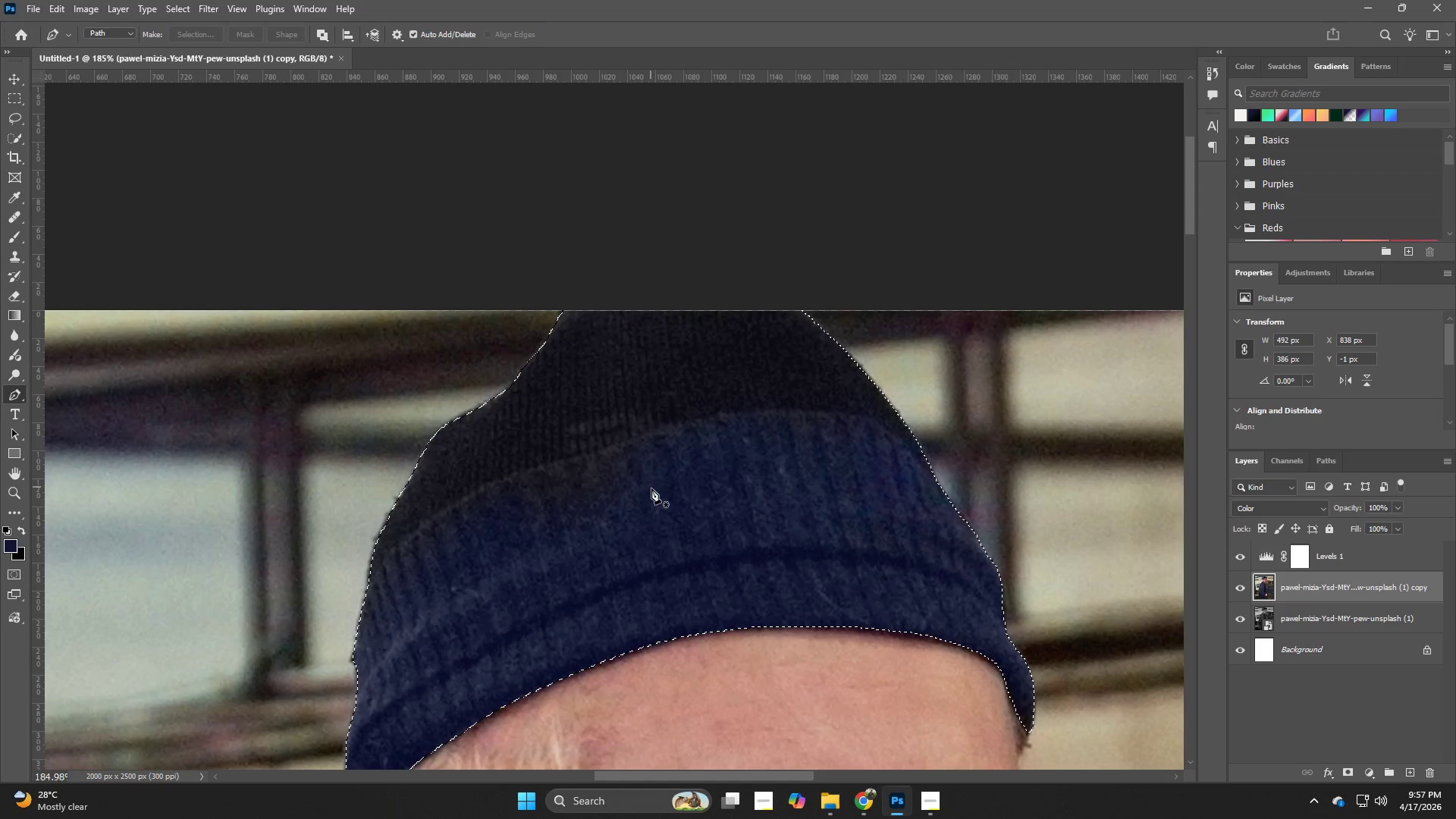 
hold_key(key=B, duration=1.62)
 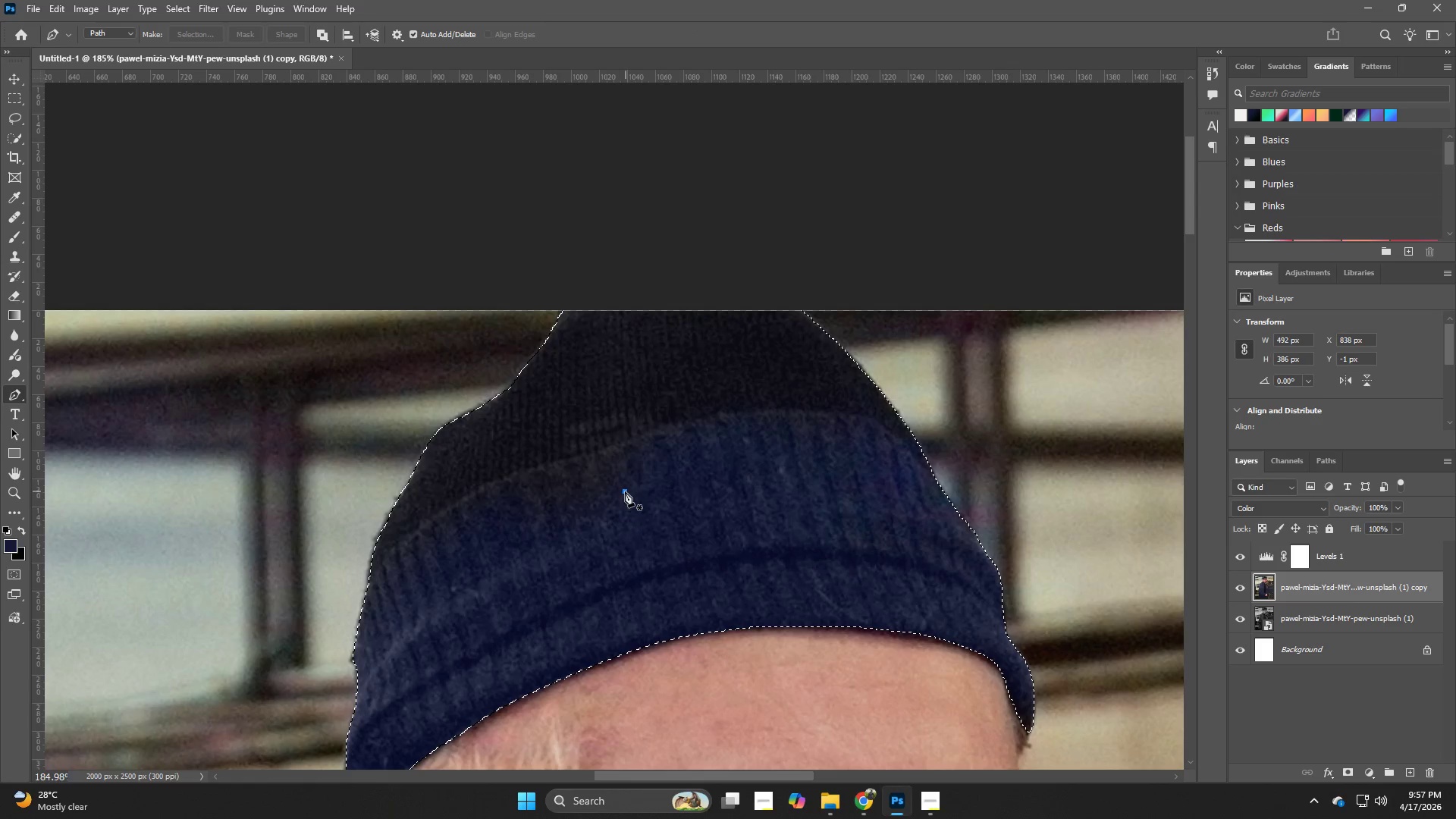 
hold_key(key=AltLeft, duration=1.0)
left_click([700, 494])
 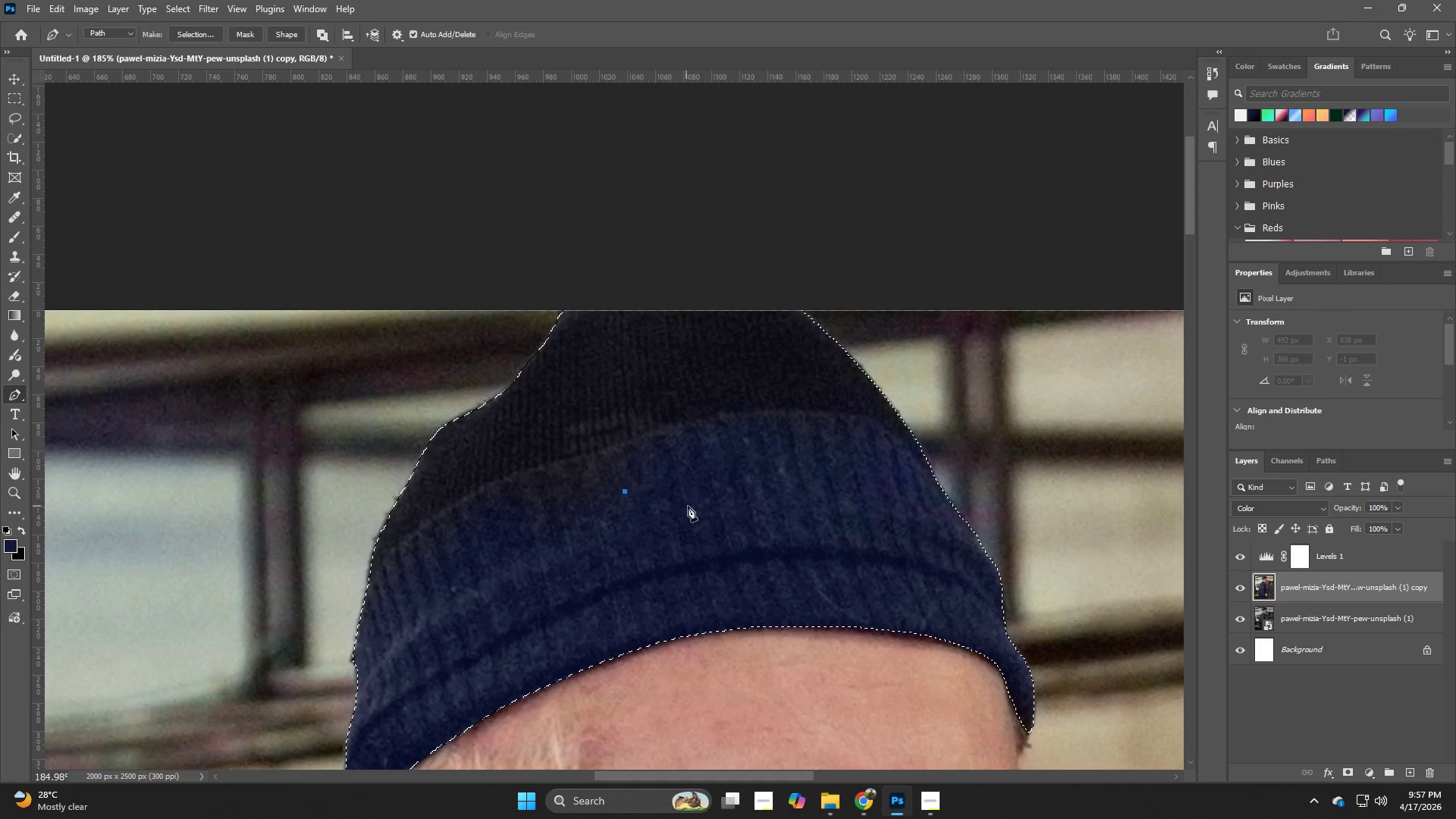 
key(Control+ControlLeft)
 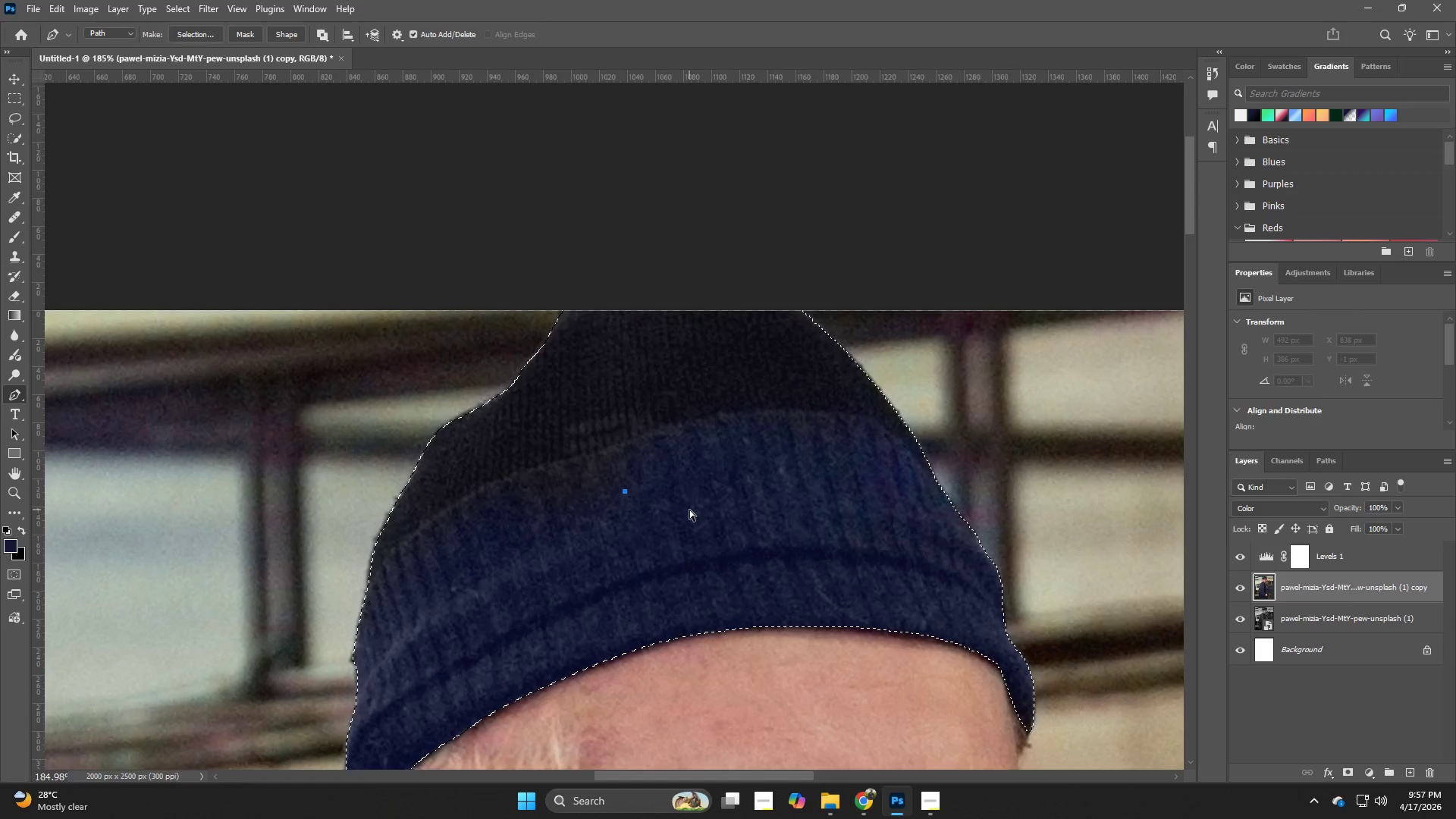 
key(Control+Z)
 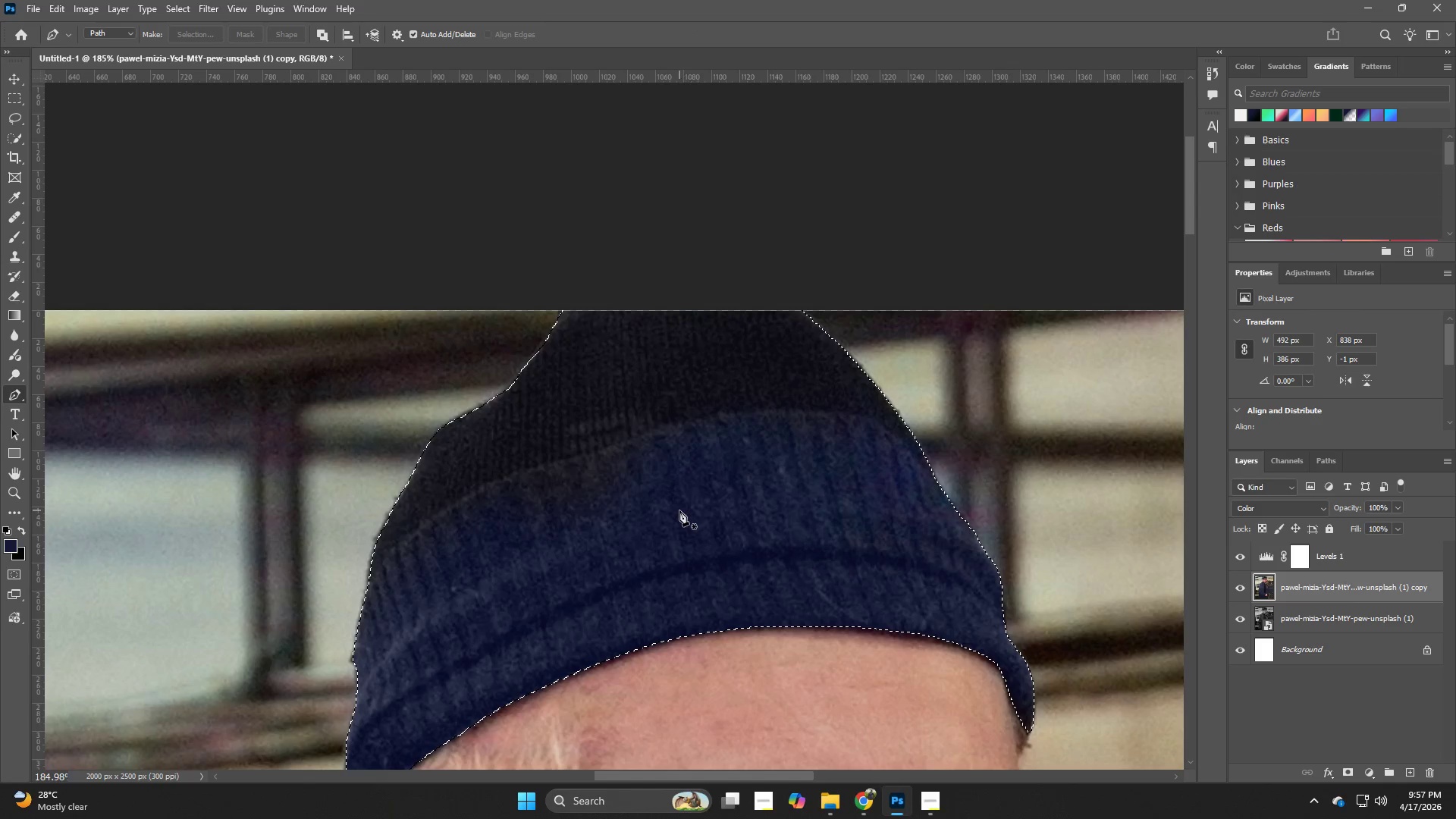 
hold_key(key=Z, duration=0.75)
 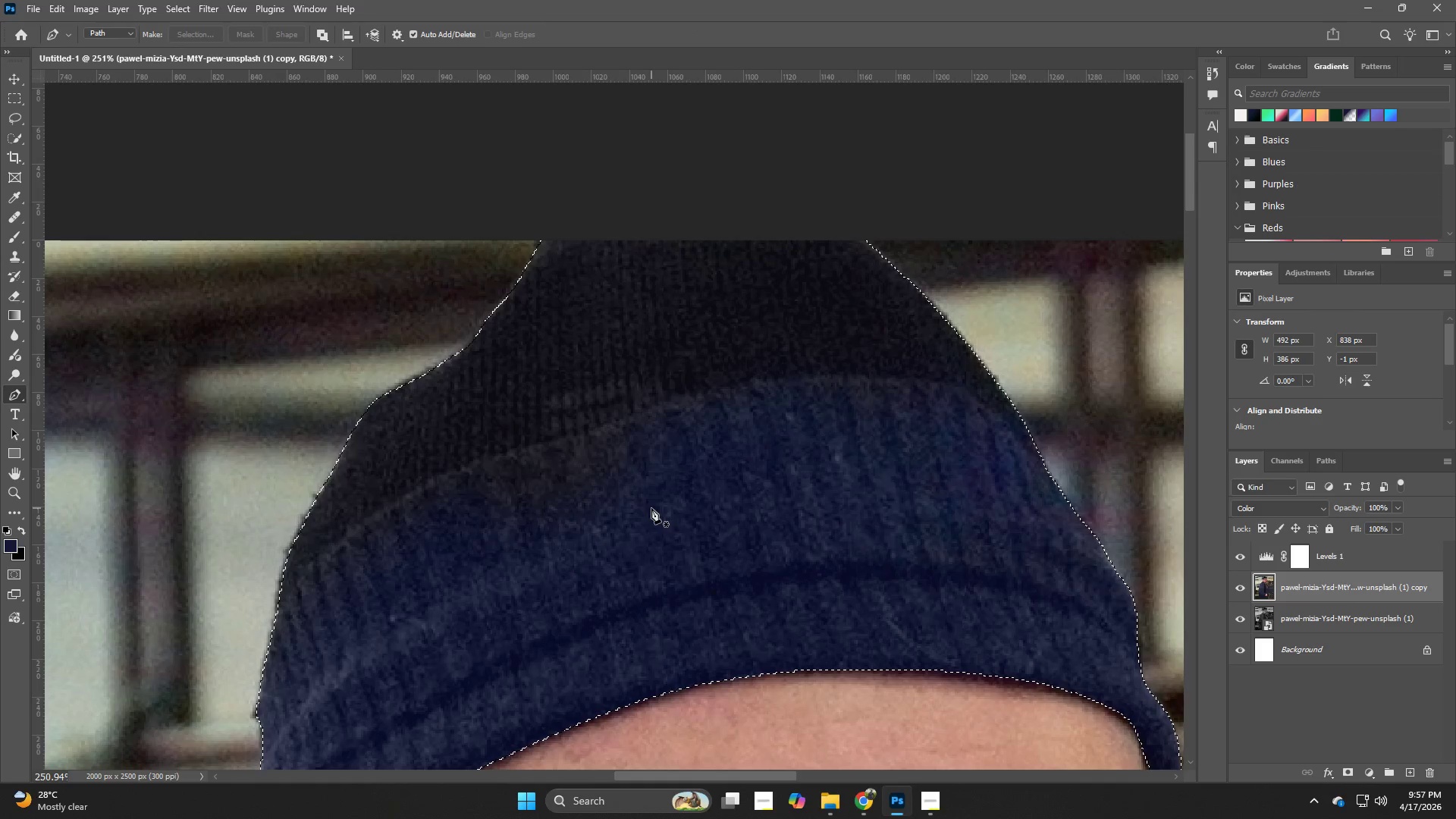 
left_click_drag(start_coordinate=[623, 507], to_coordinate=[651, 508])
 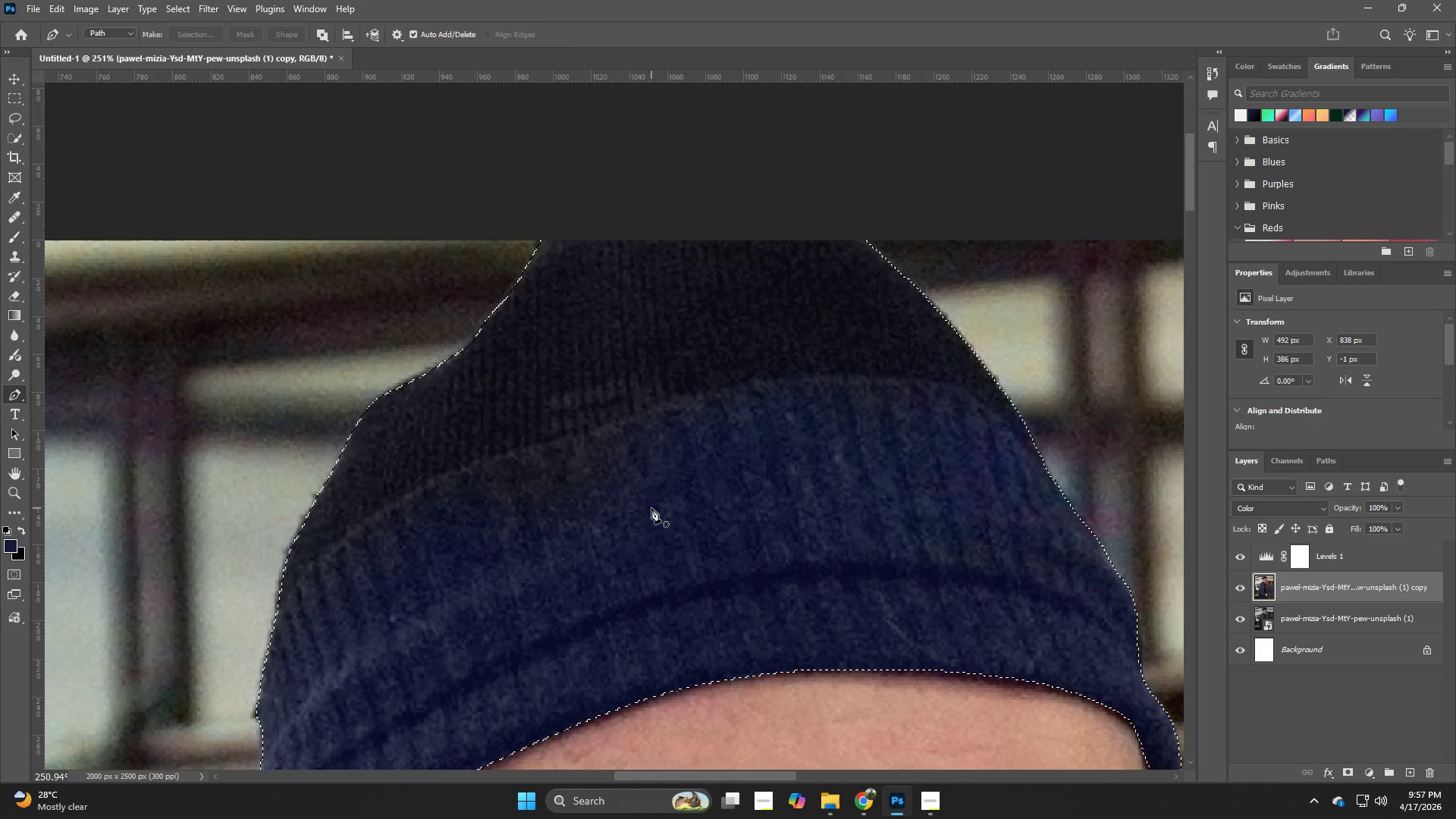 
hold_key(key=B, duration=1.61)
 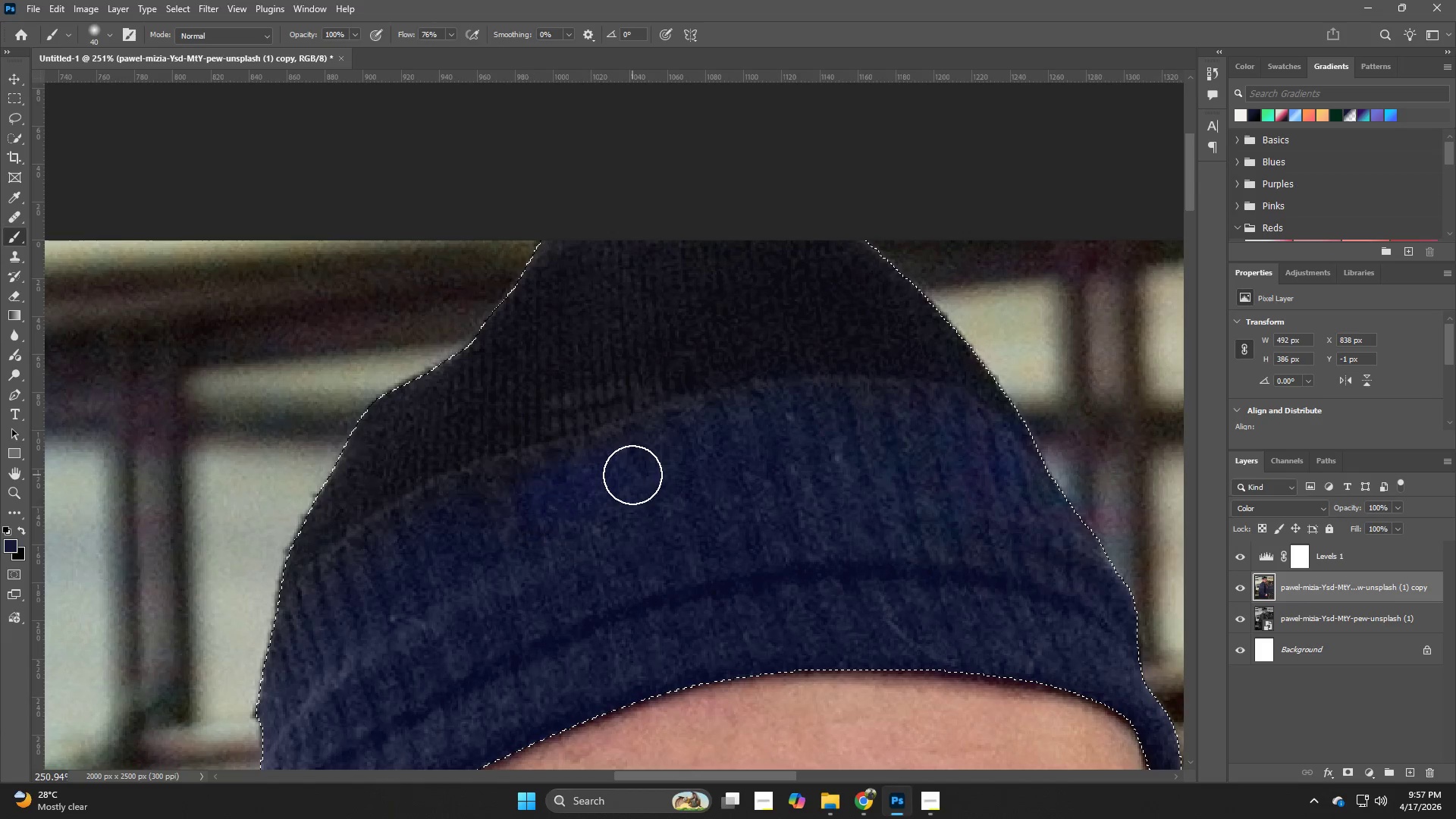 
hold_key(key=AltLeft, duration=1.3)
left_click([669, 471])
 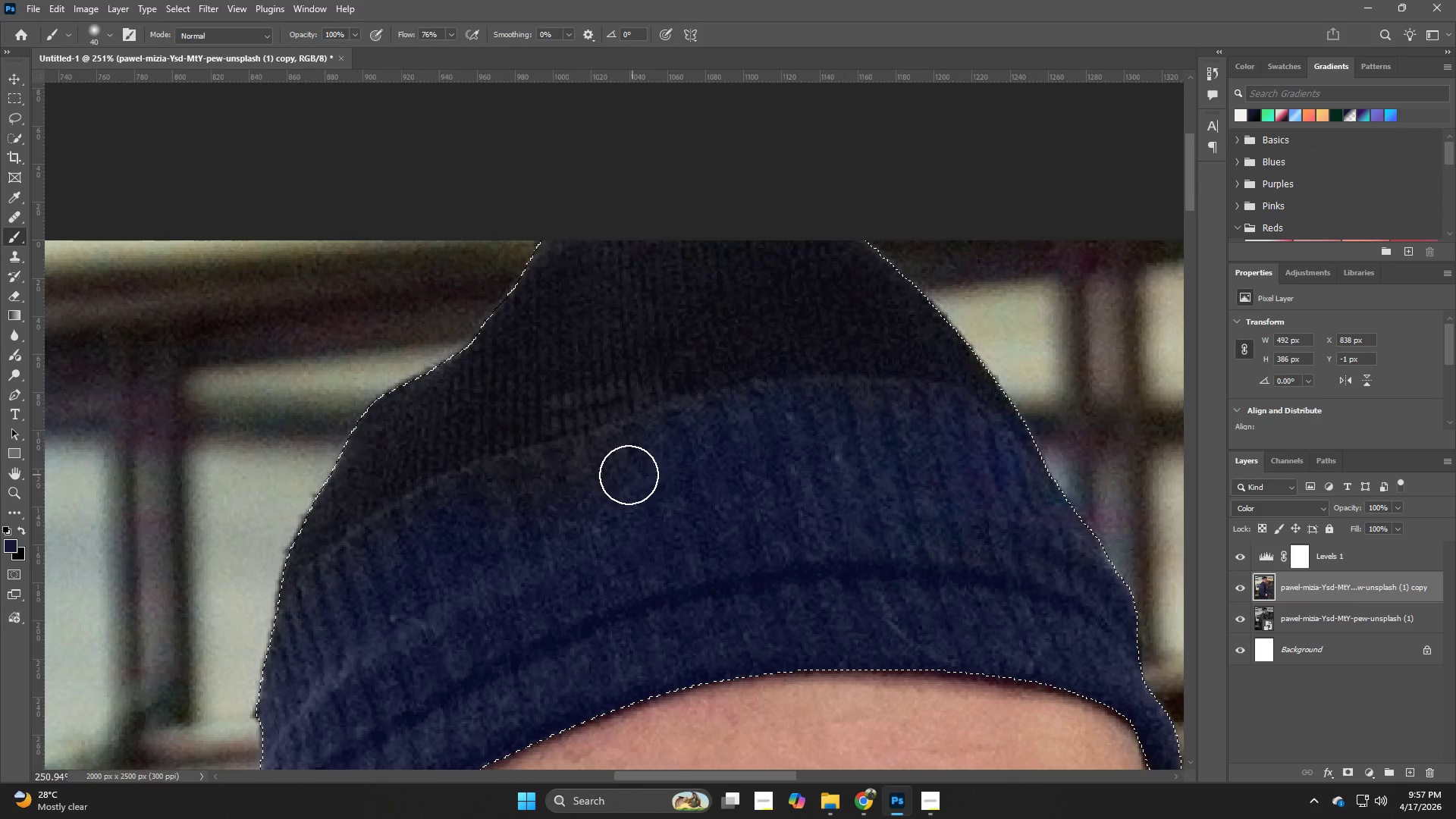 
left_click_drag(start_coordinate=[627, 473], to_coordinate=[594, 479])
 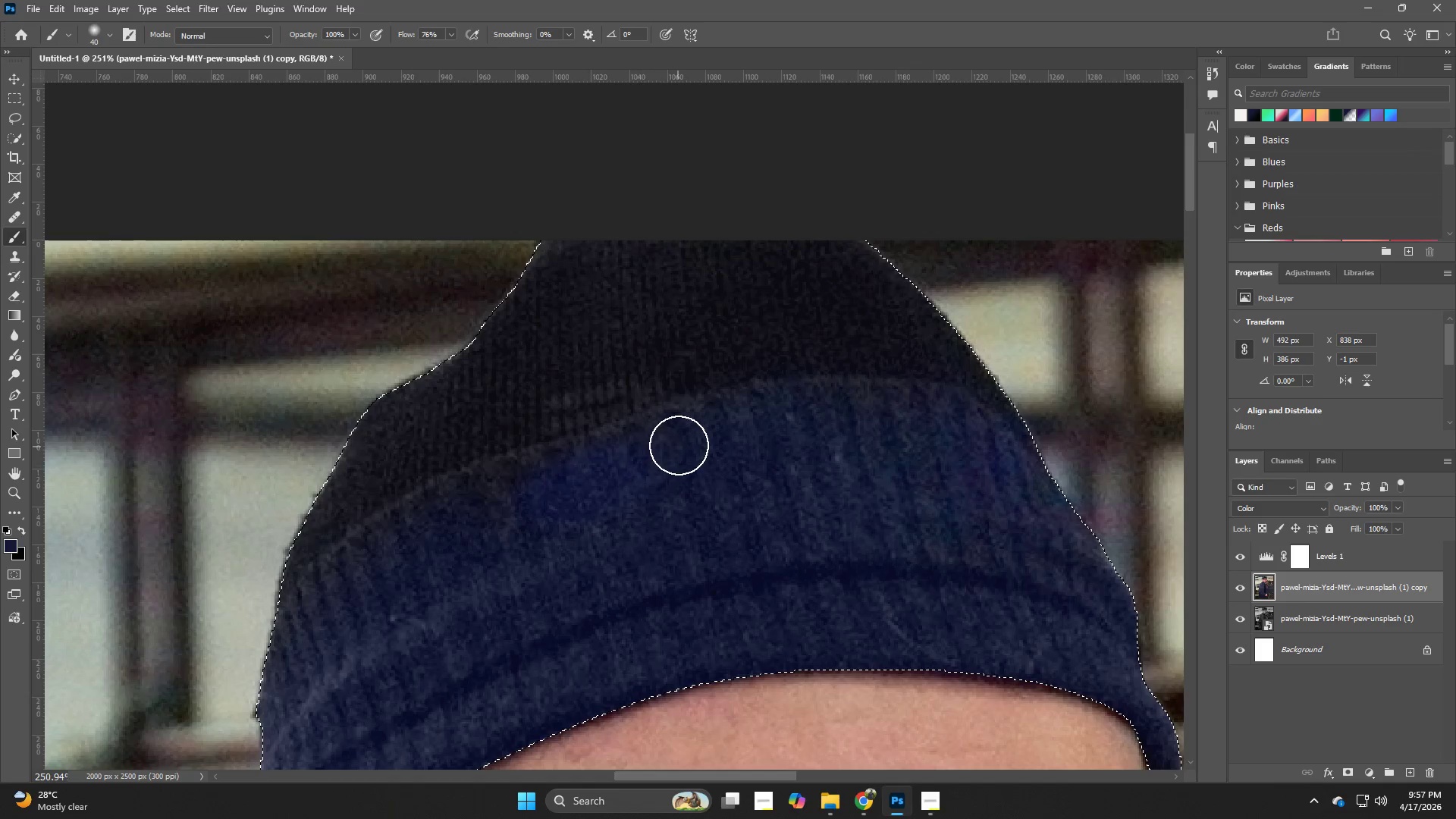 
left_click_drag(start_coordinate=[679, 440], to_coordinate=[526, 526])
 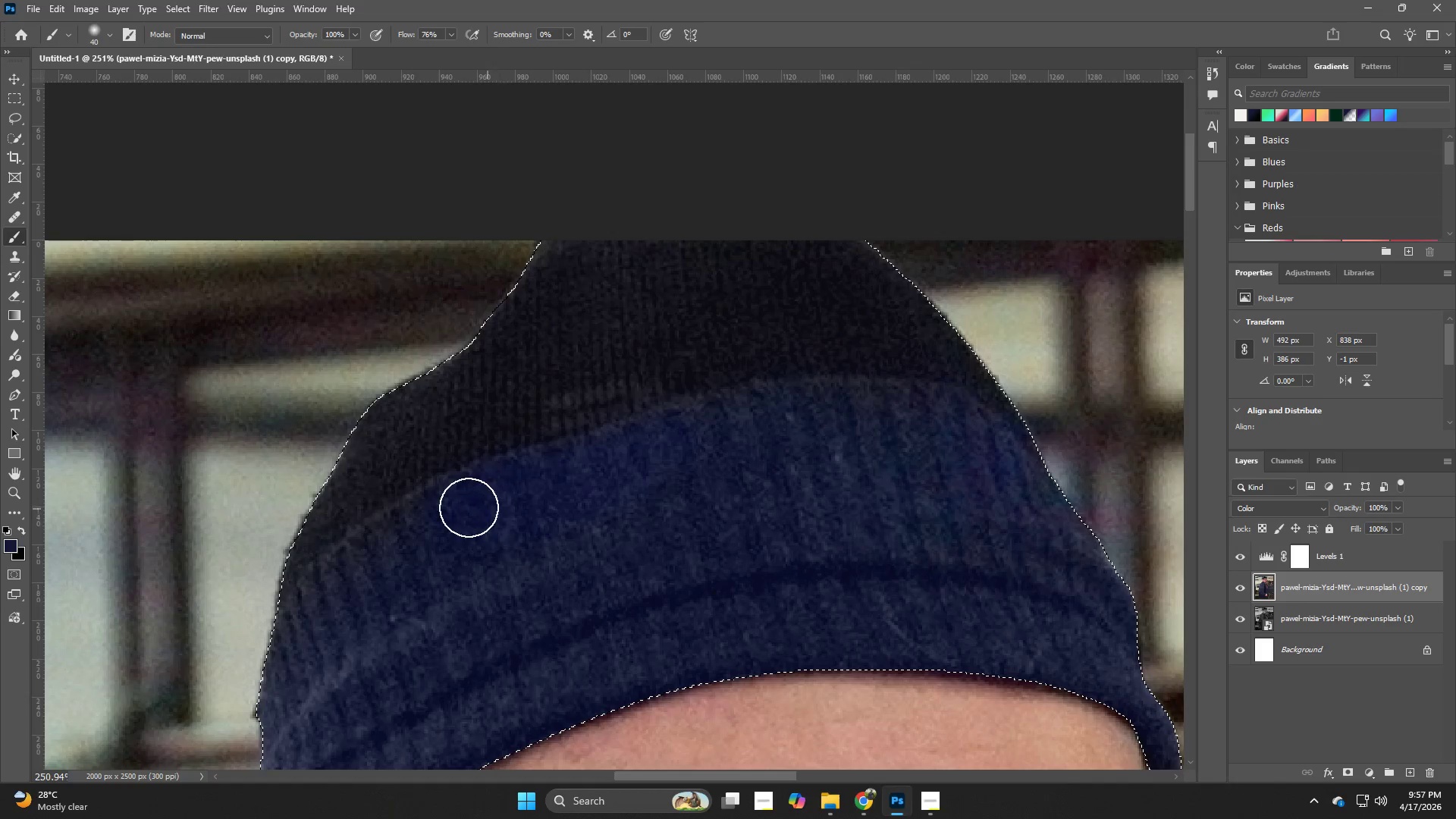 
left_click_drag(start_coordinate=[466, 507], to_coordinate=[297, 631])
 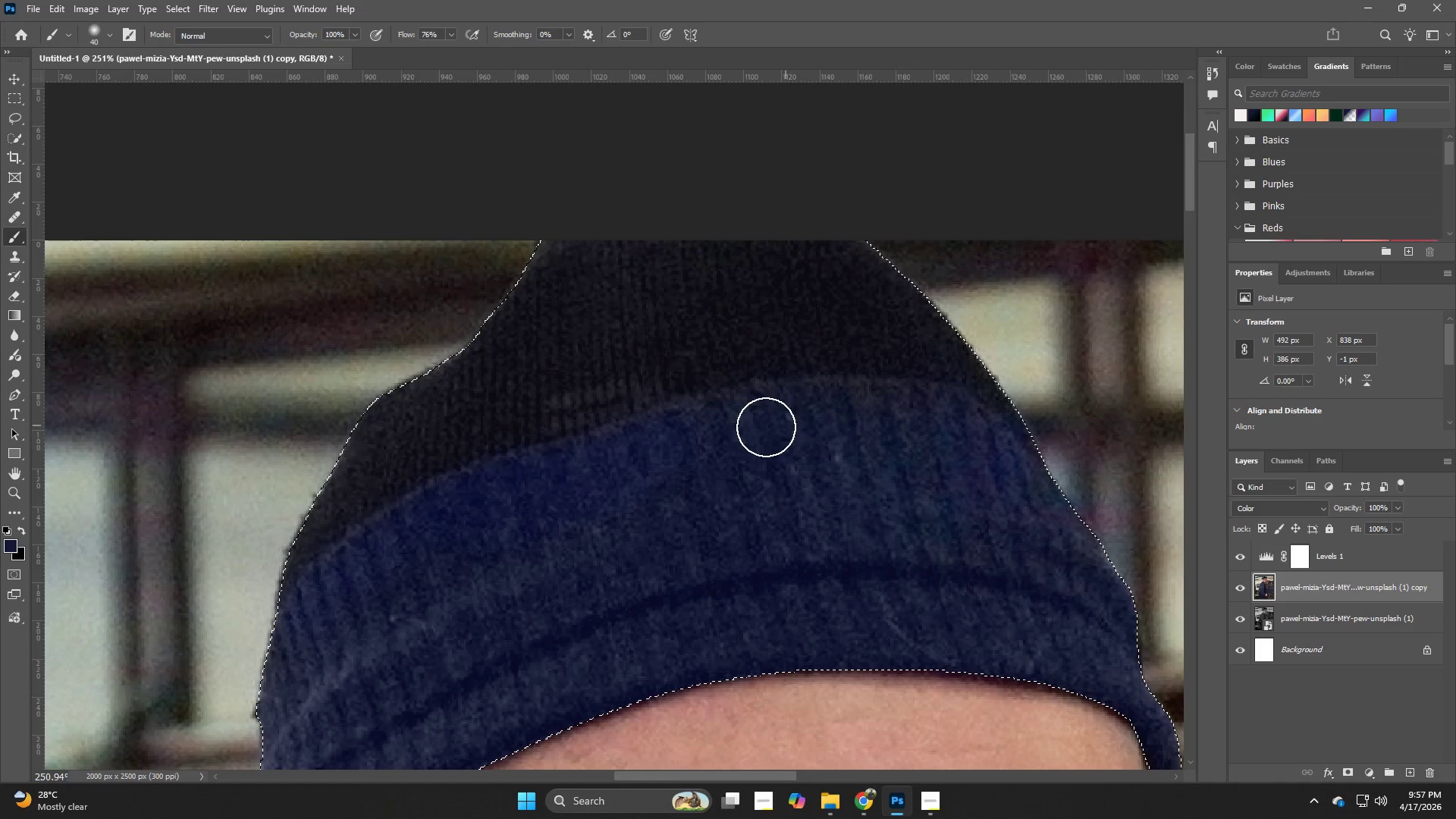 
left_click_drag(start_coordinate=[761, 422], to_coordinate=[1006, 422])
 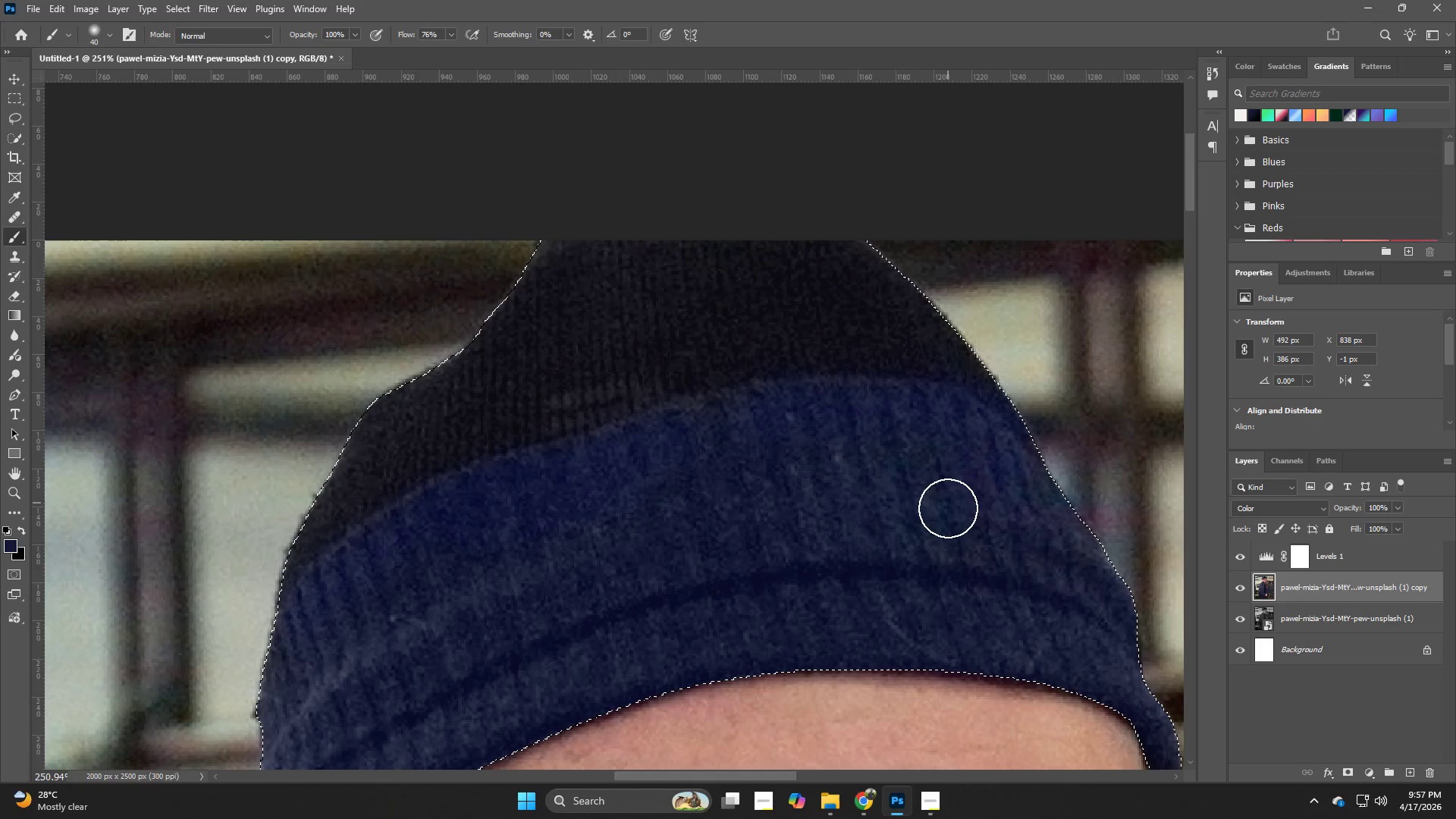 
hold_key(key=AltLeft, duration=0.53)
 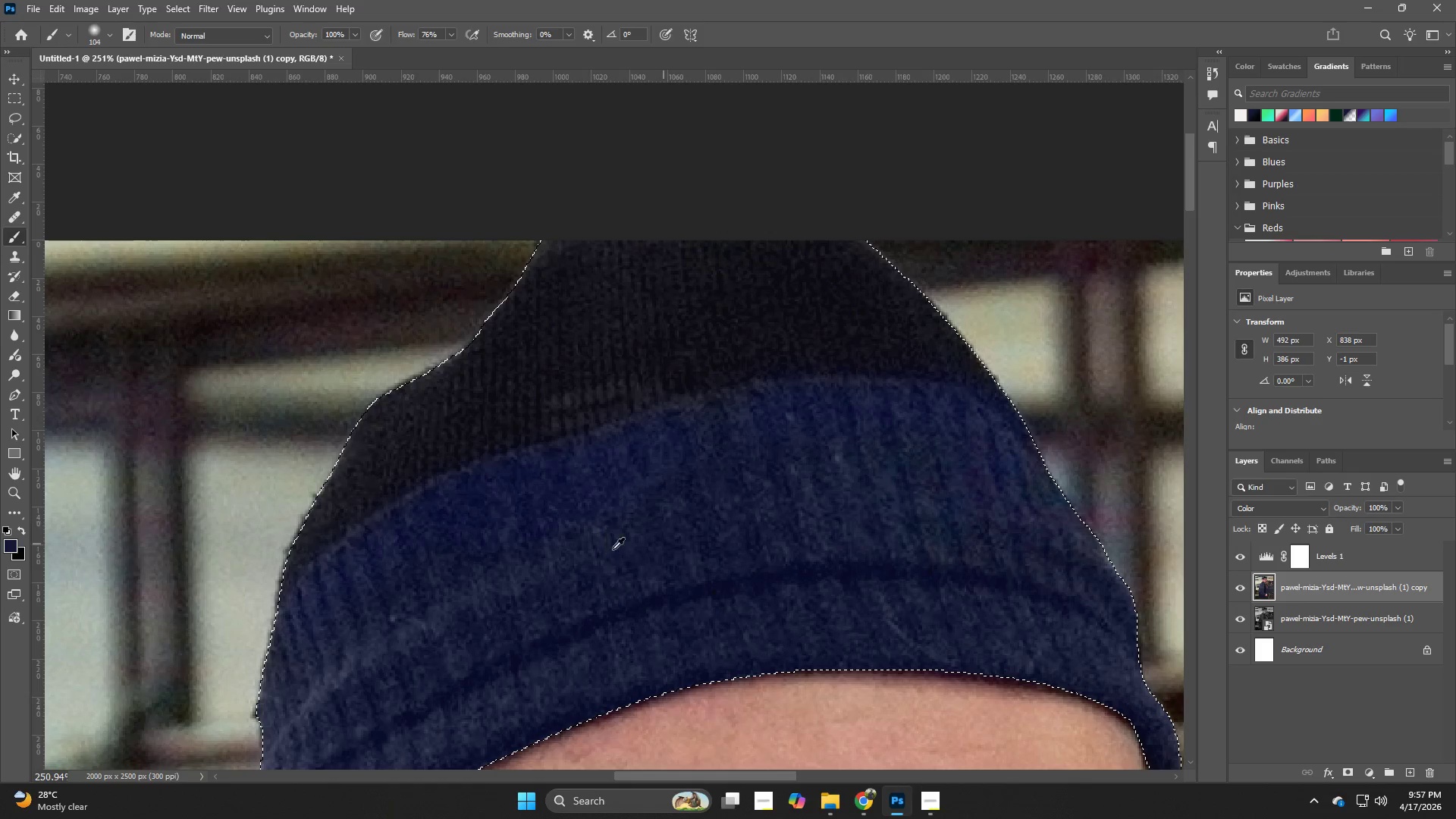 
hold_key(key=AltLeft, duration=0.61)
left_click([606, 554])
 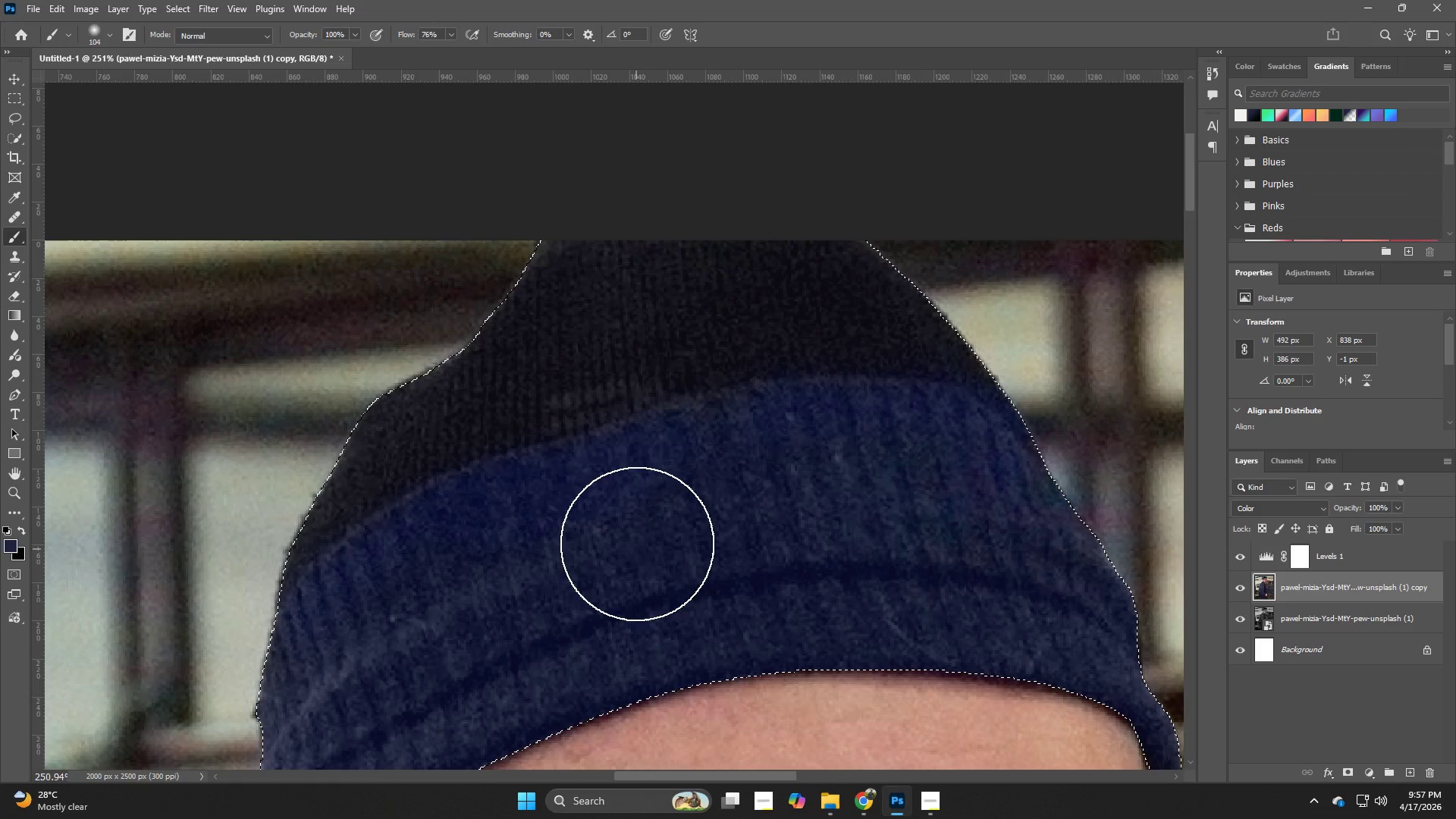 
left_click_drag(start_coordinate=[642, 528], to_coordinate=[939, 516])
 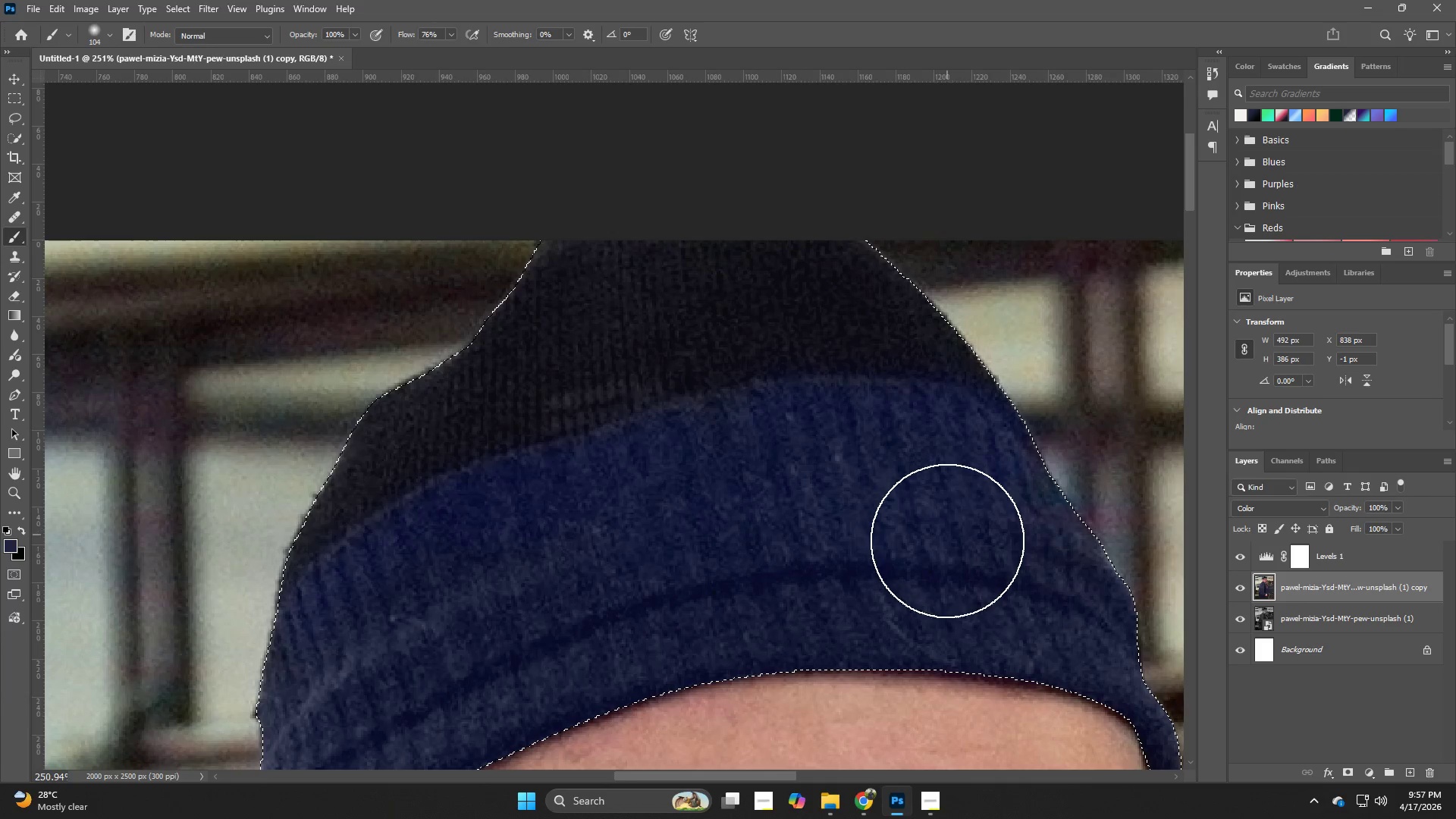 
left_click_drag(start_coordinate=[949, 545], to_coordinate=[783, 598])
 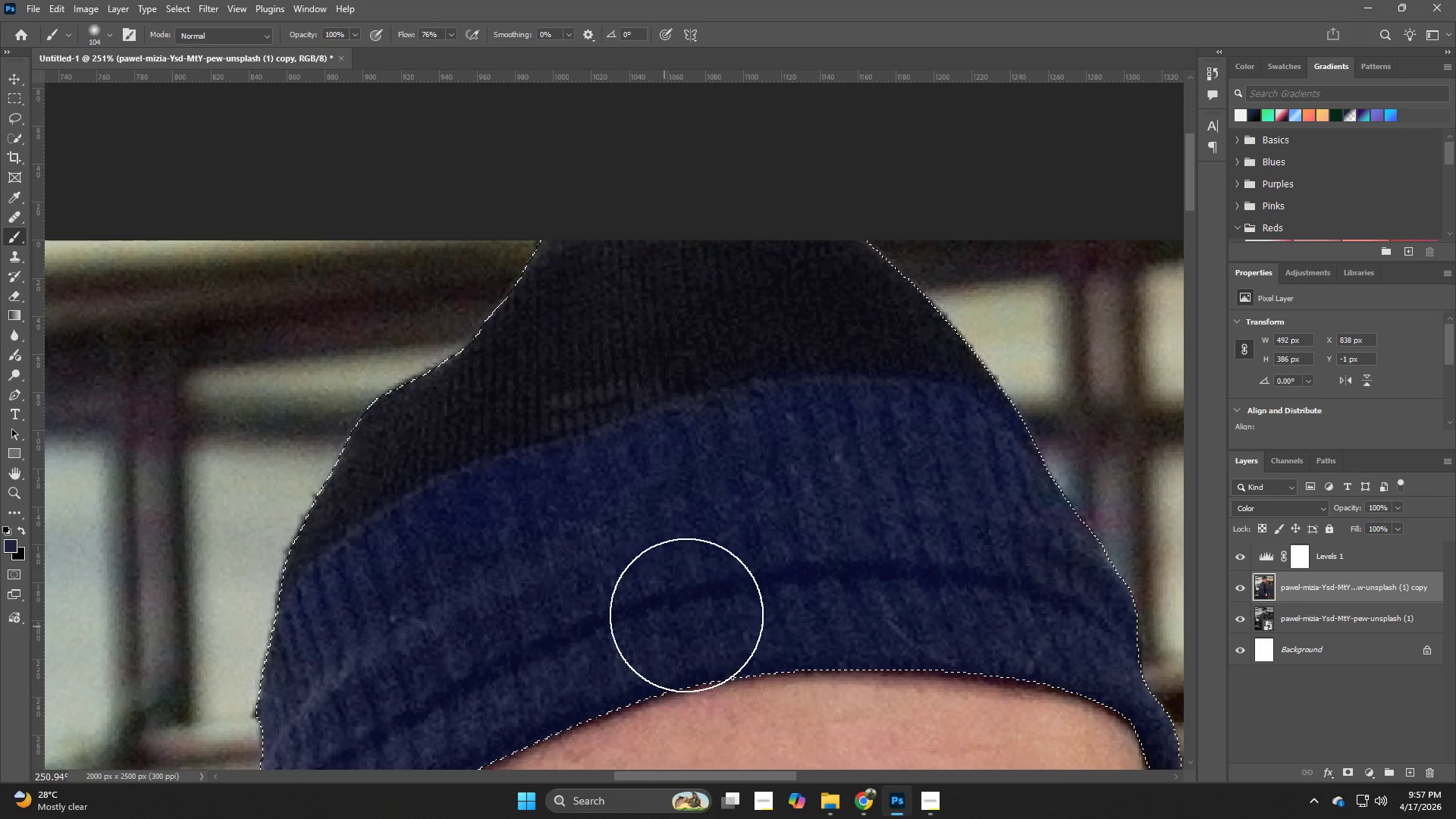 
hold_key(key=Z, duration=0.5)
 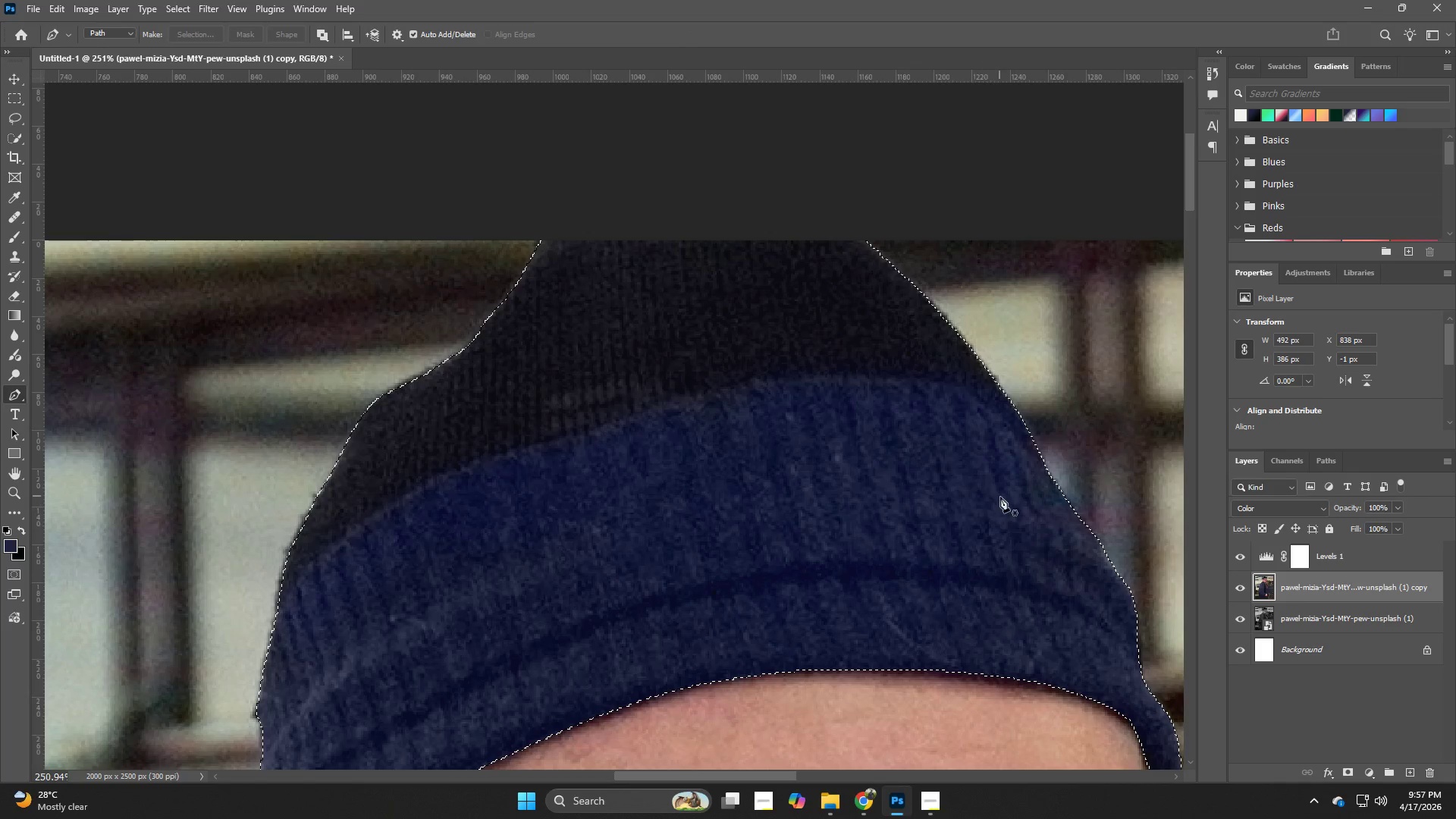 
left_click_drag(start_coordinate=[869, 545], to_coordinate=[796, 572])
 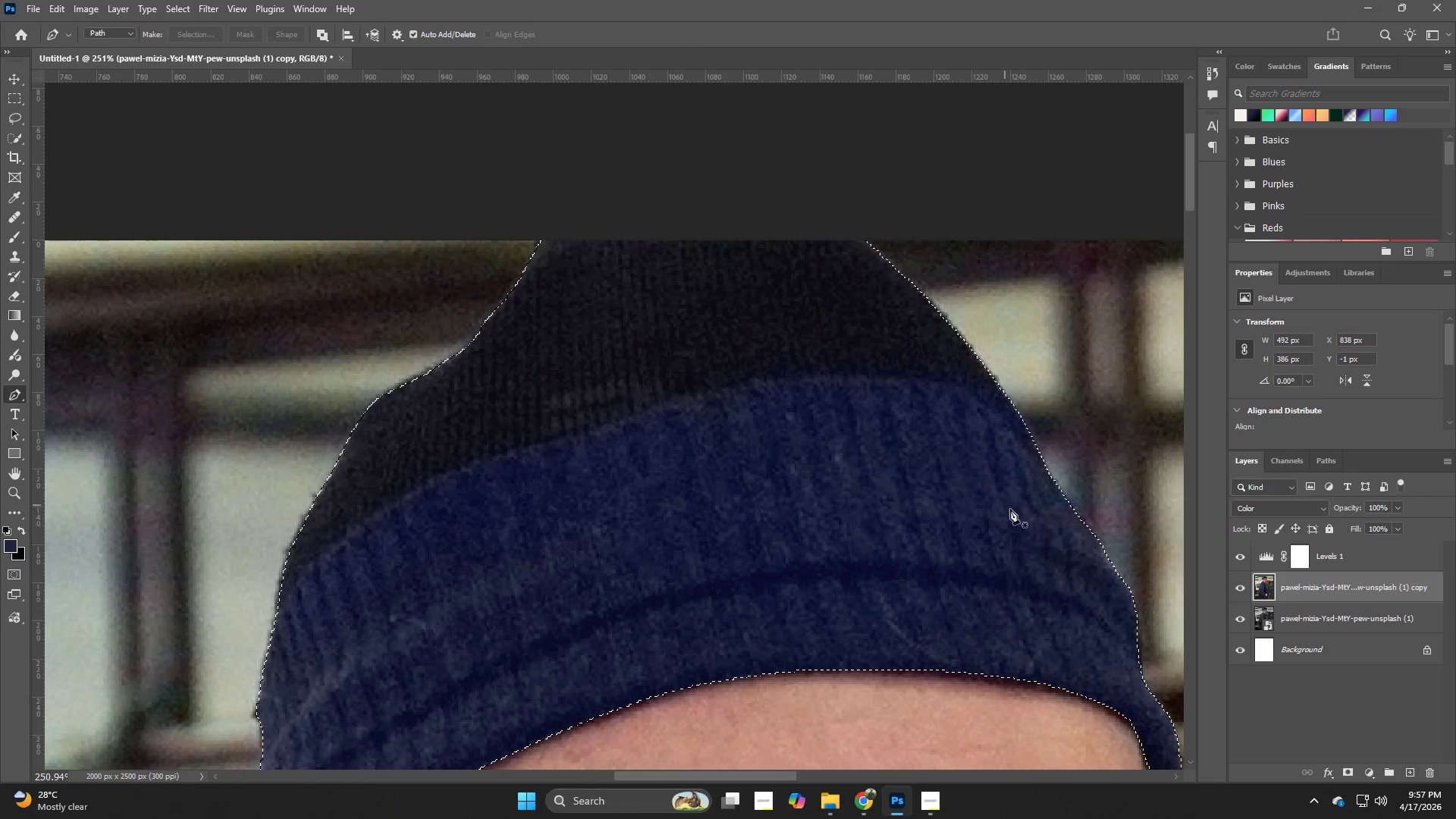 
hold_key(key=B, duration=1.02)
 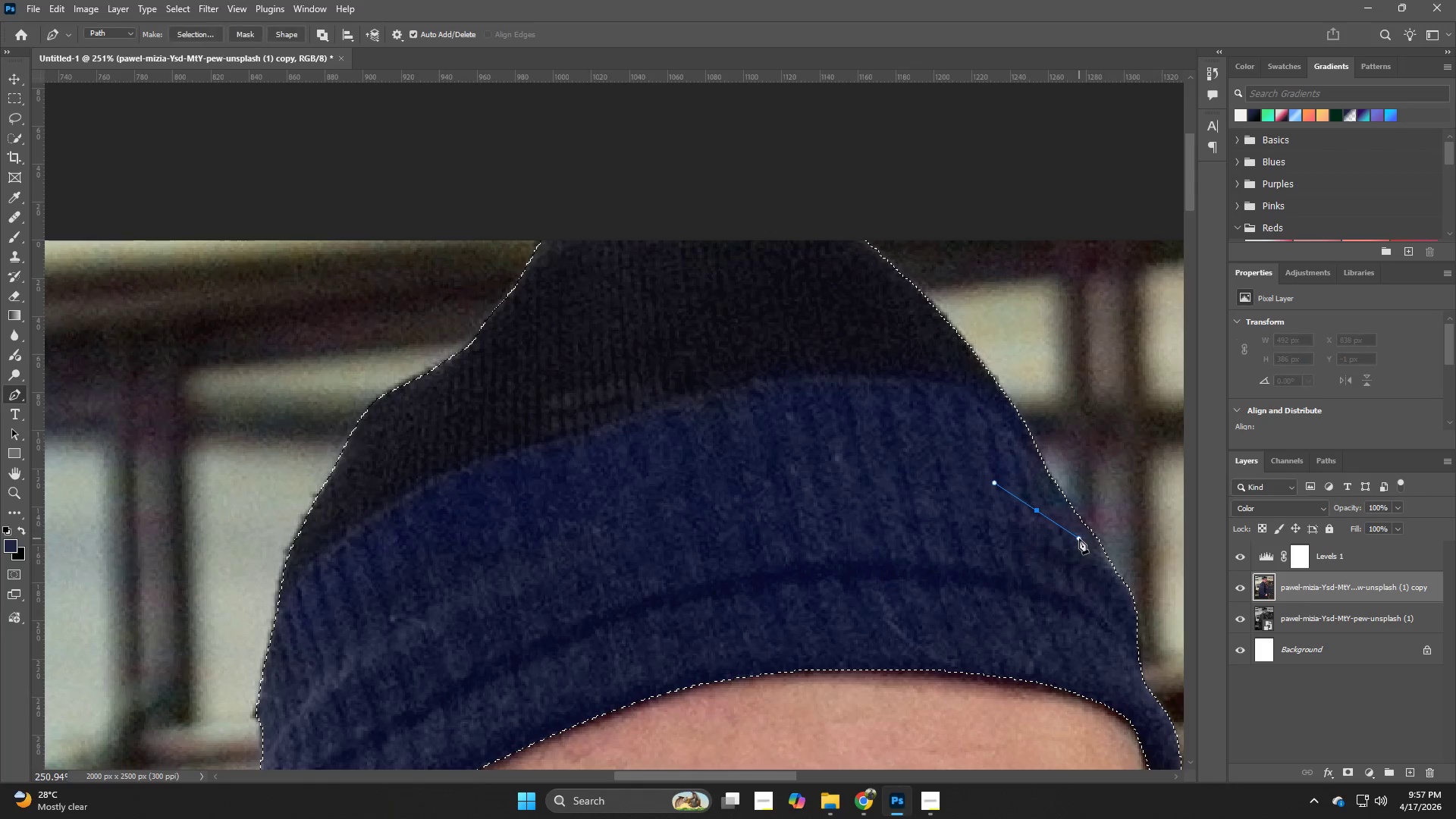 
hold_key(key=AltLeft, duration=0.55)
left_click([959, 519])
 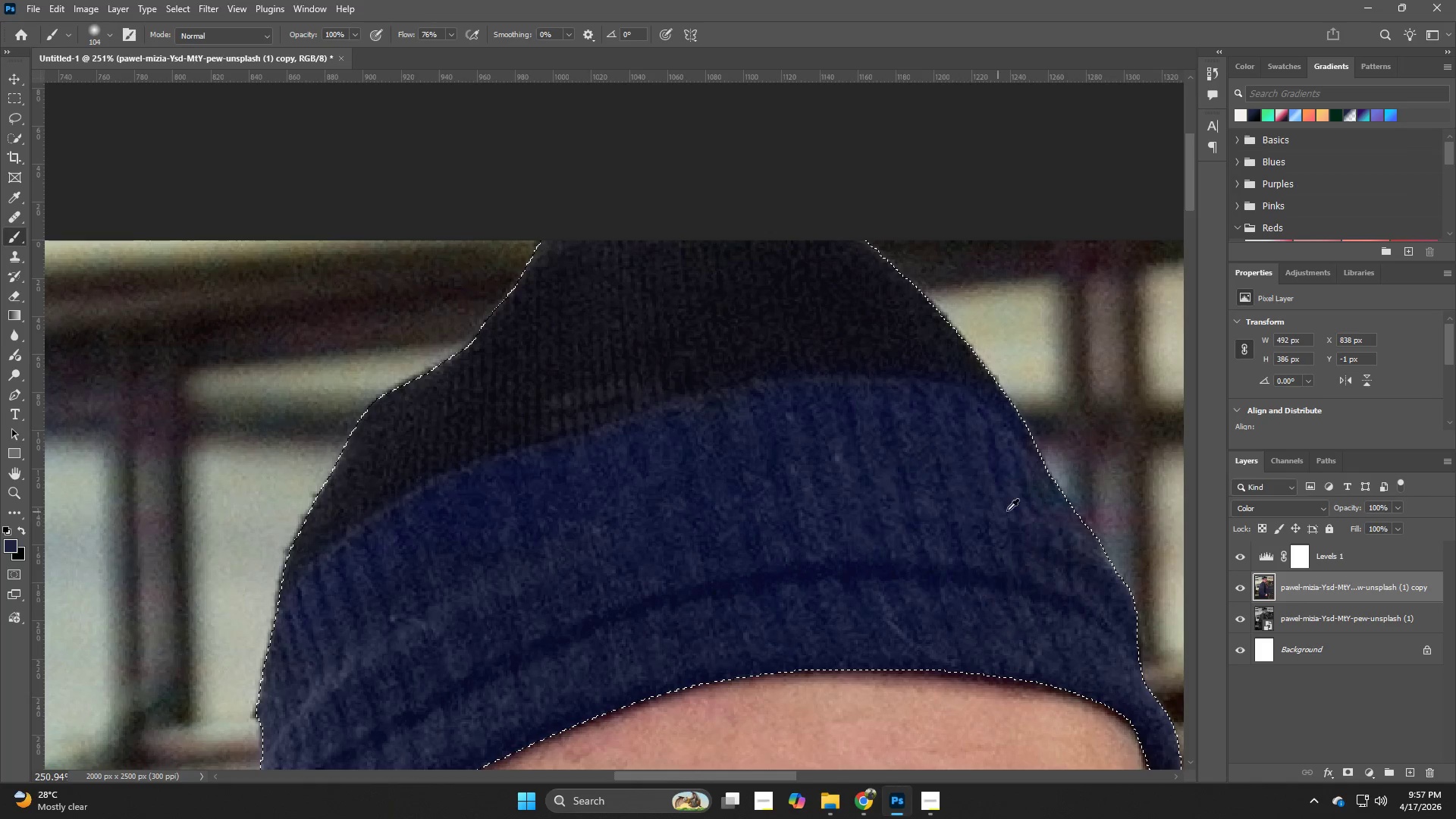 
left_click_drag(start_coordinate=[1037, 510], to_coordinate=[1079, 538])
 